 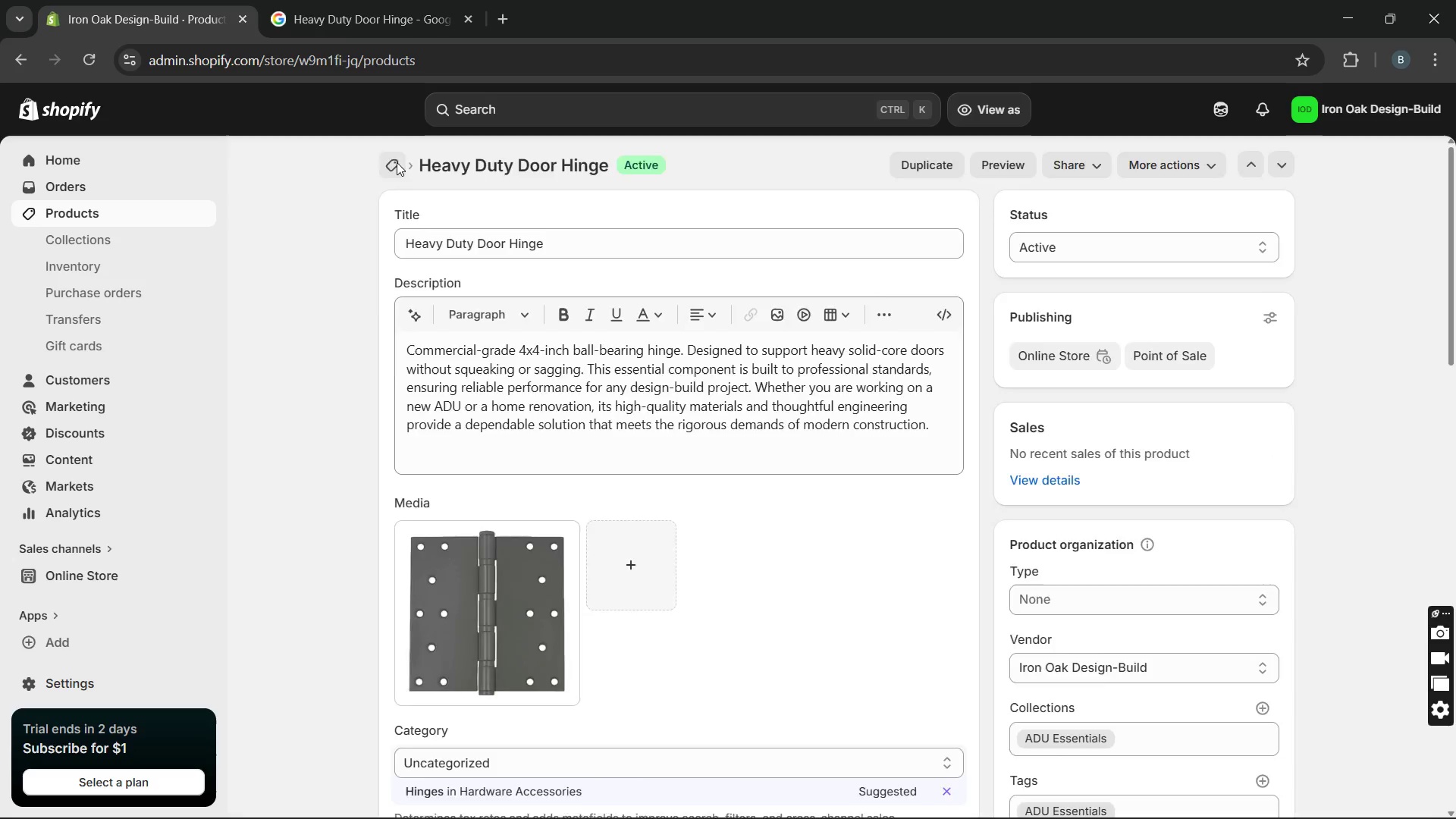 
mouse_move([640, 454])
 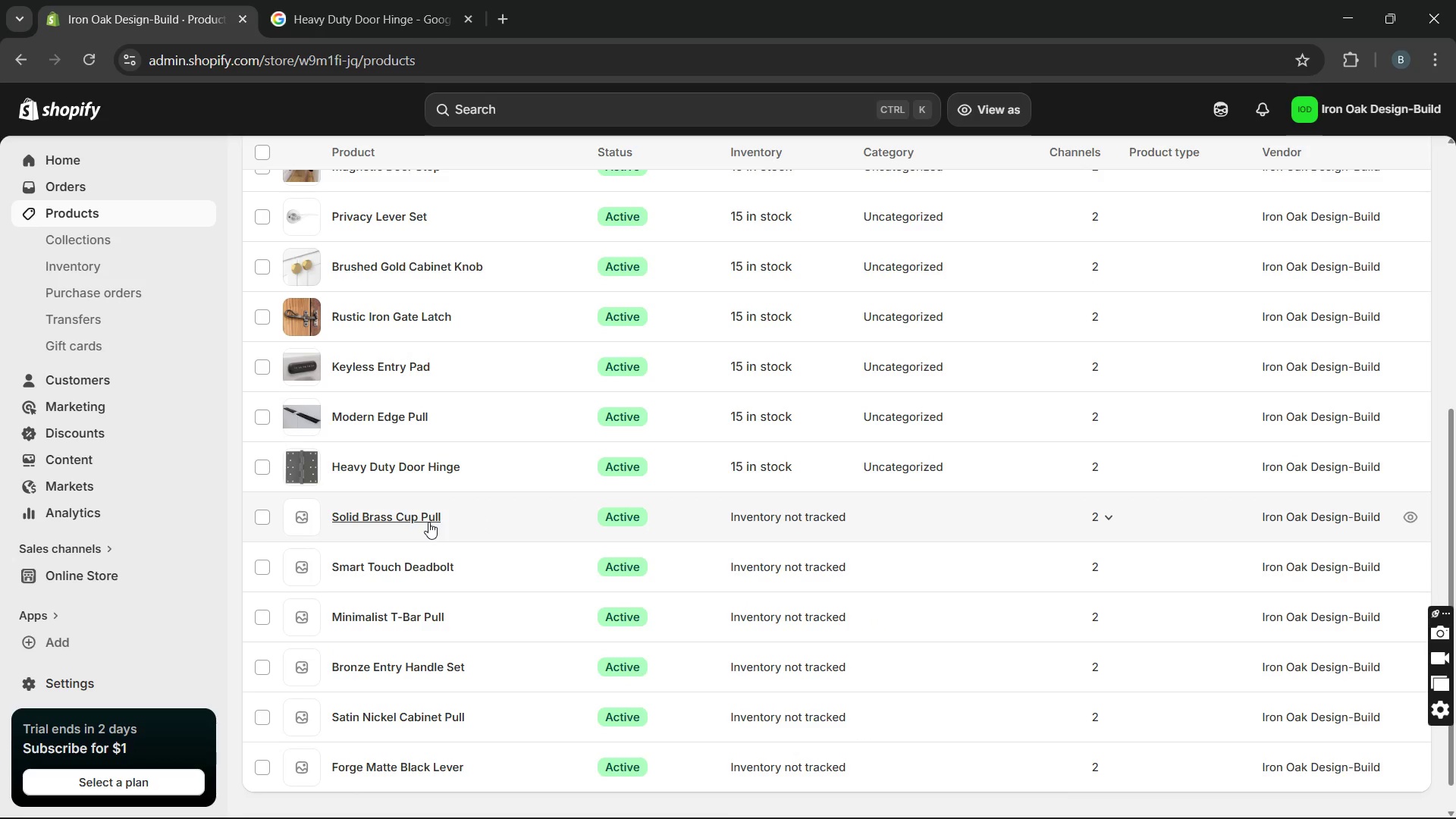 
left_click([428, 522])
 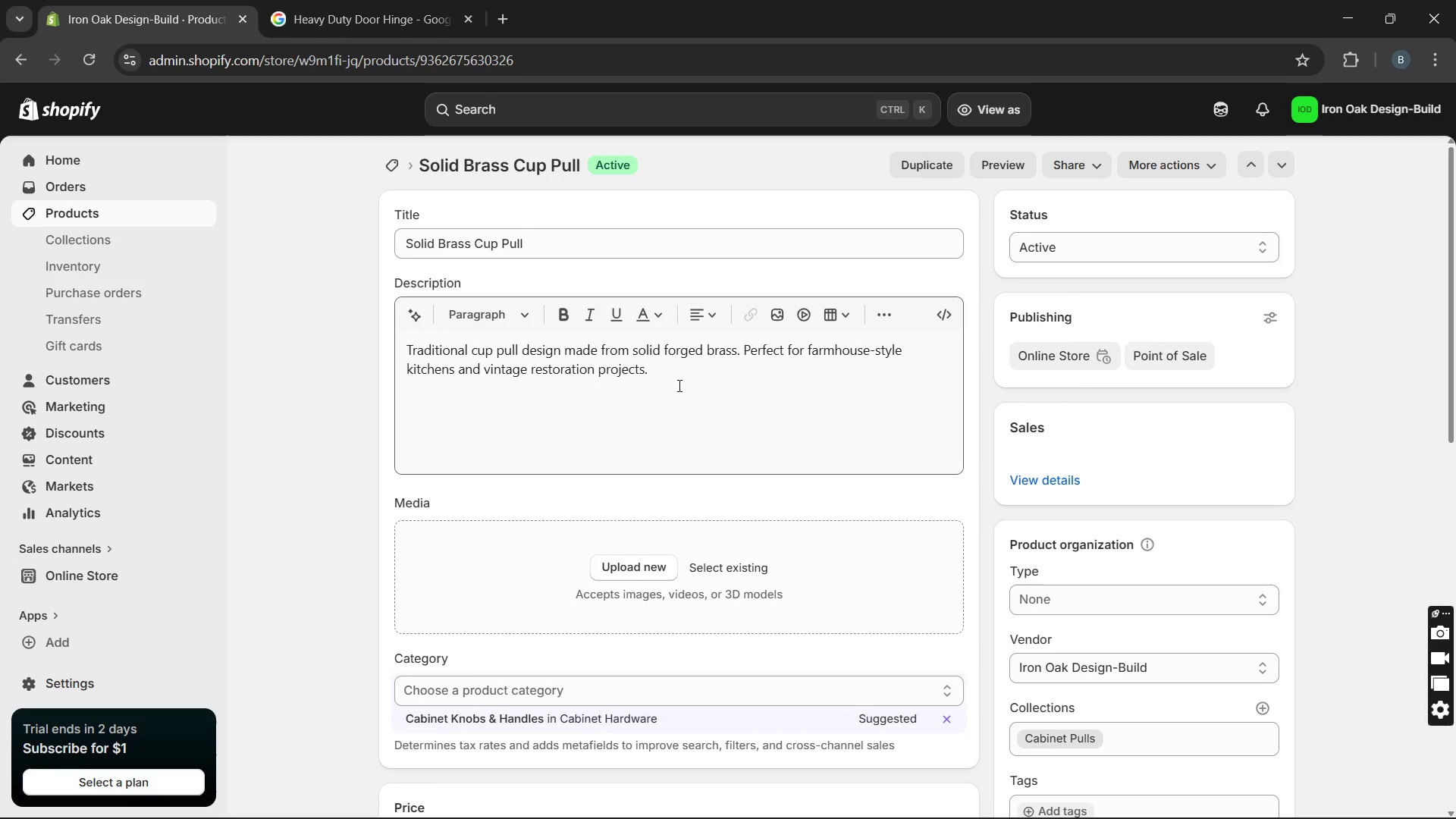 
wait(5.05)
 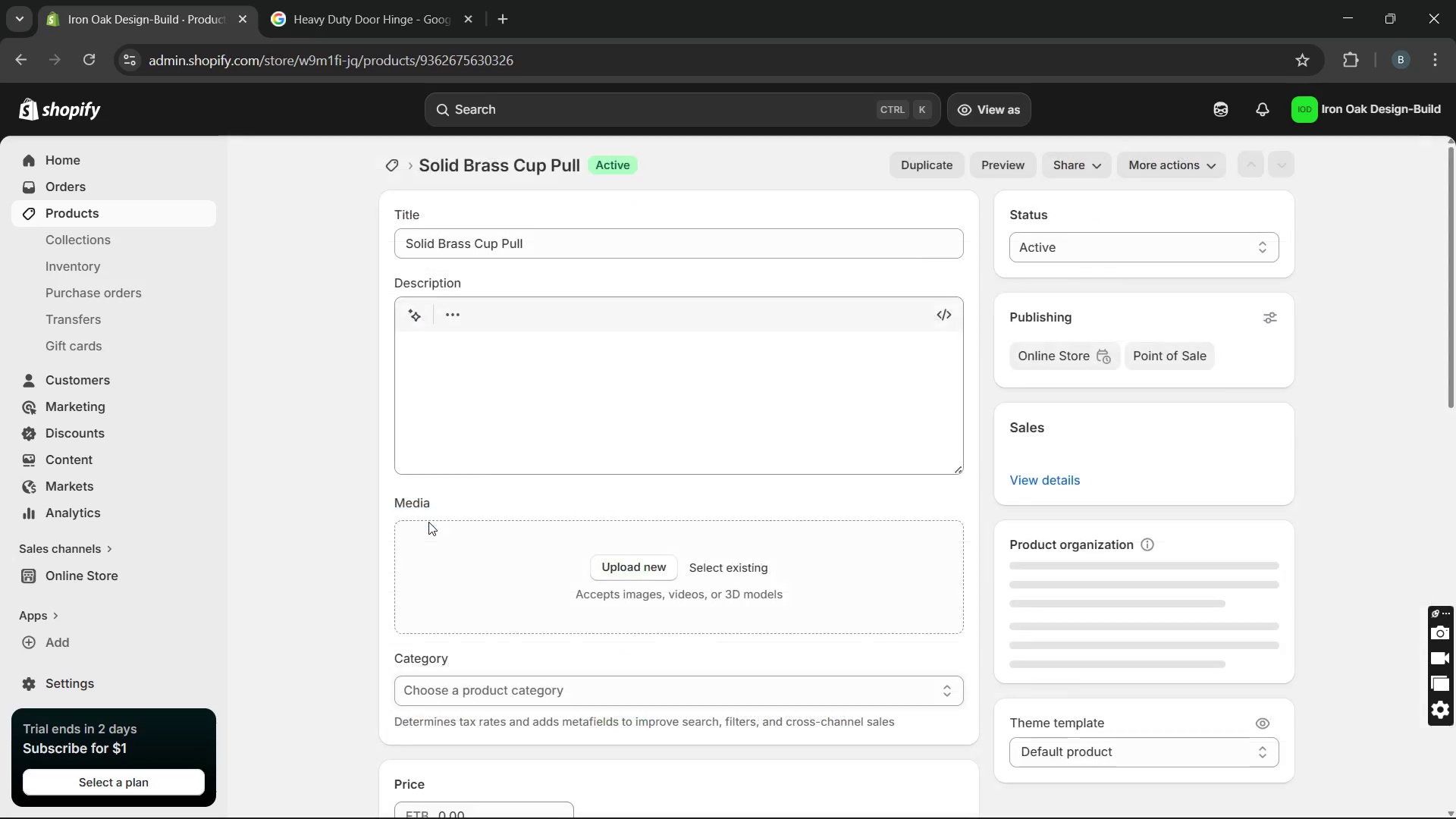 
left_click([680, 365])
 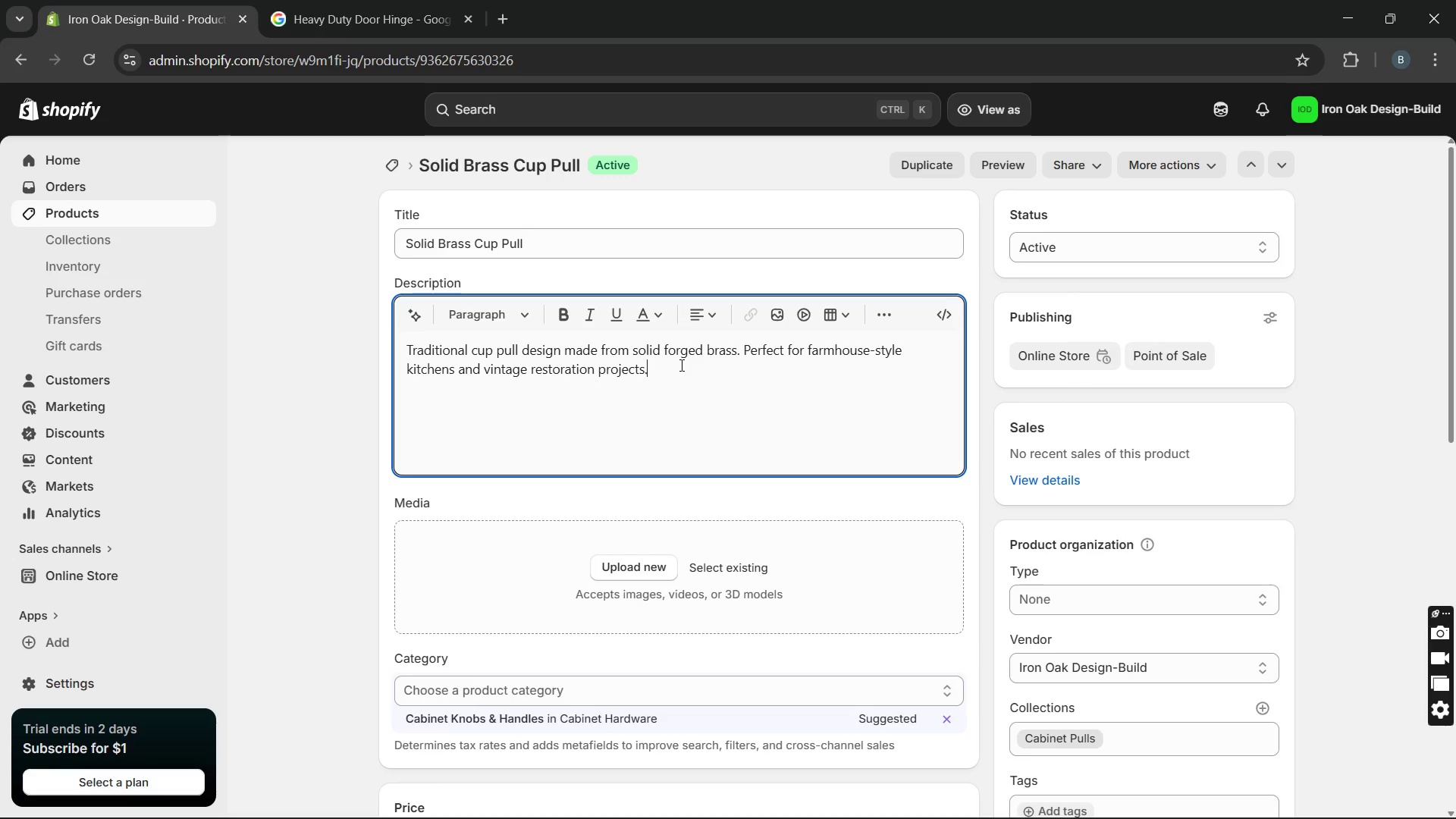 
key(Space)
 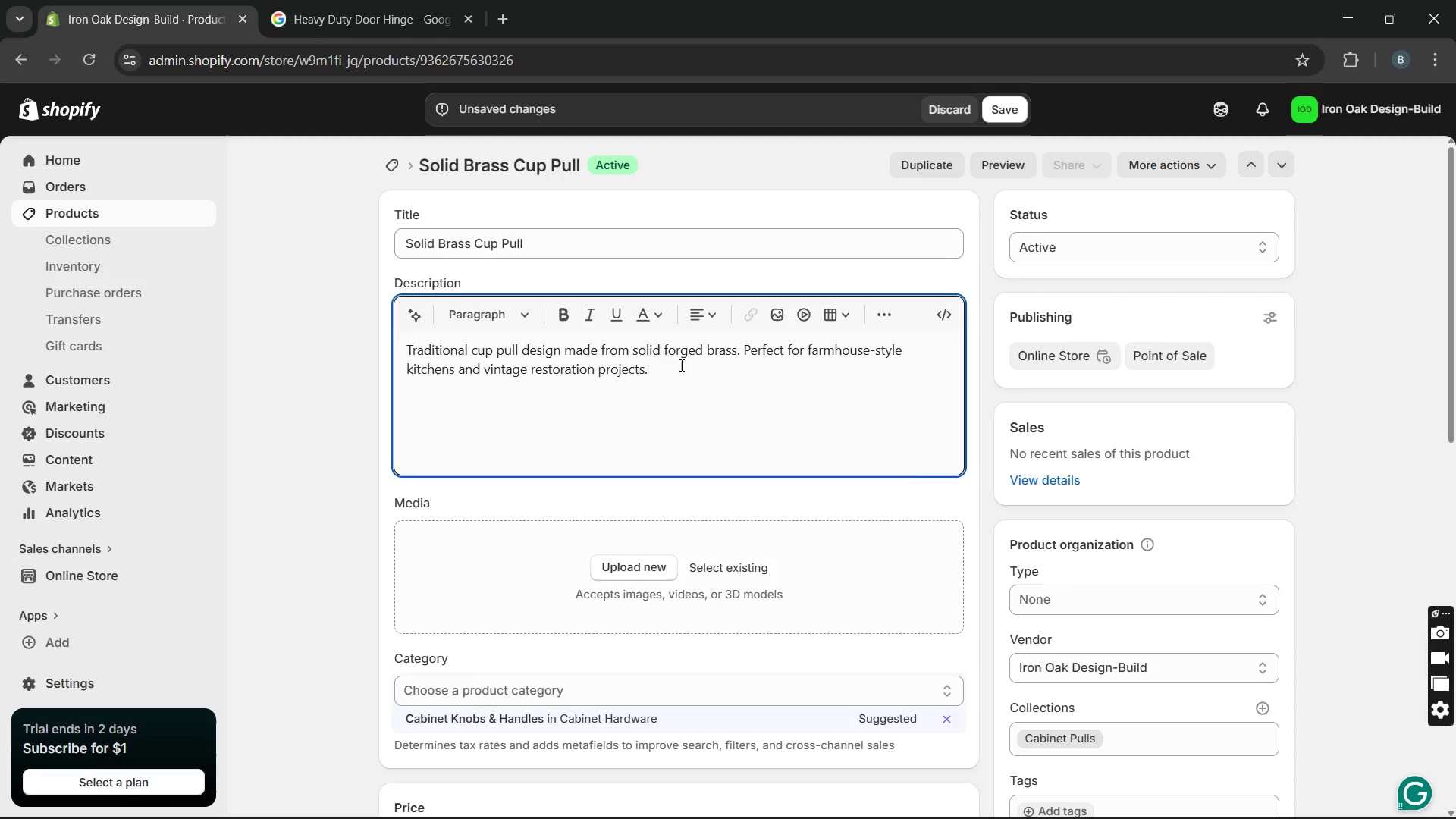 
wait(7.66)
 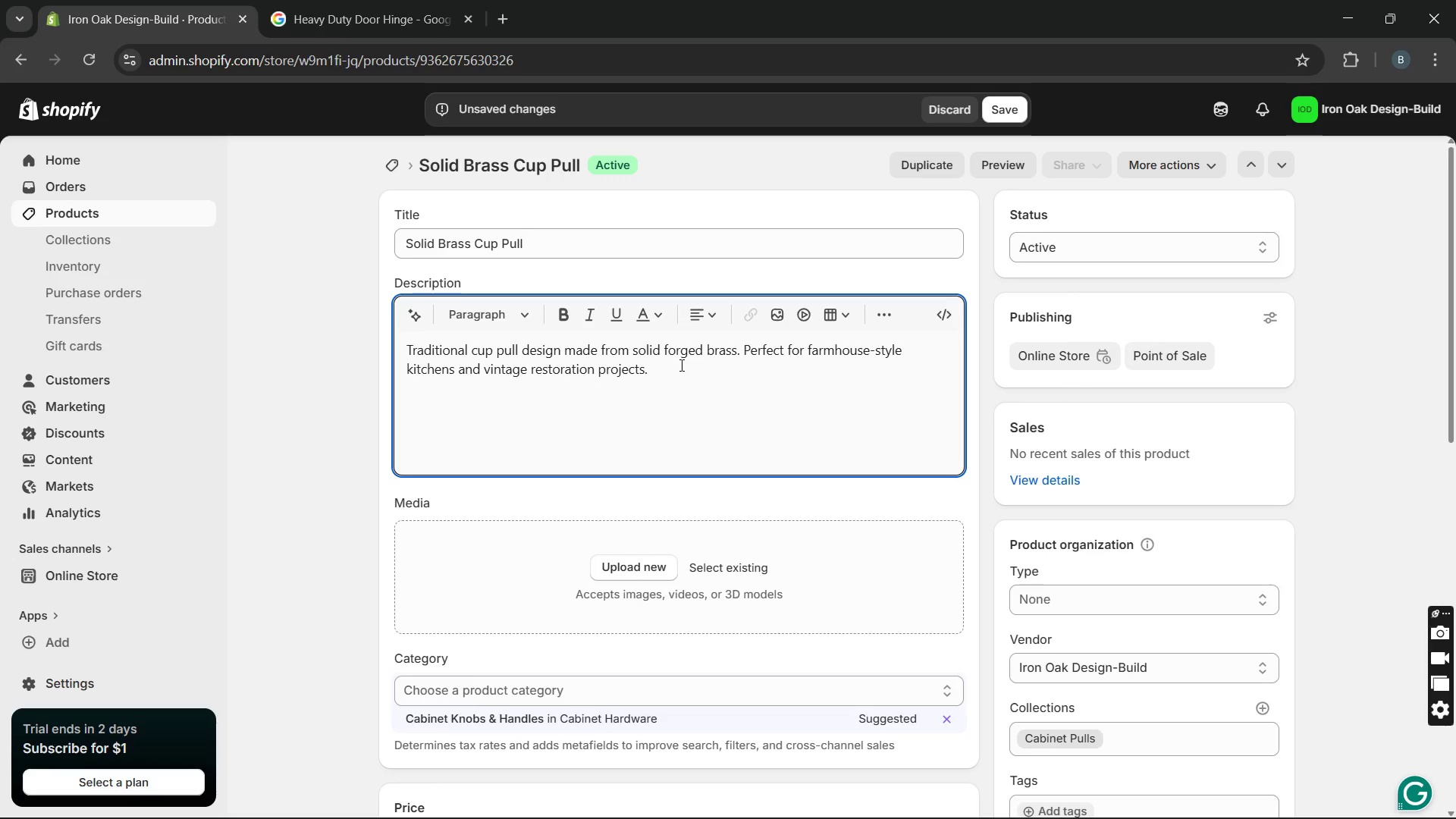 
type(cRAFTED )
key(Backspace)
key(Backspace)
key(Backspace)
key(Backspace)
key(Backspace)
key(Backspace)
key(Backspace)
key(Backspace)
type(Crafted with precision )
key(Backspace)
type(, this hardware piece serve as a sophisticated accent for any cabinetry or futu)
key(Backspace)
key(Backspace)
key(Backspace)
type(rniture. The heavy )
key(Backspace)
type(-duty)
 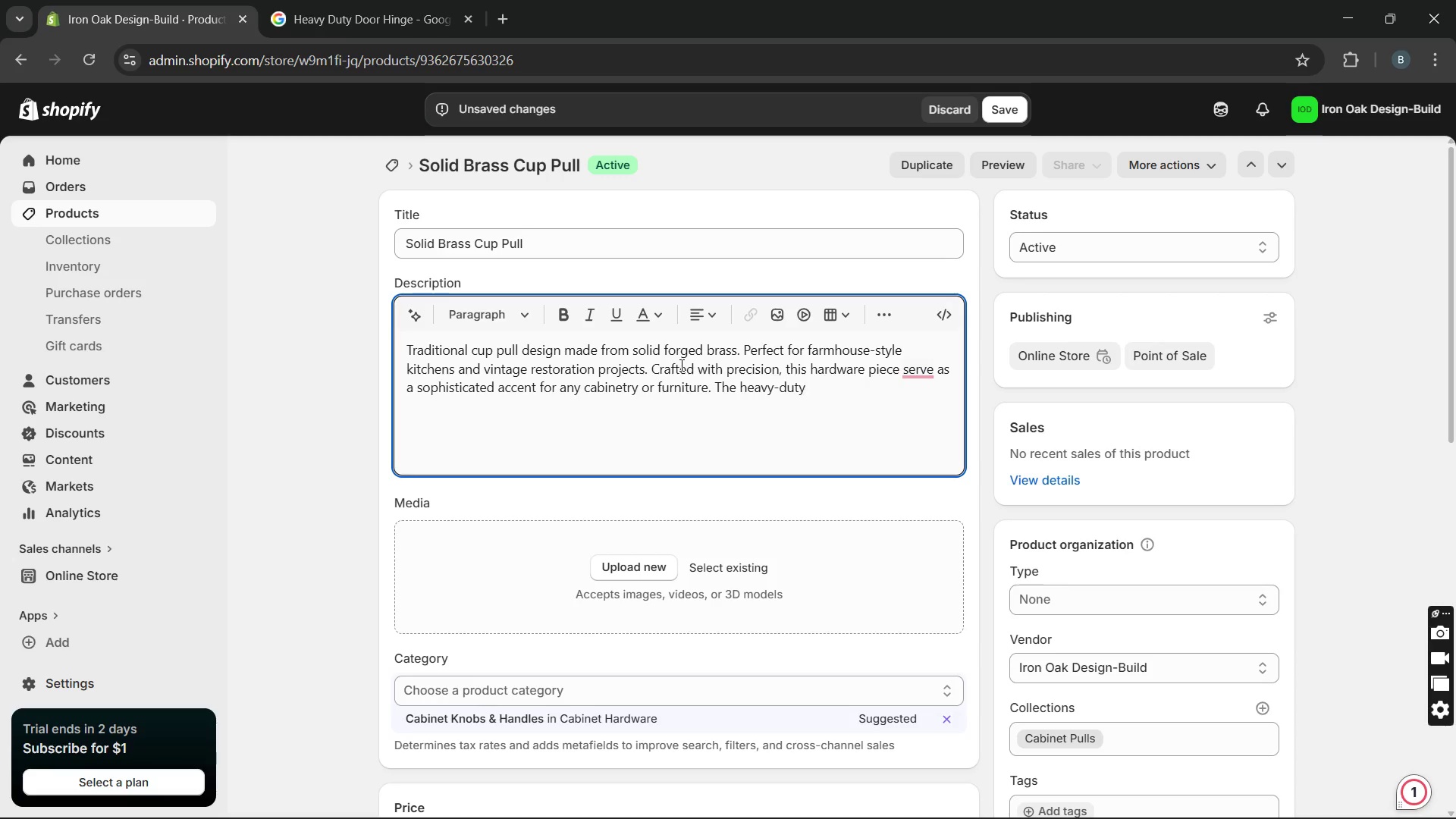 
mouse_move([923, 397])
 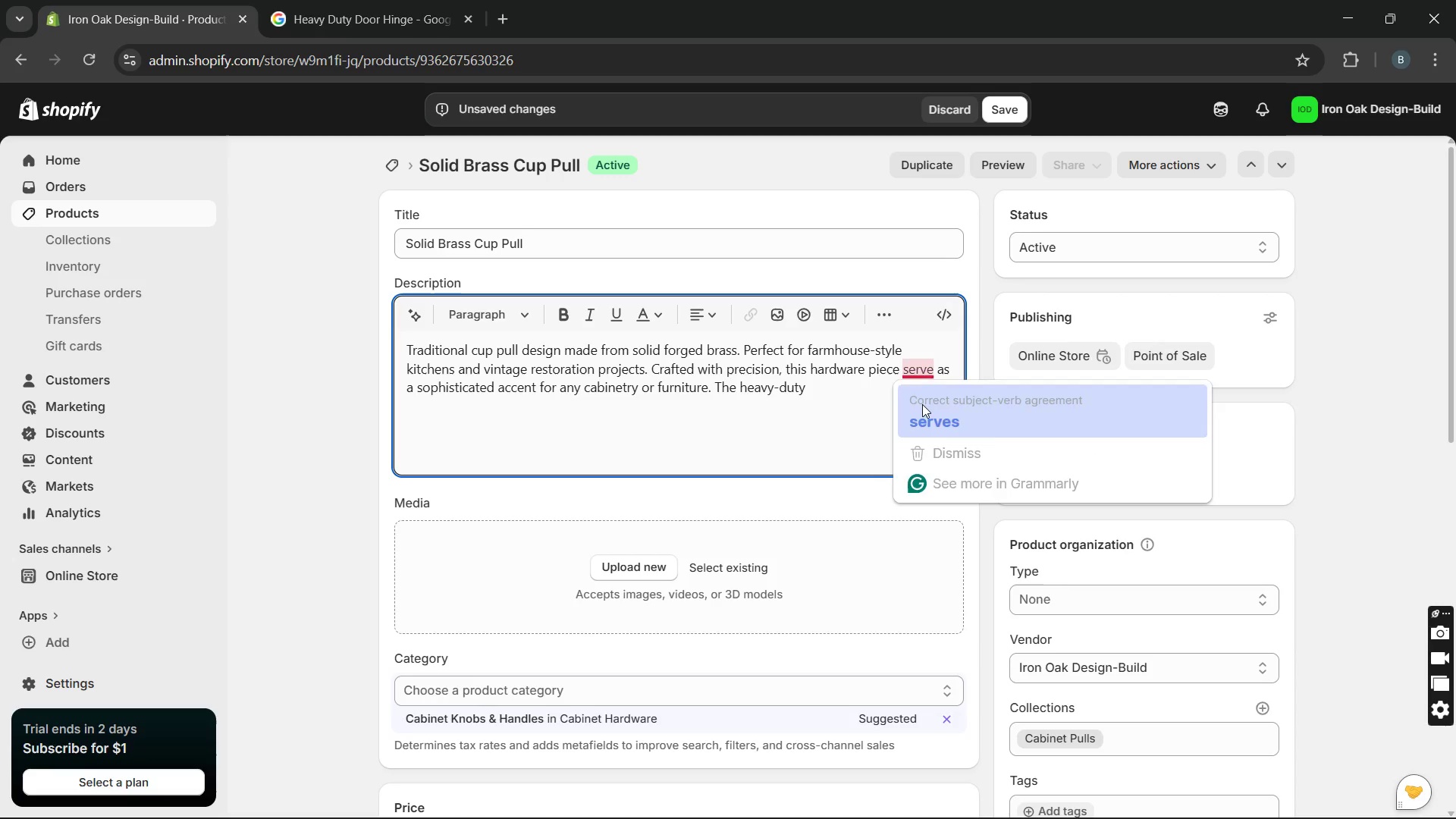 
left_click([922, 404])
 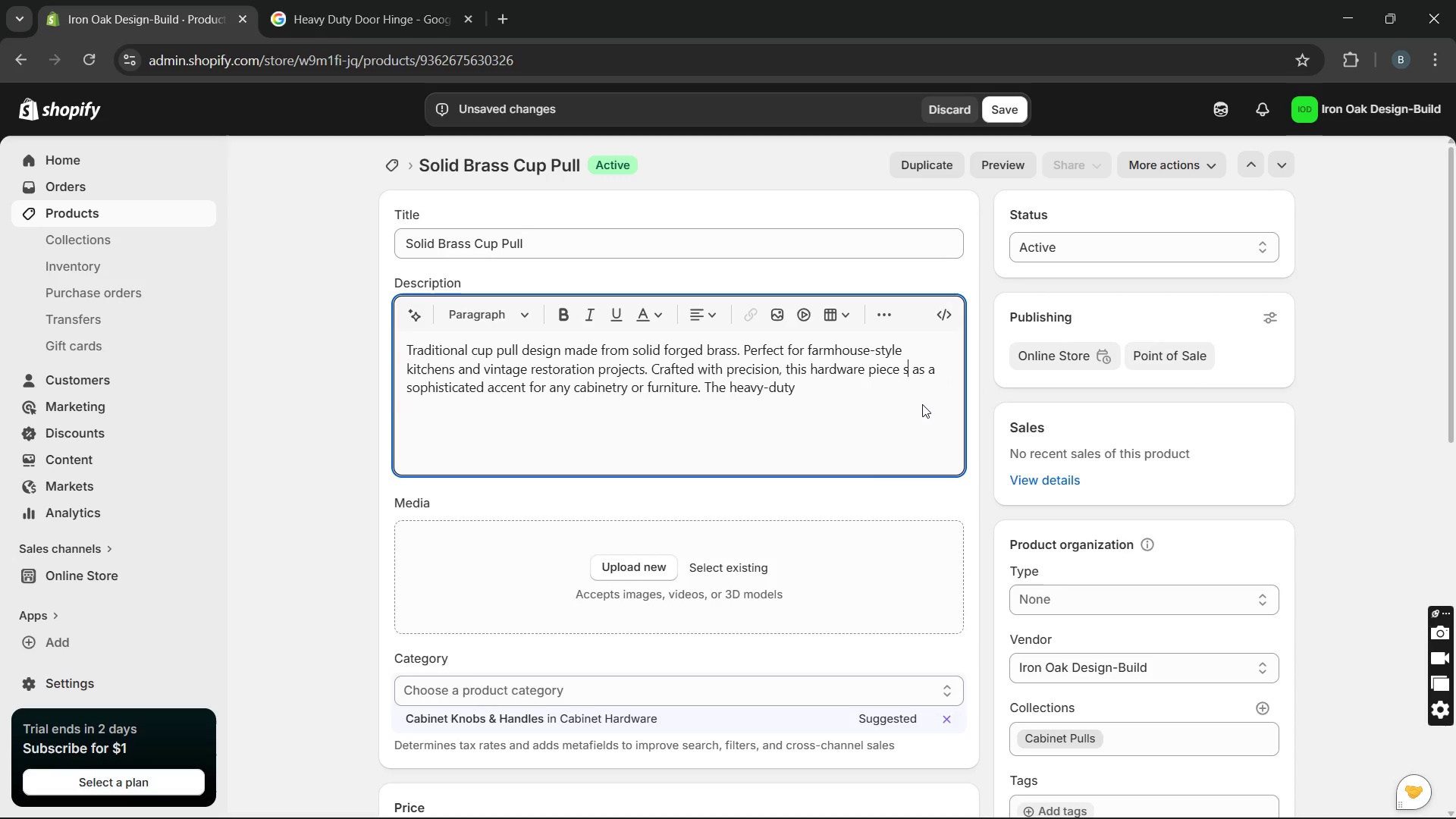 
key(Unknown)
 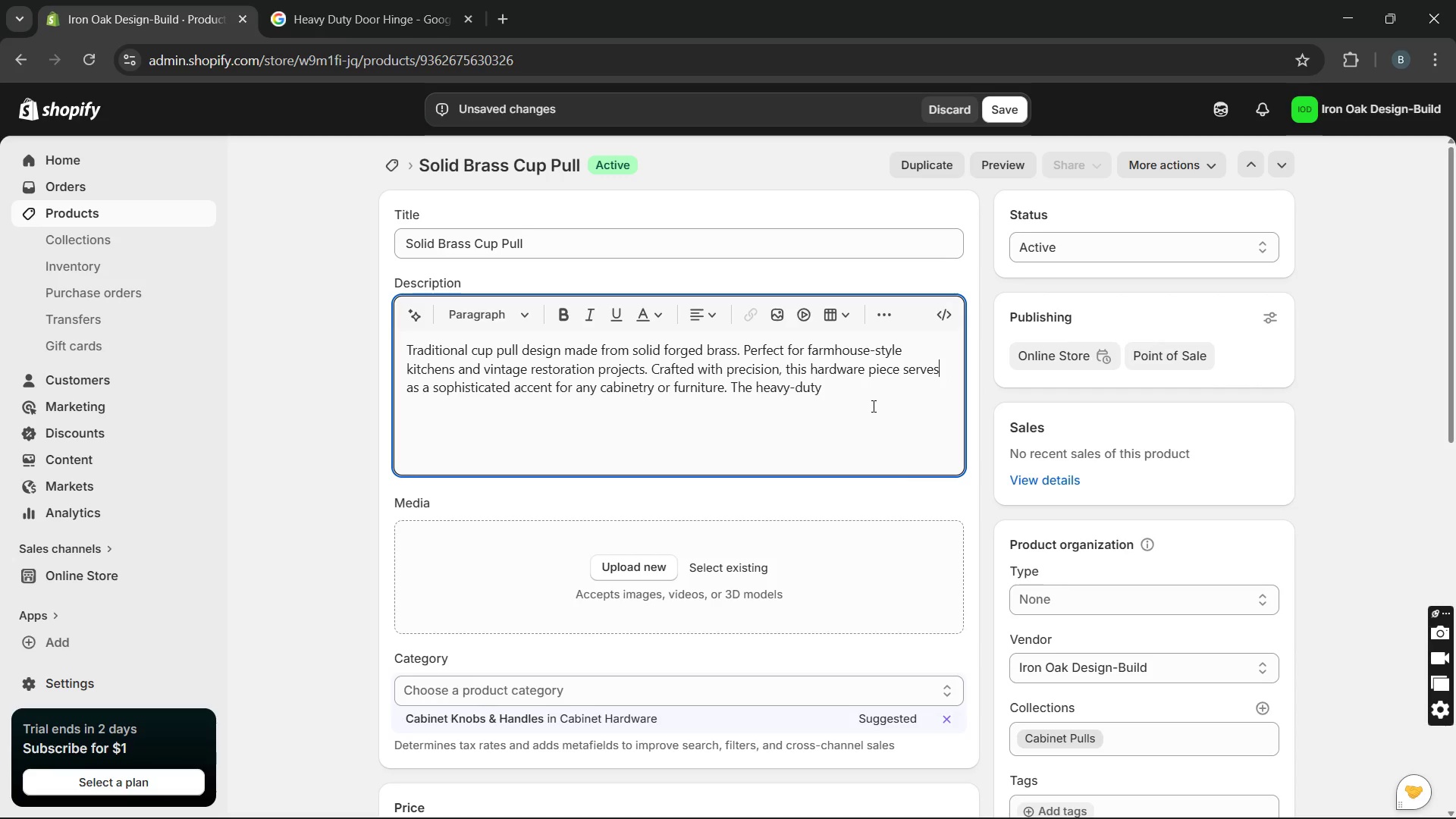 
key(Unknown)
 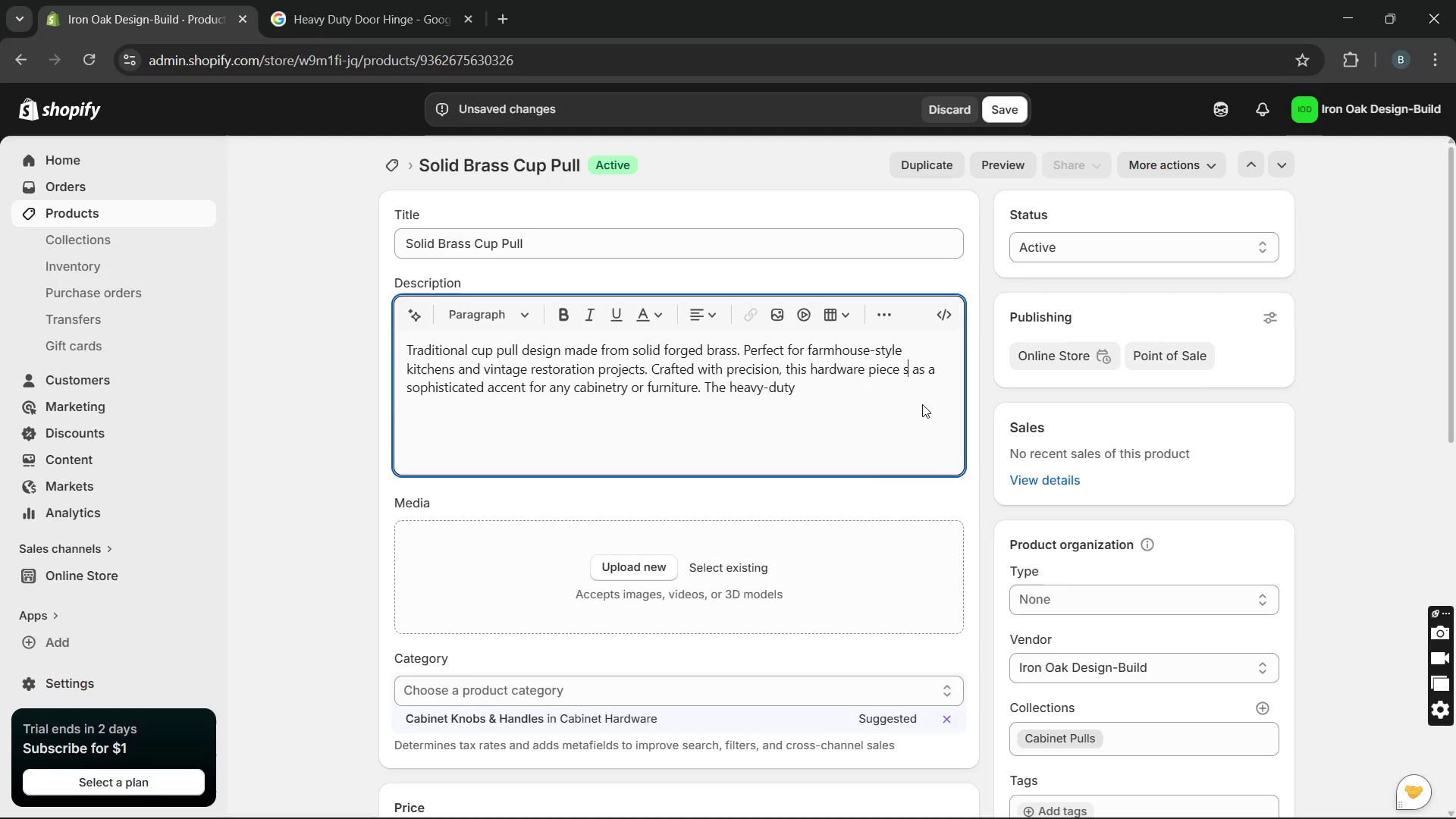 
key(Unknown)
 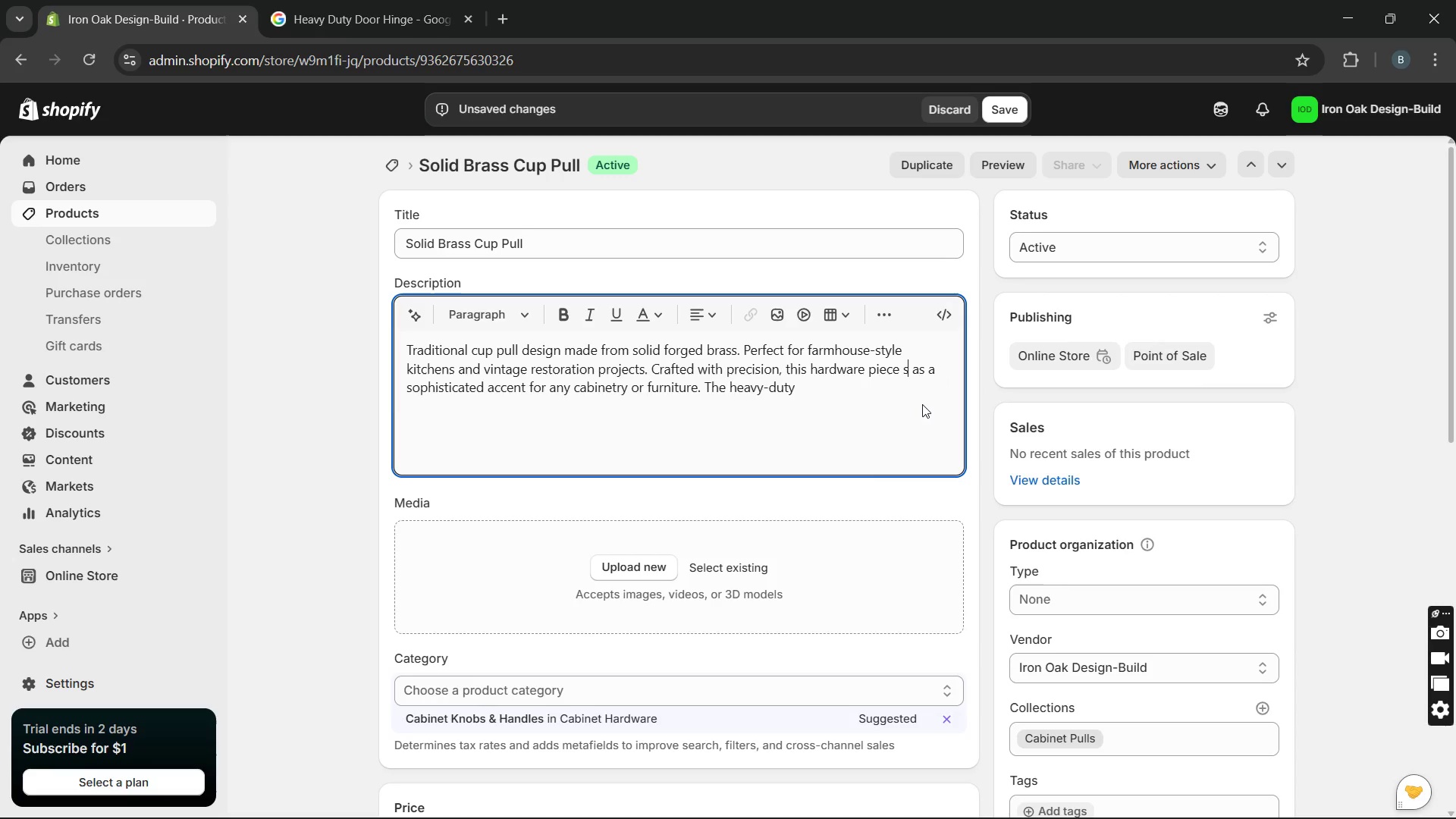 
key(Unknown)
 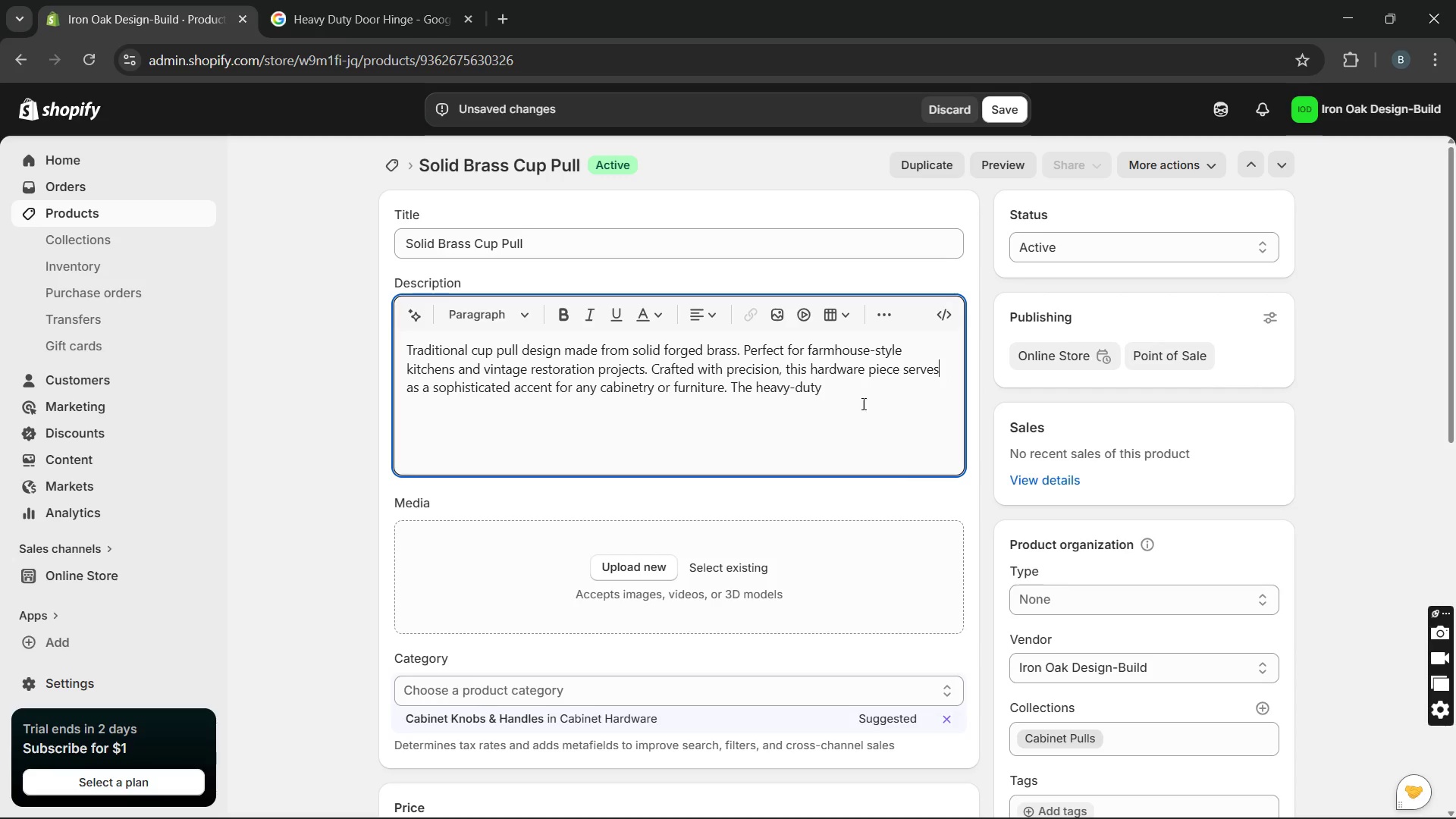 
key(Unknown)
 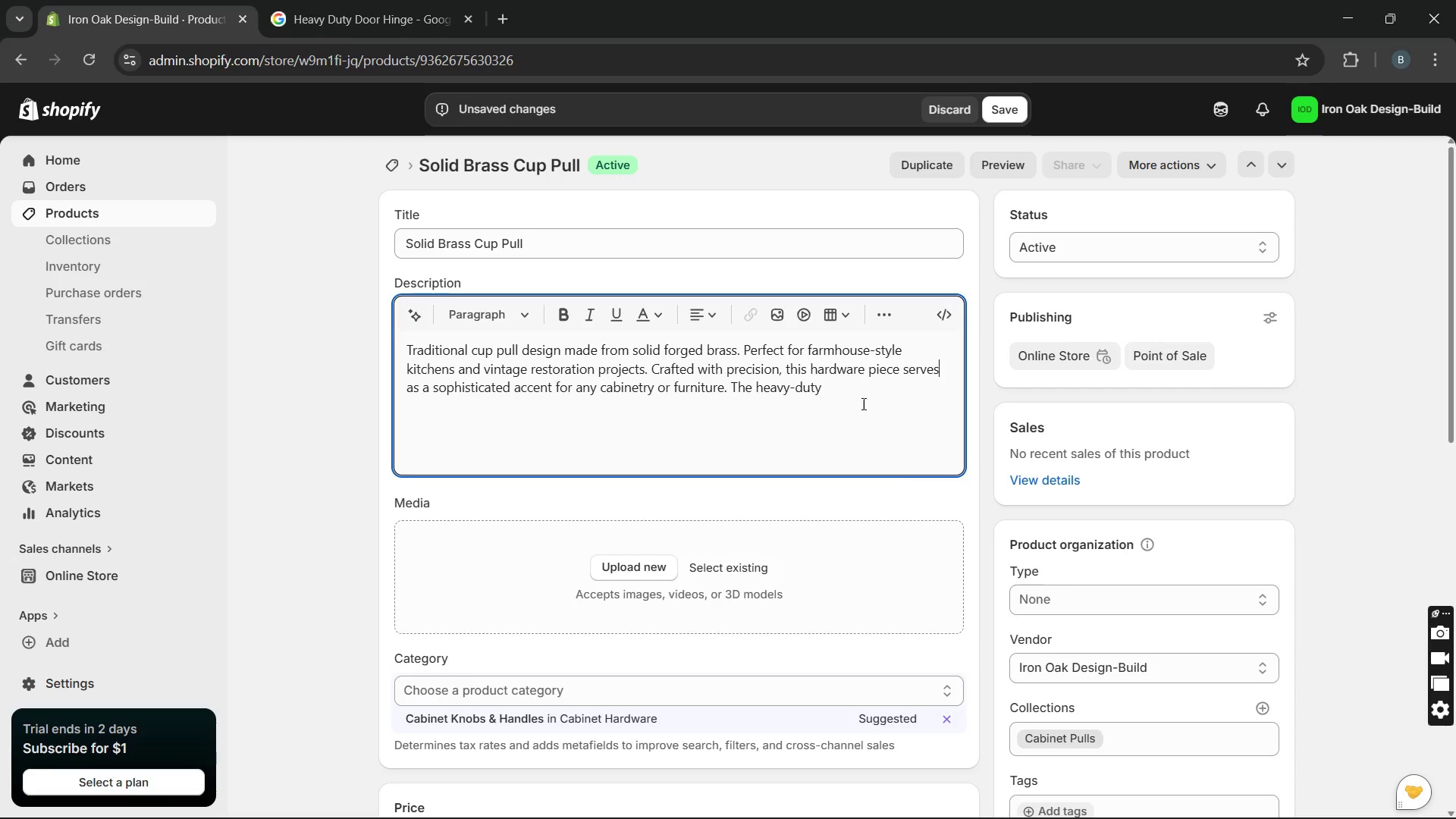 
key(Unknown)
 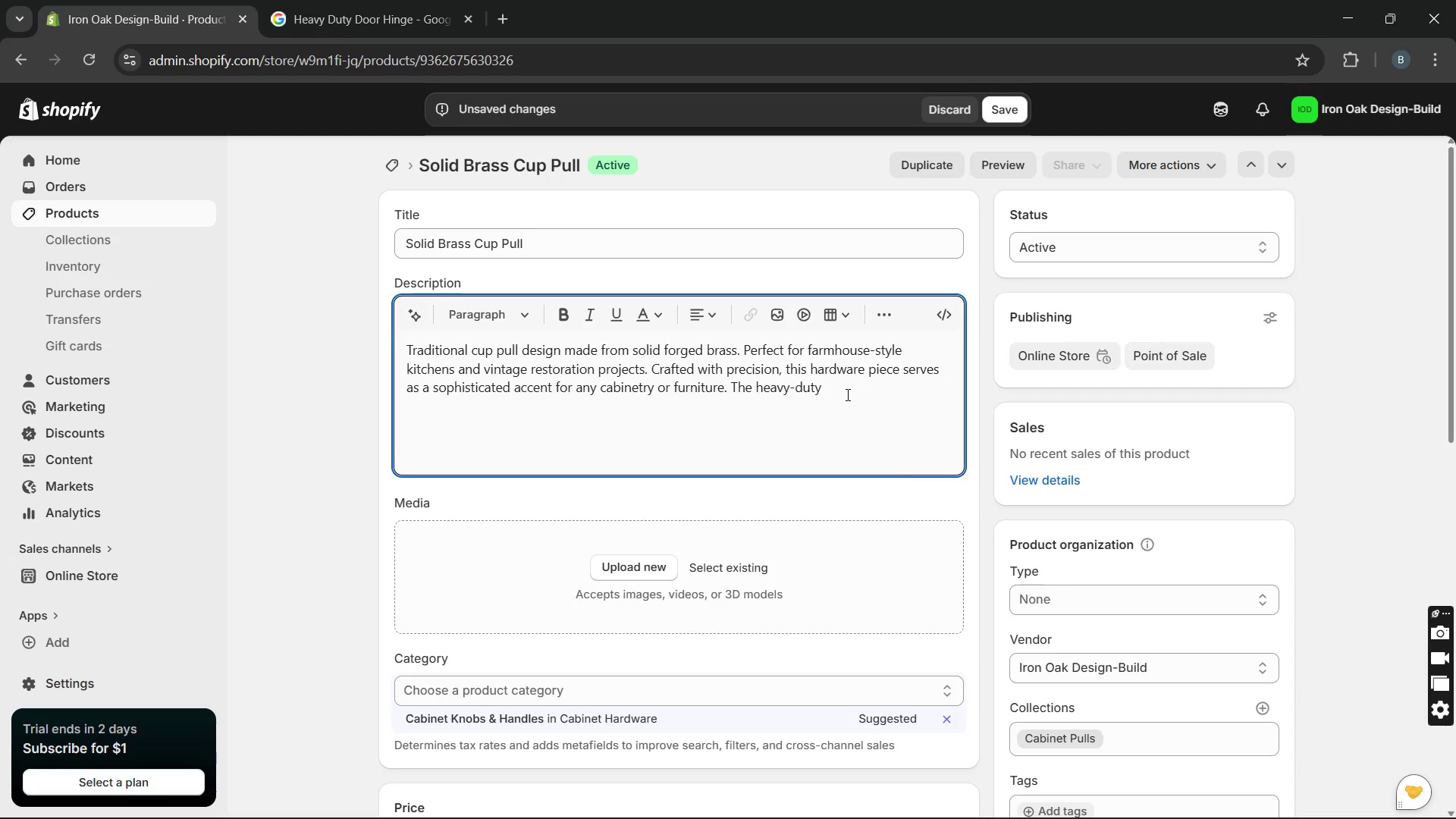 
left_click([846, 394])
 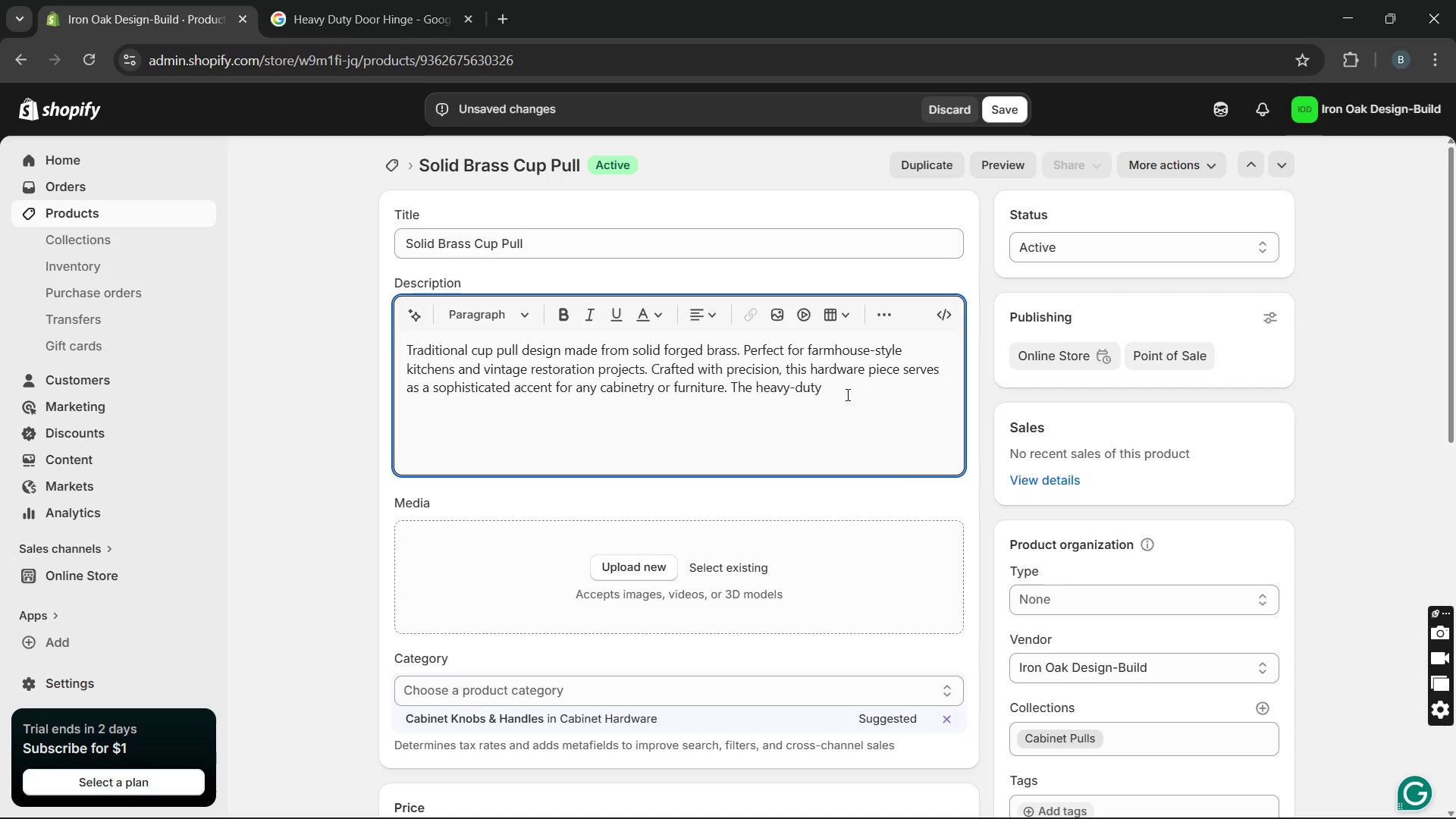 
type( construction )
 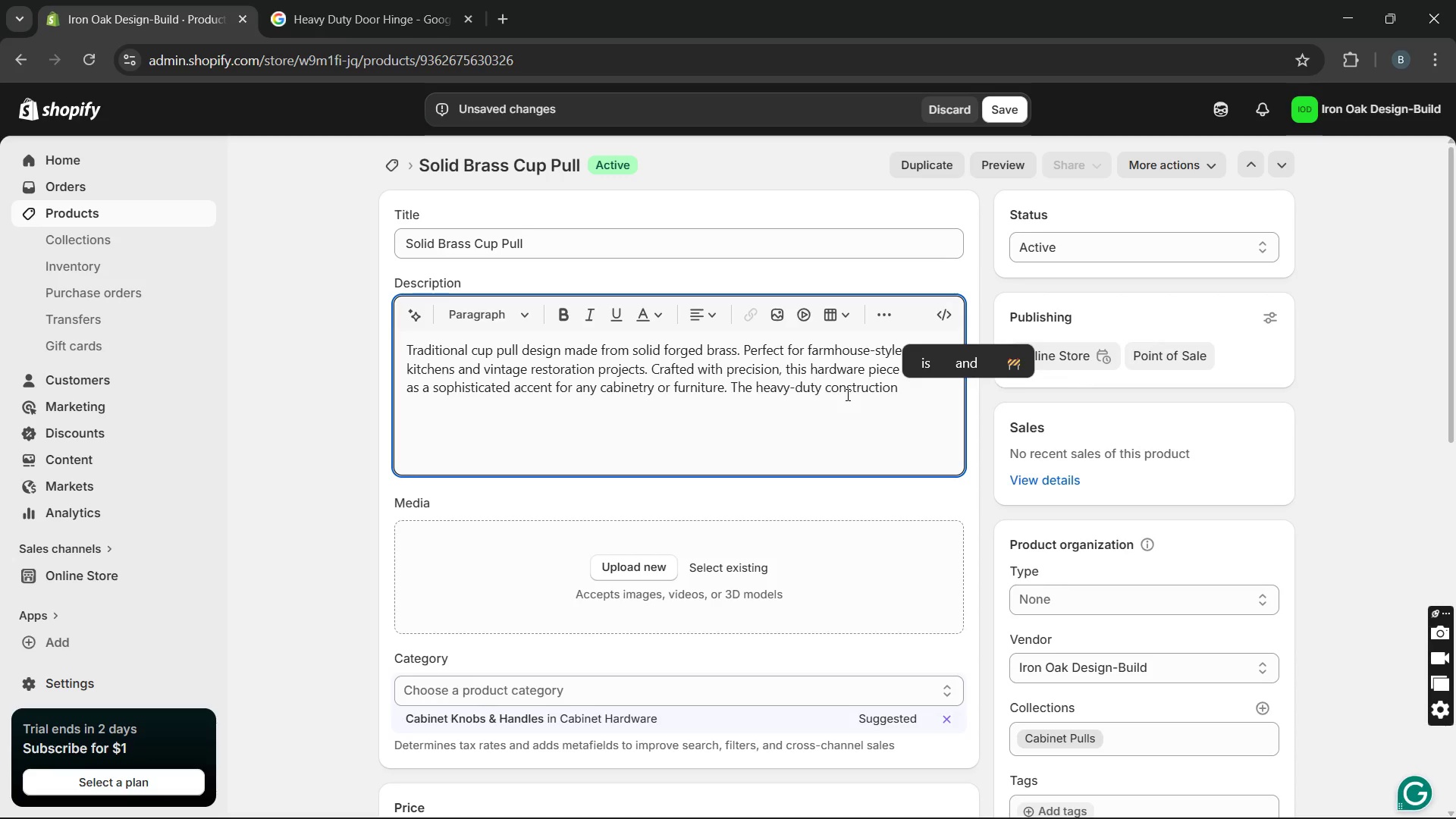 
wait(5.62)
 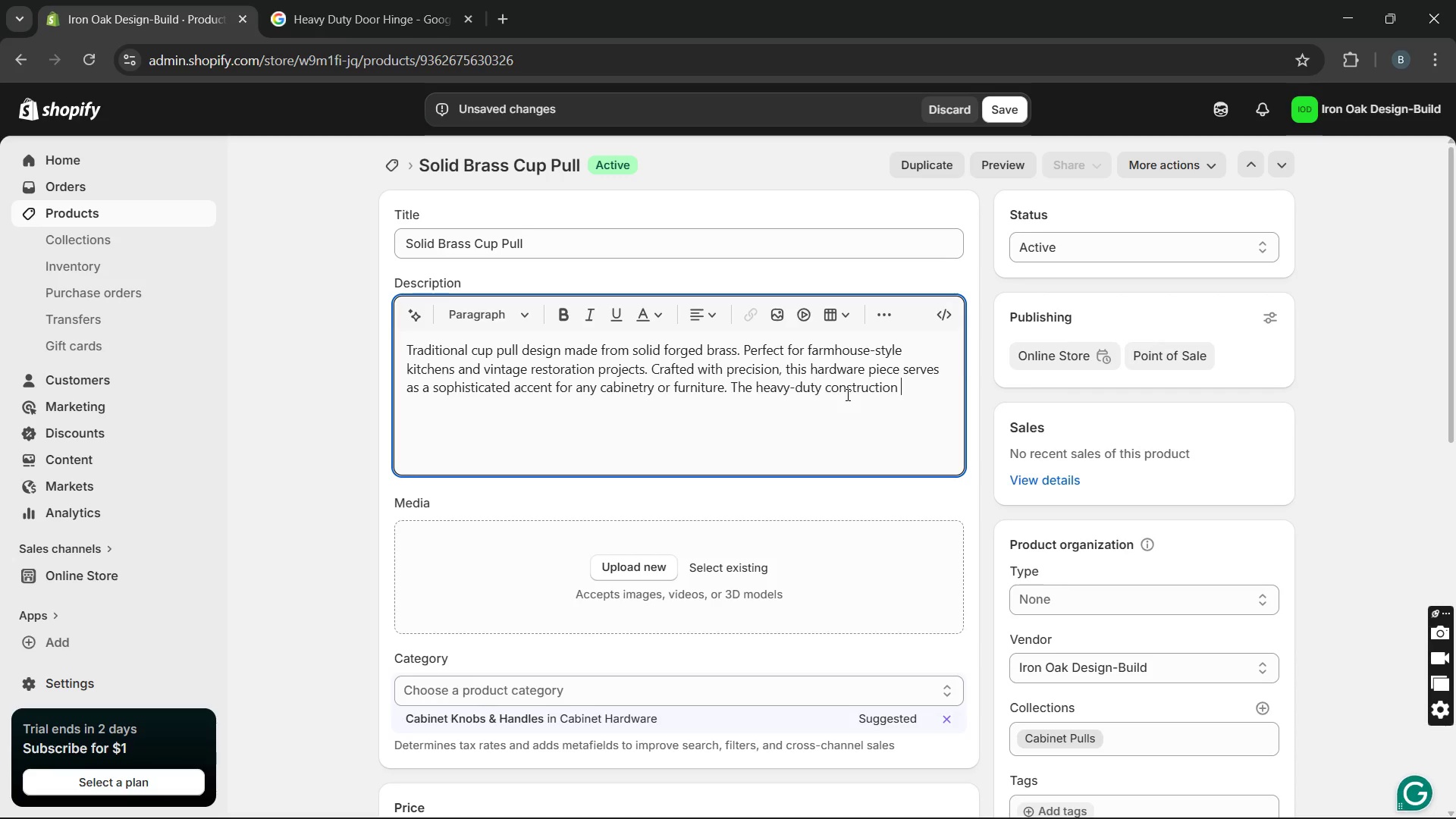 
type(is designed to withstand frequent use in busy kitchens or bathrooms, blending )
 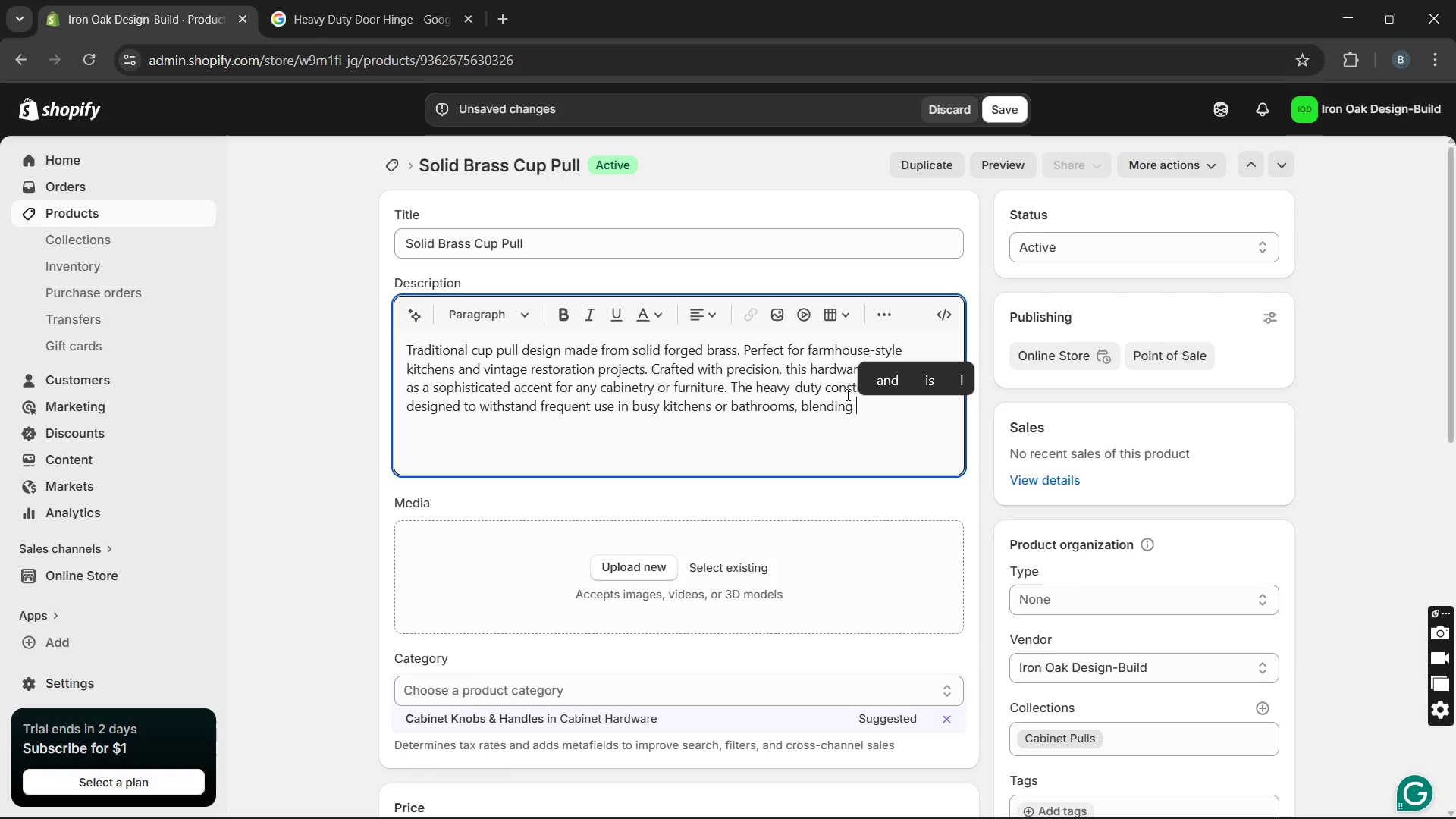 
type(seamless functionality with a timeless design that complements various interior styles.)
 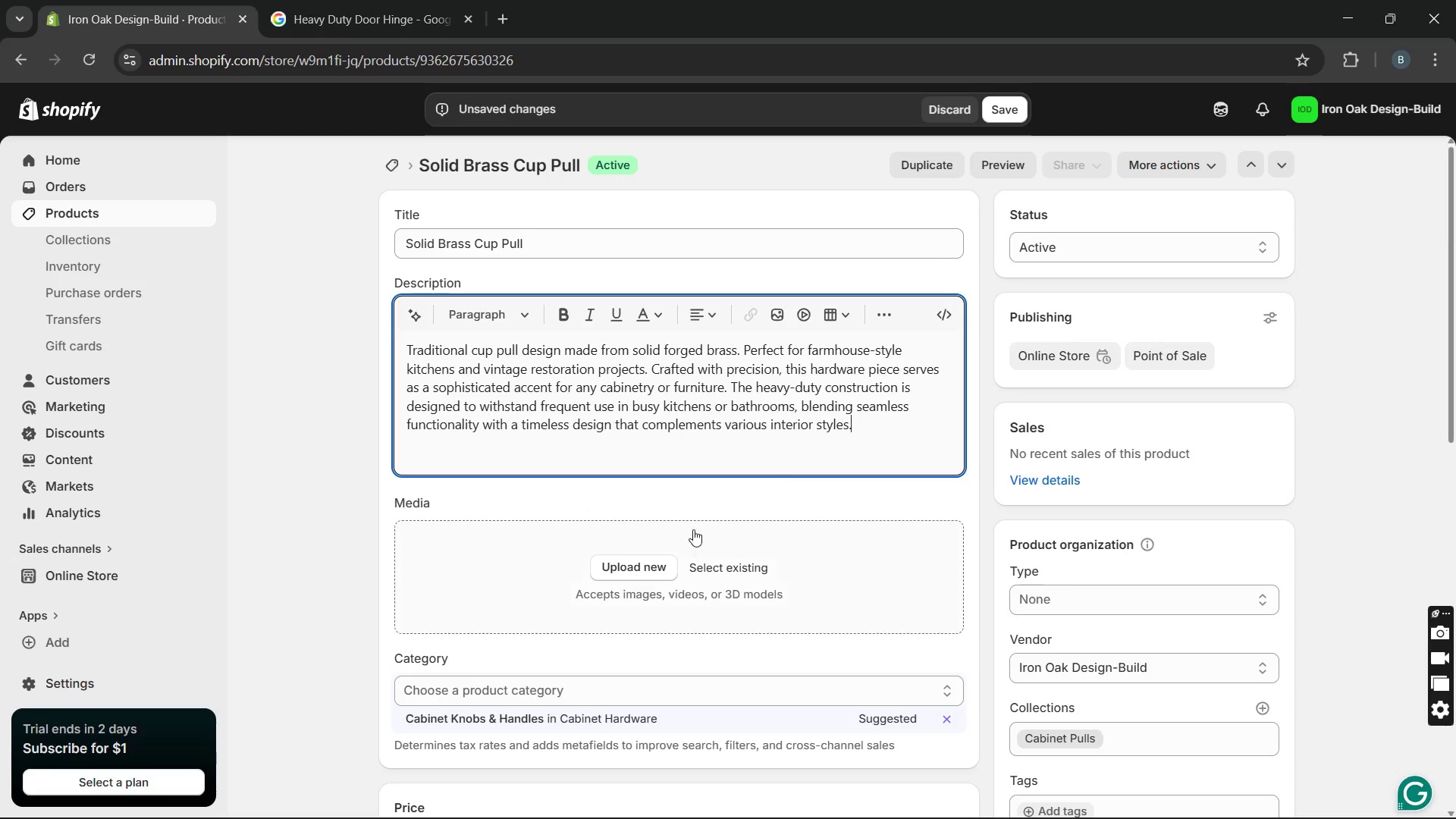 
mouse_move([708, 493])
 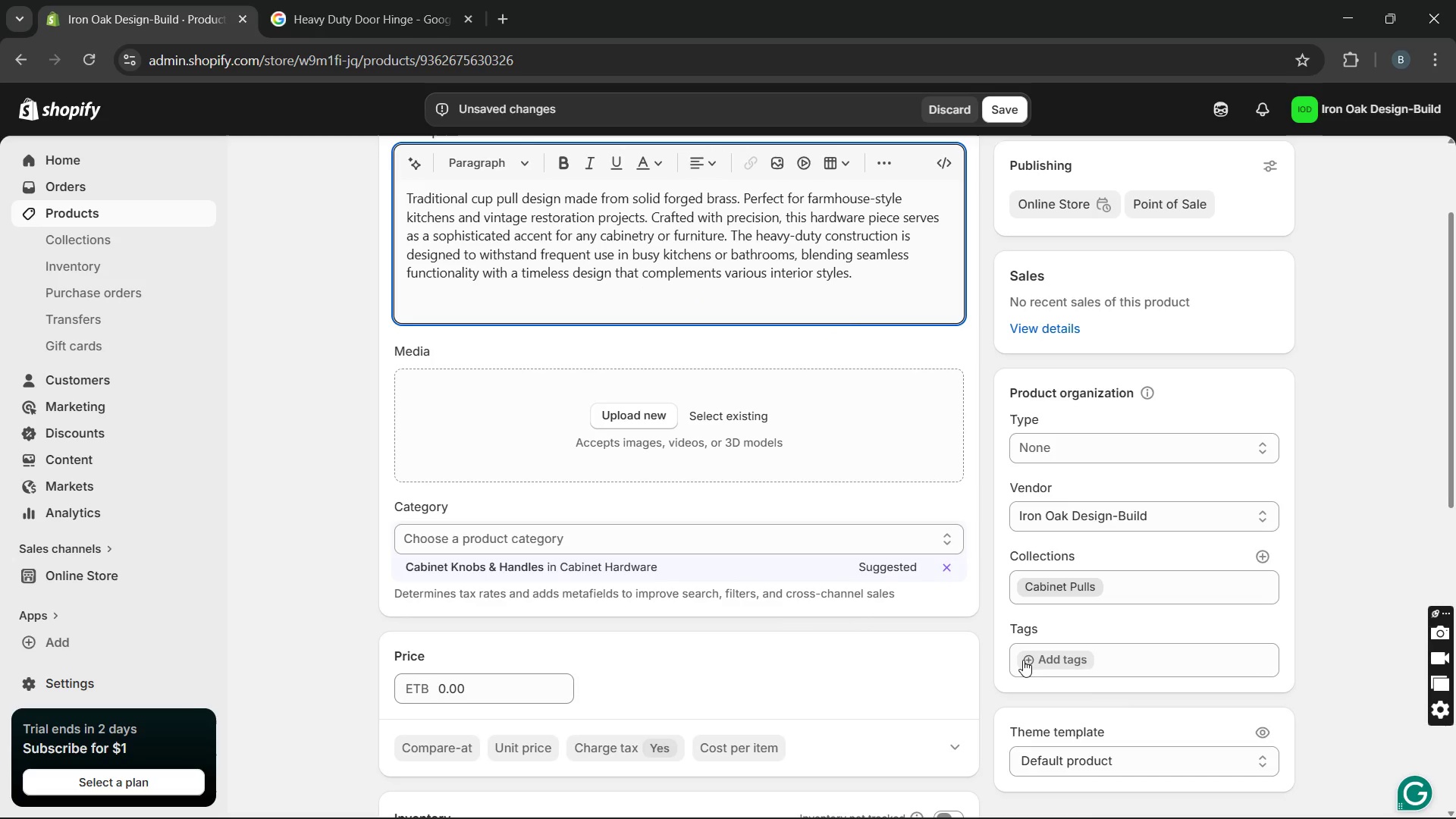 
left_click([1023, 660])
 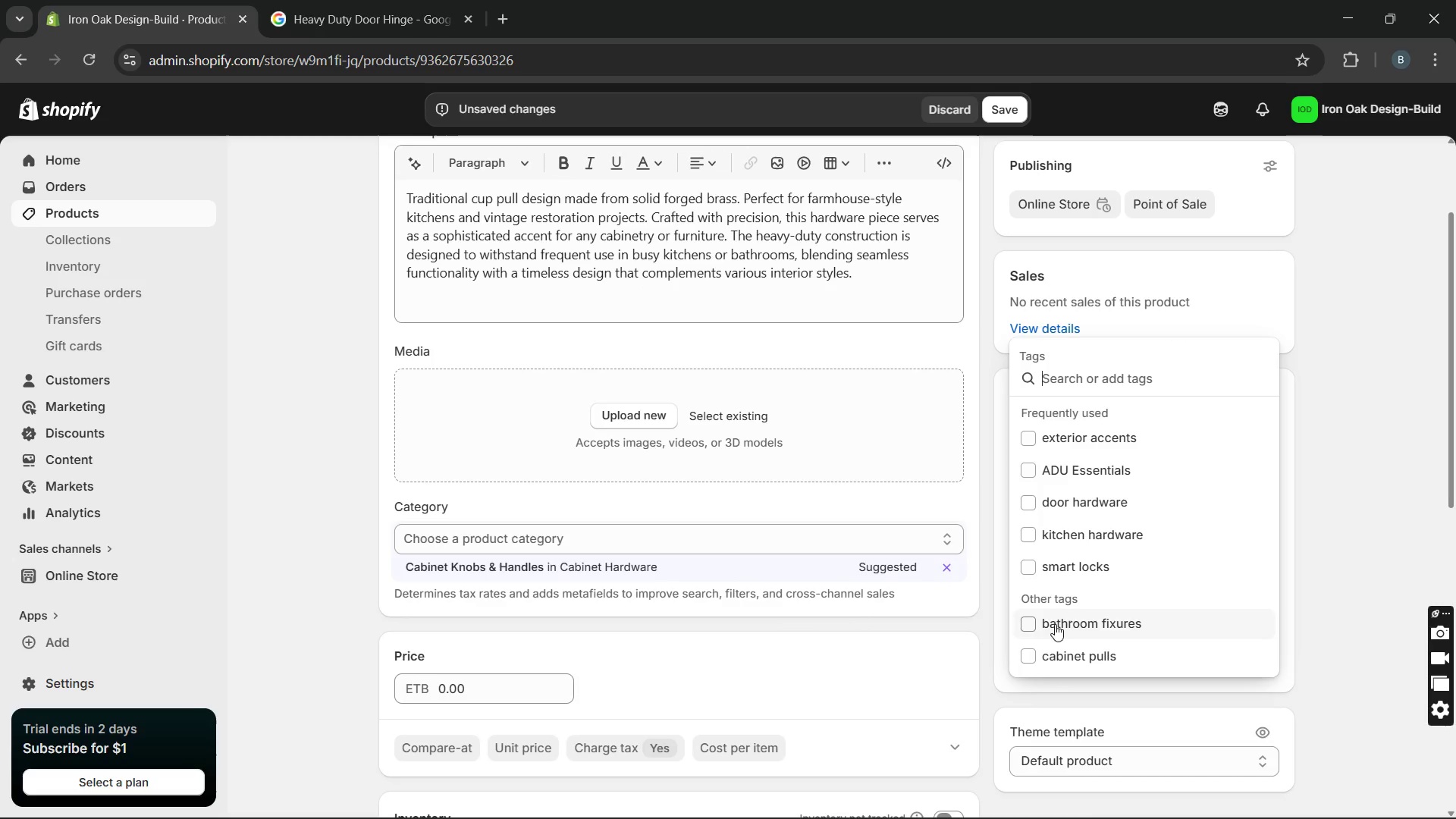 
left_click([1041, 655])
 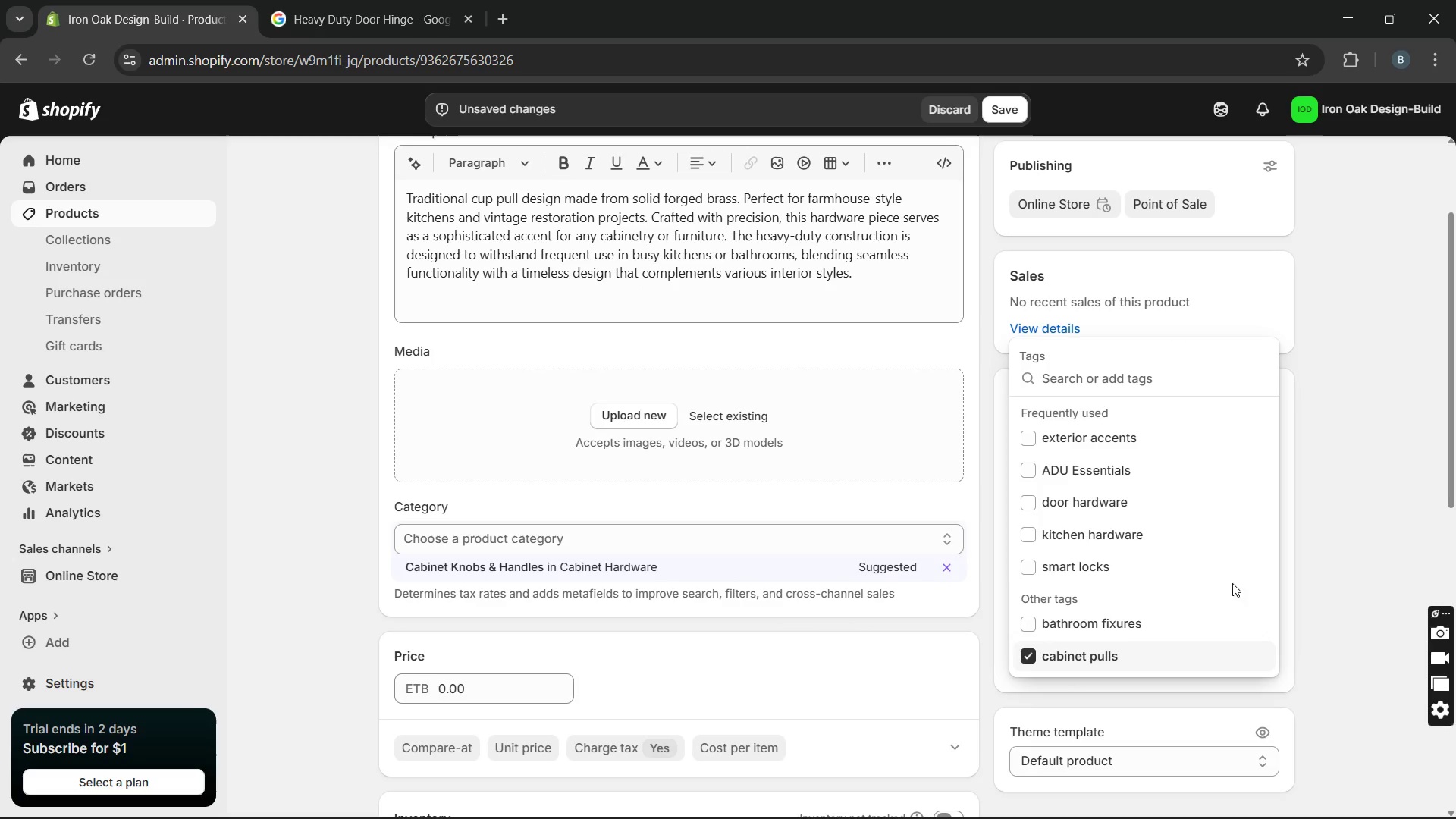 
left_click([1324, 552])
 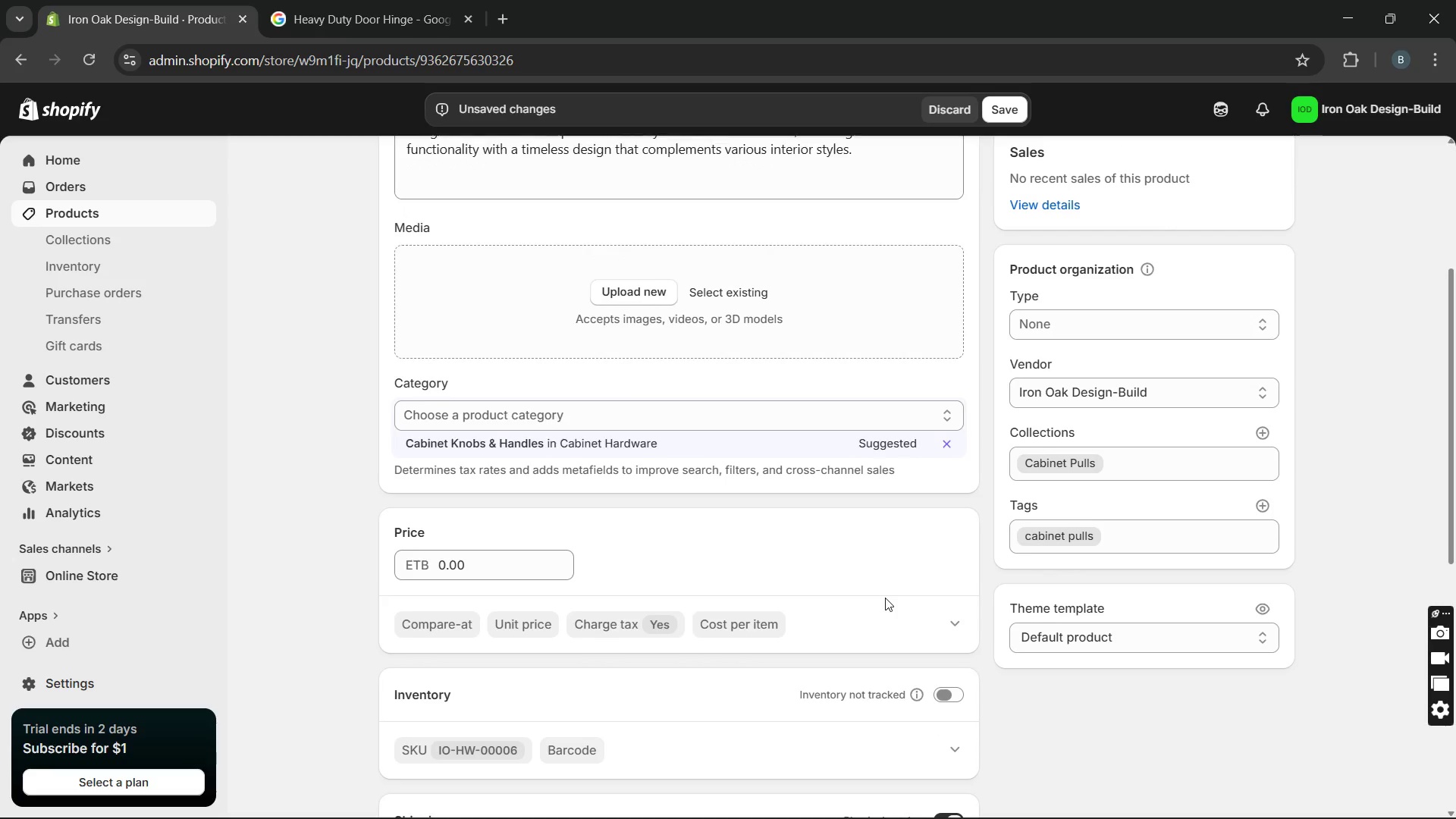 
wait(7.2)
 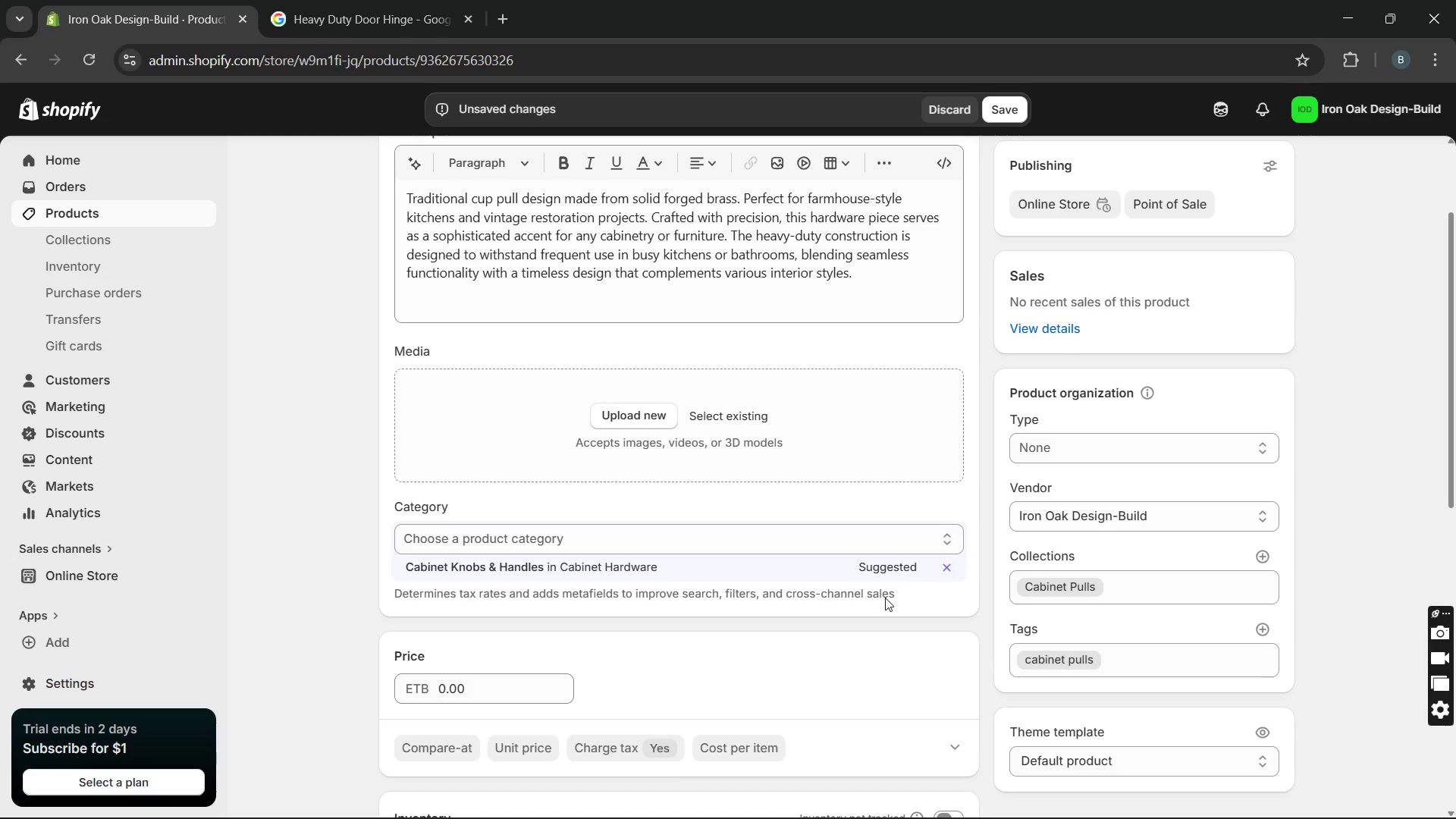 
left_click_drag(start_coordinate=[542, 557], to_coordinate=[409, 542])
 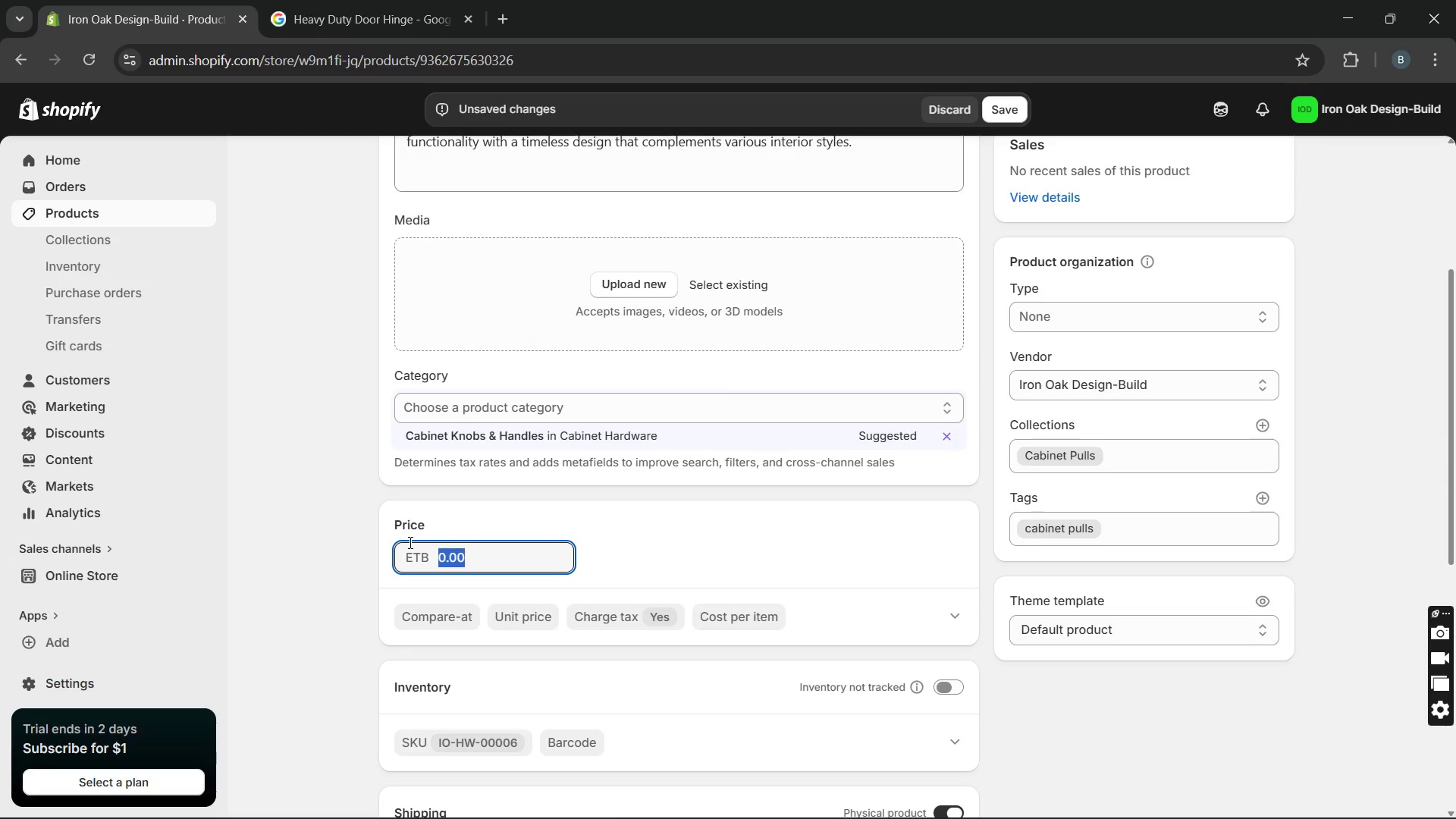 
type(28)
 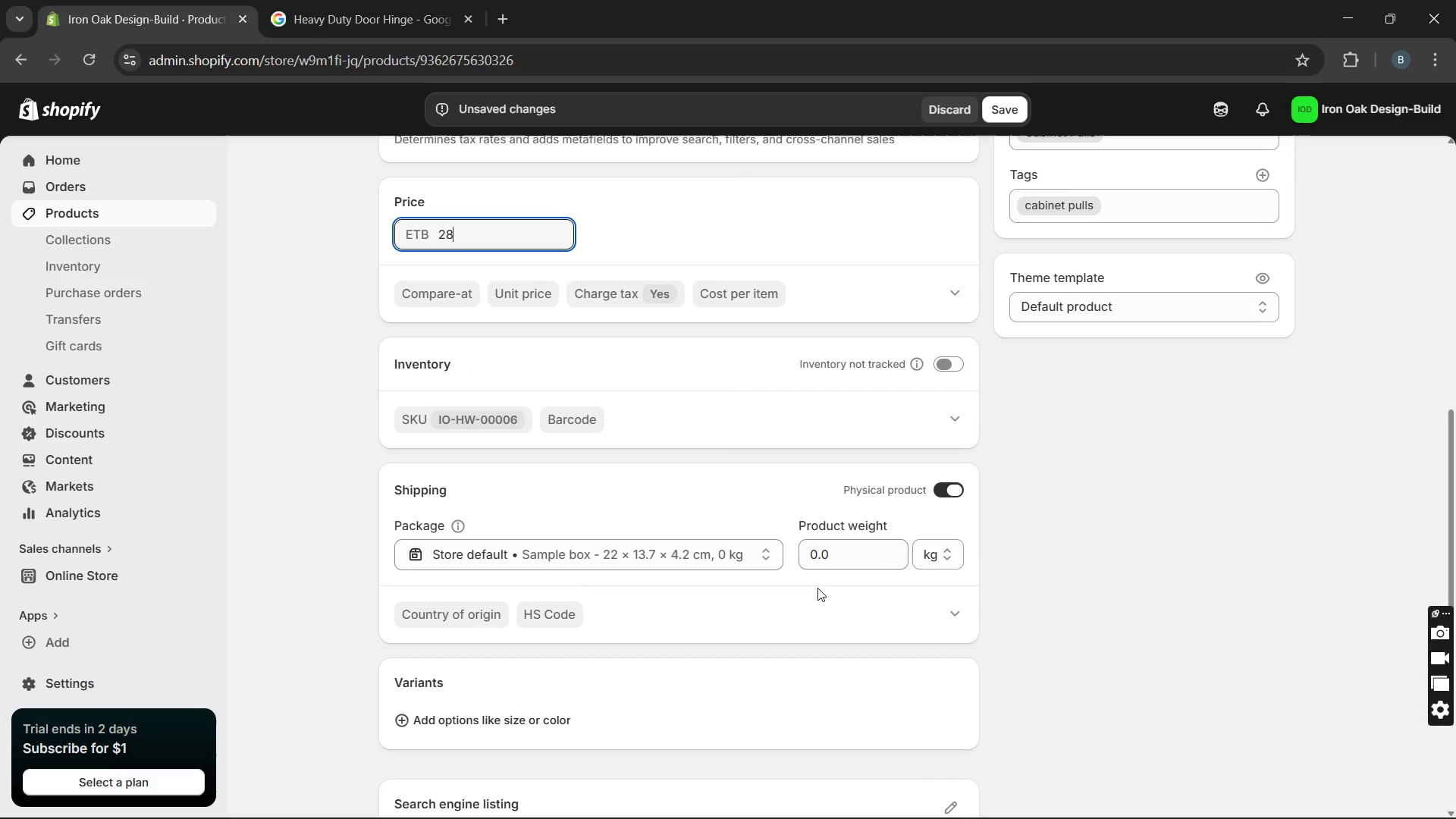 
left_click_drag(start_coordinate=[865, 551], to_coordinate=[723, 539])
 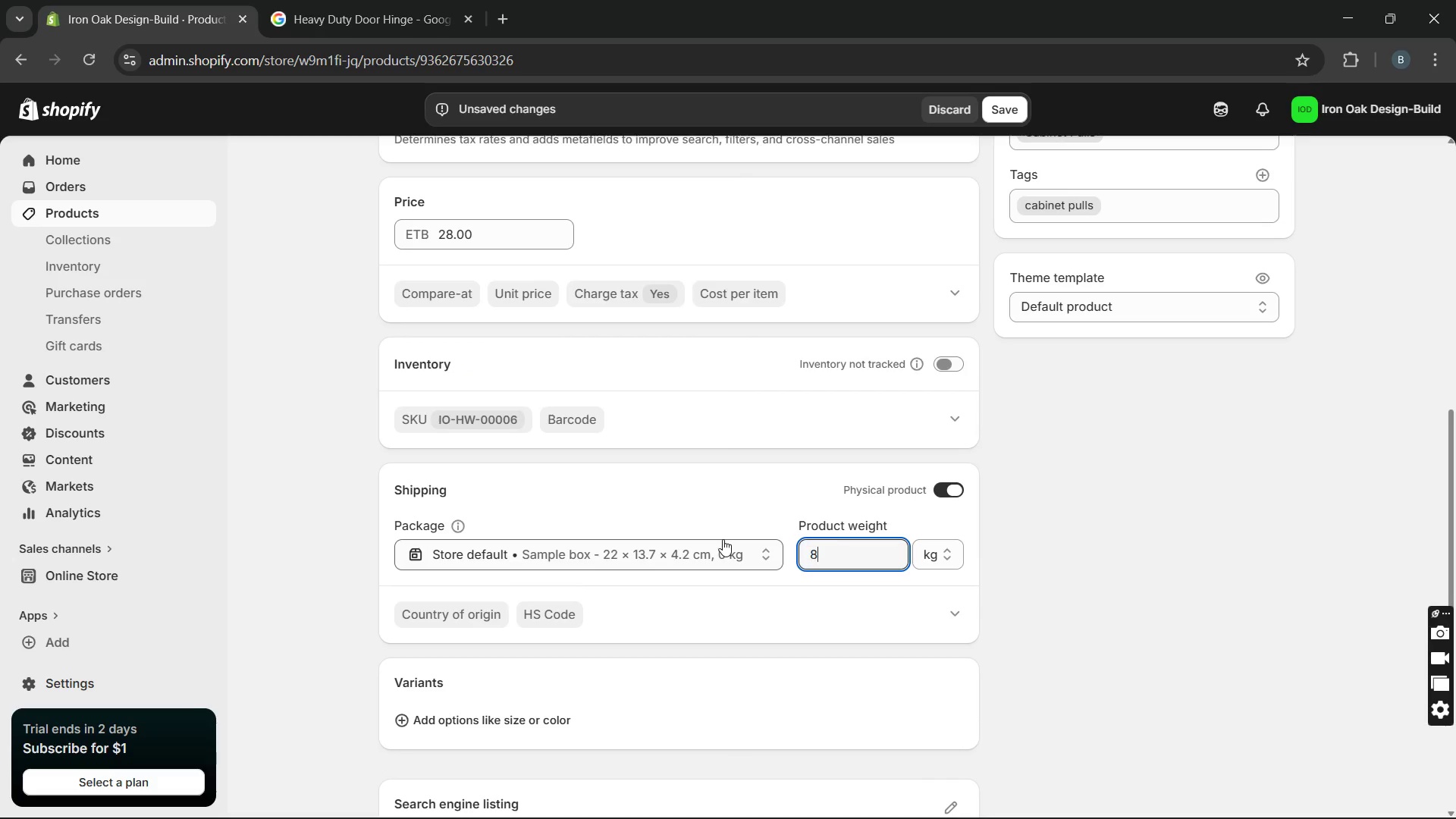 
key(8)
 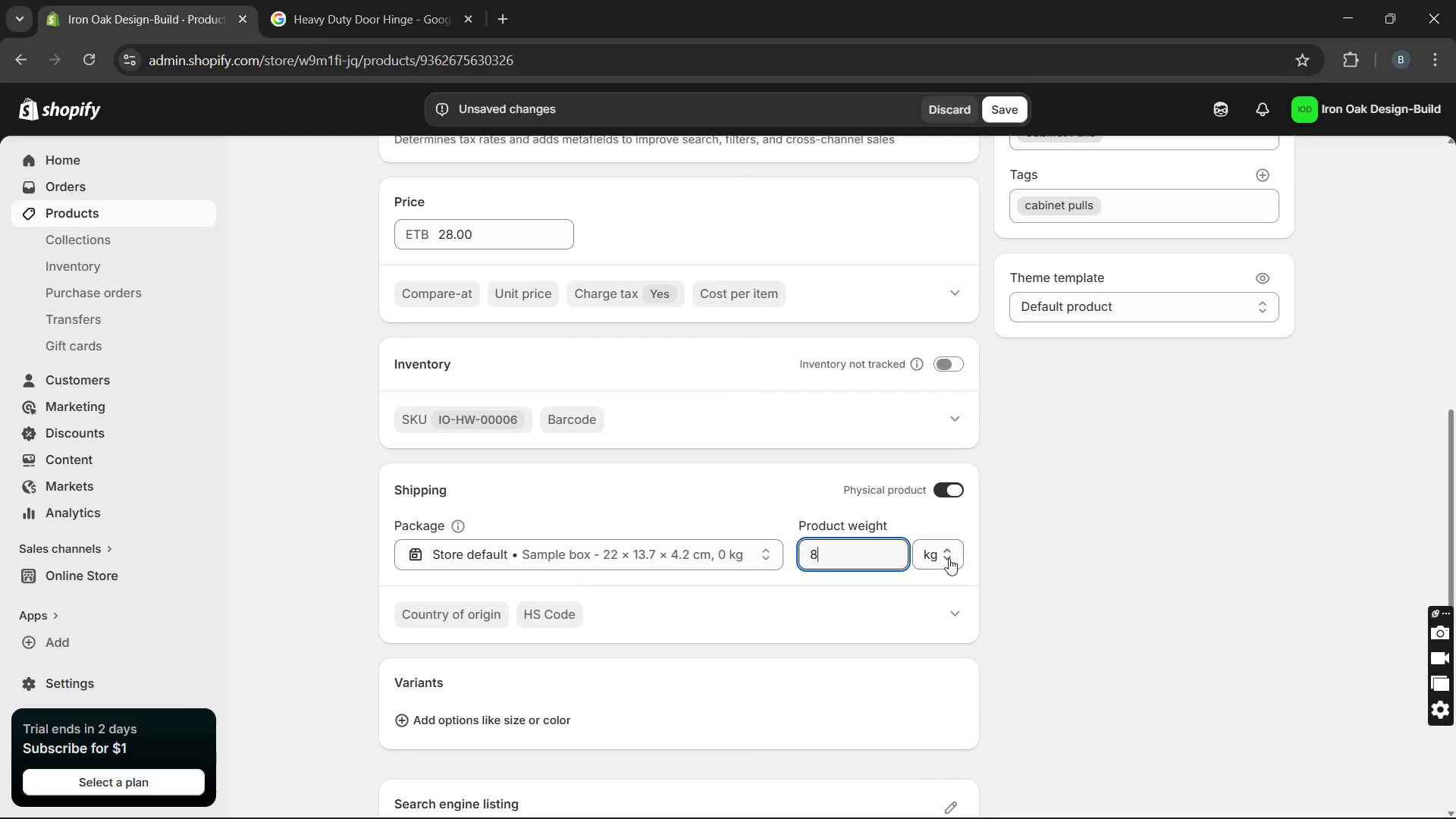 
left_click([945, 554])
 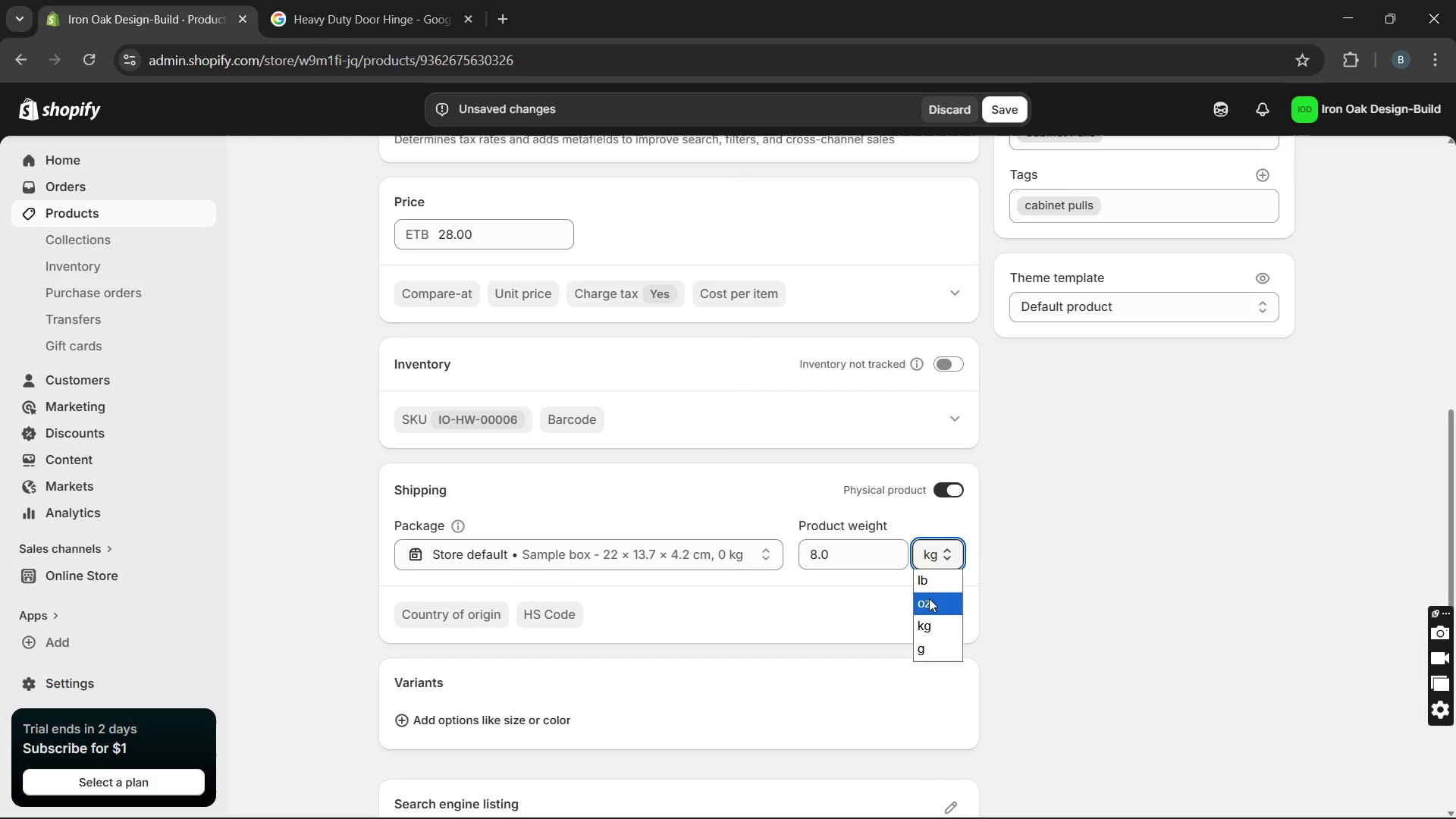 
left_click([929, 598])
 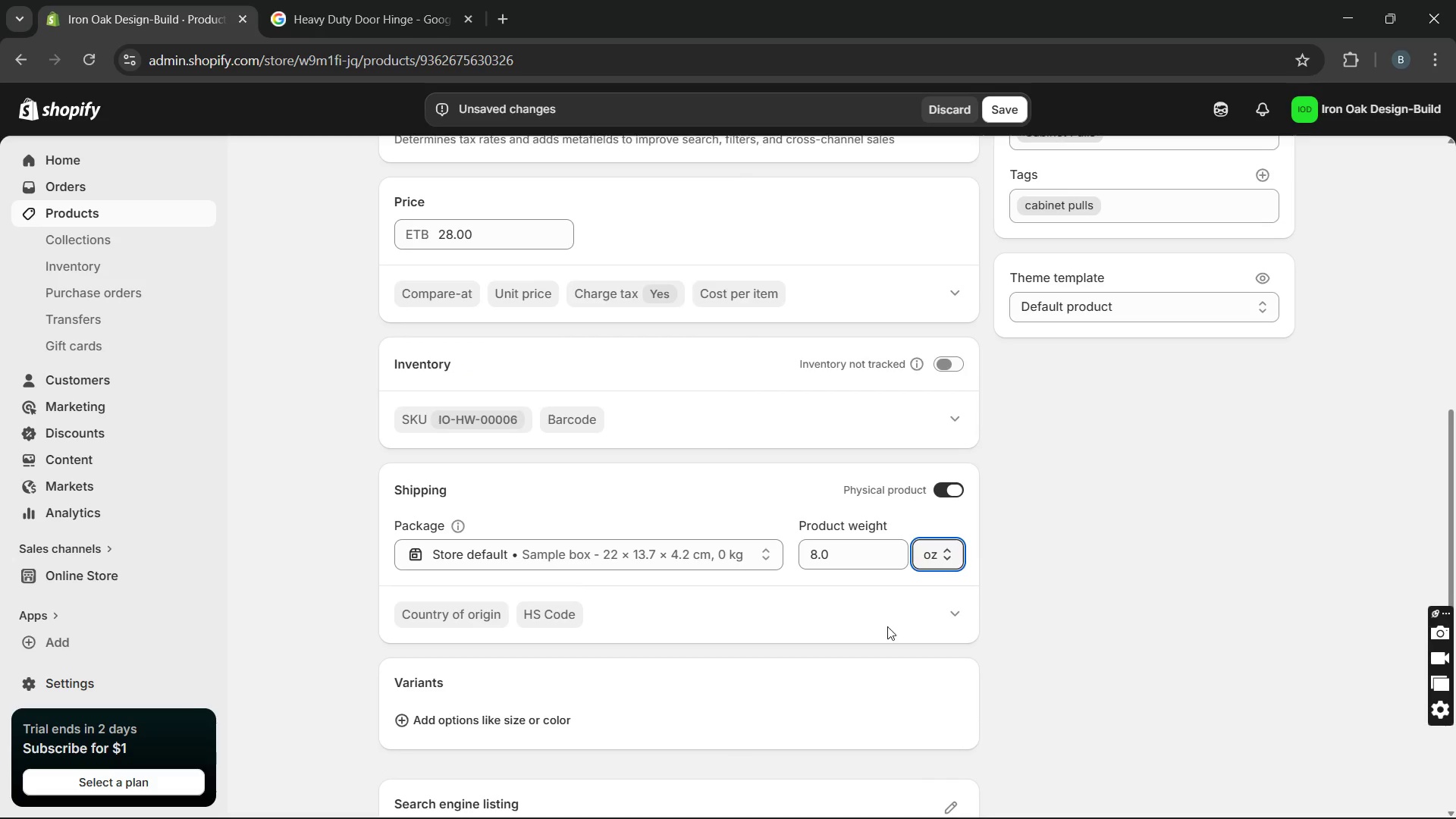 
mouse_move([861, 671])
 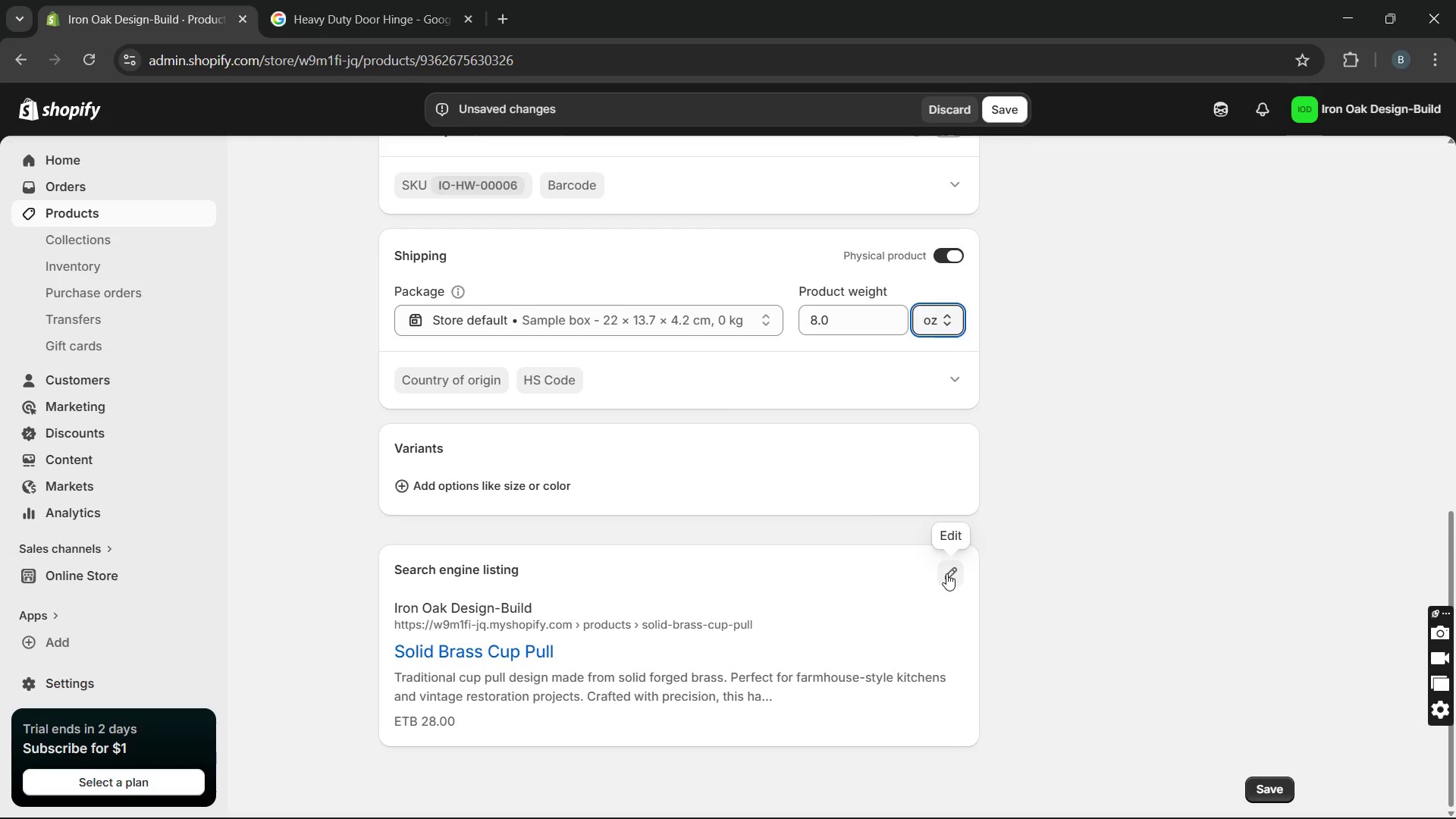 
left_click([946, 573])
 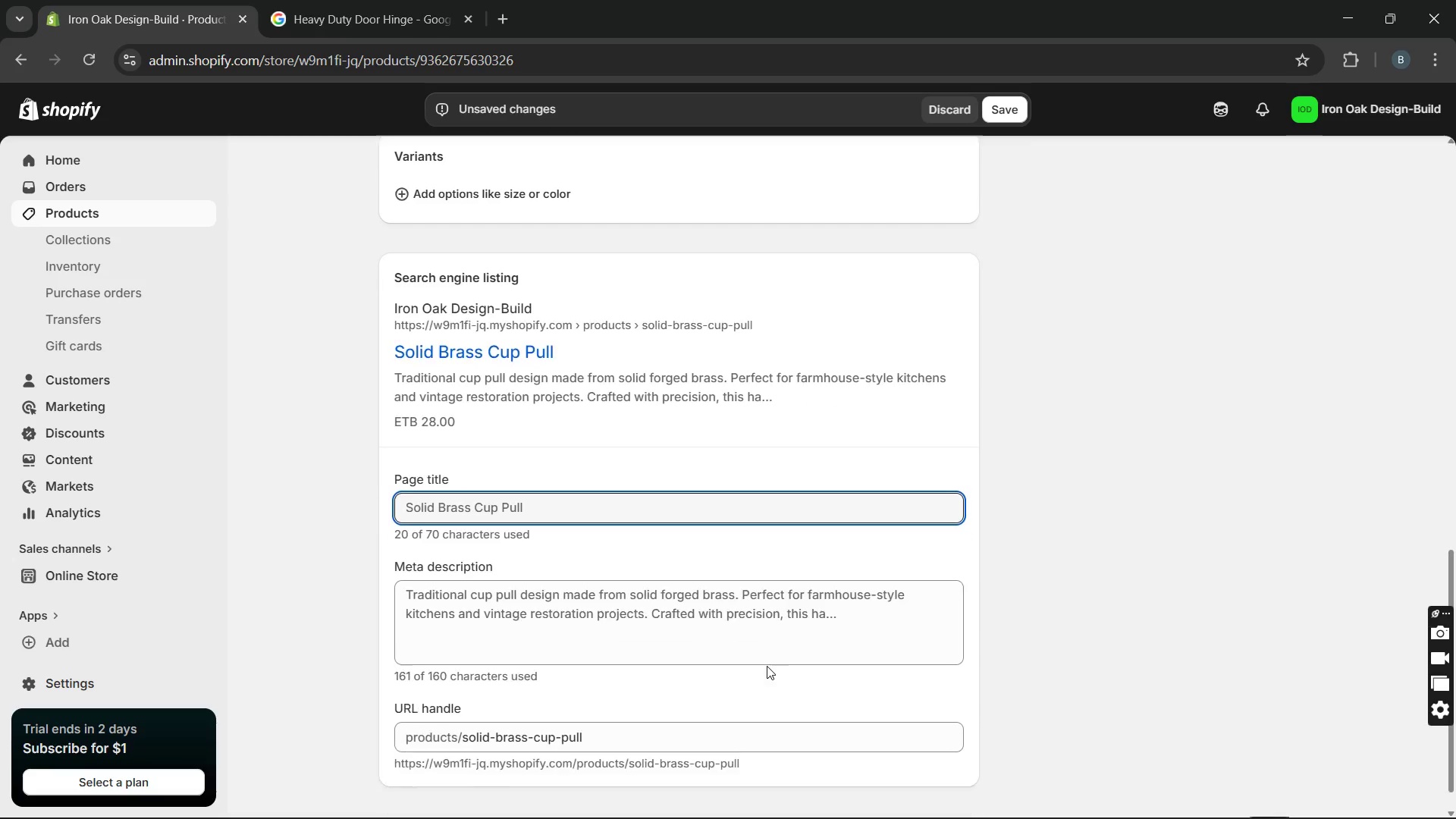 
wait(6.22)
 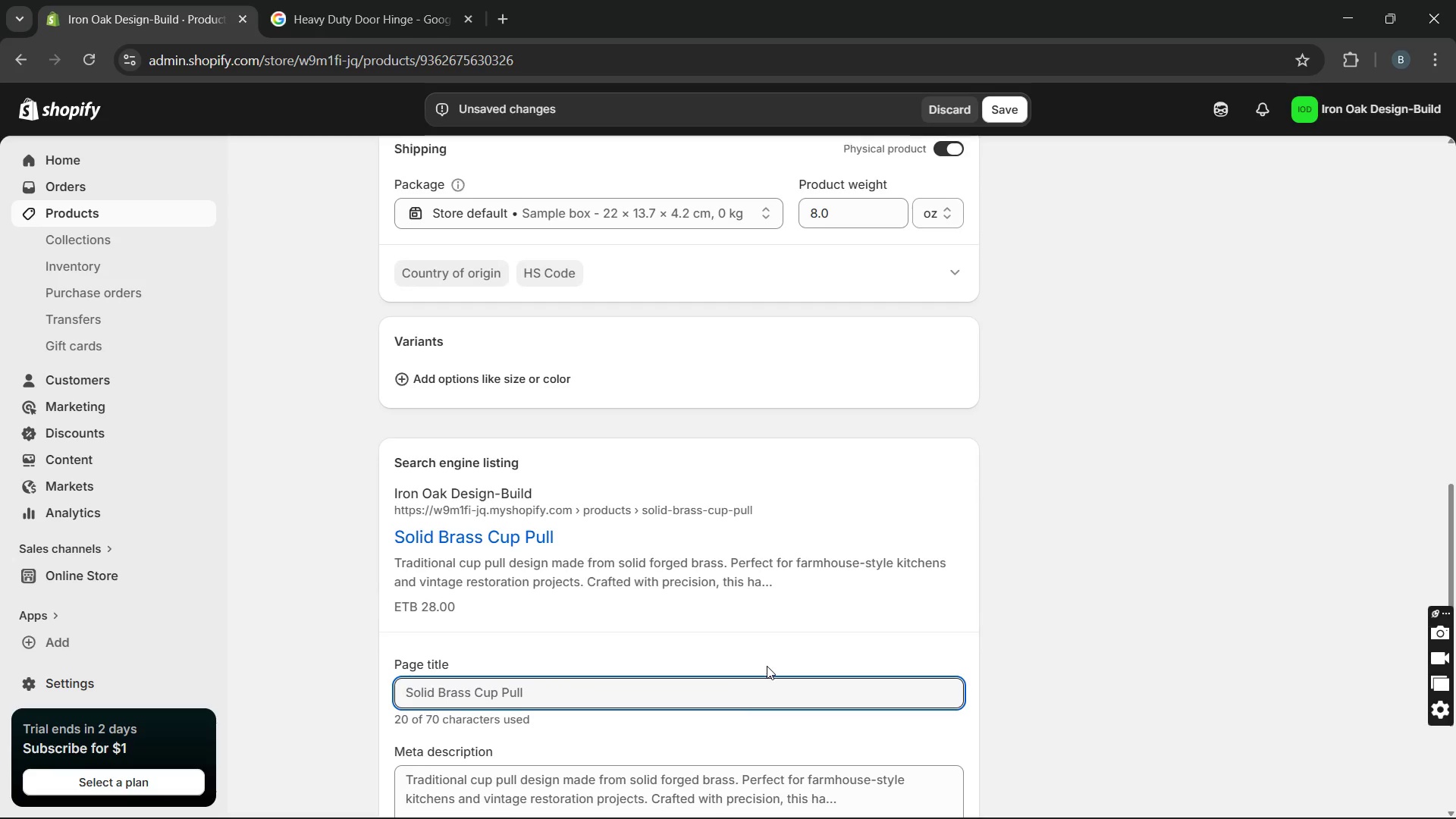 
left_click_drag(start_coordinate=[866, 620], to_coordinate=[598, 600])
 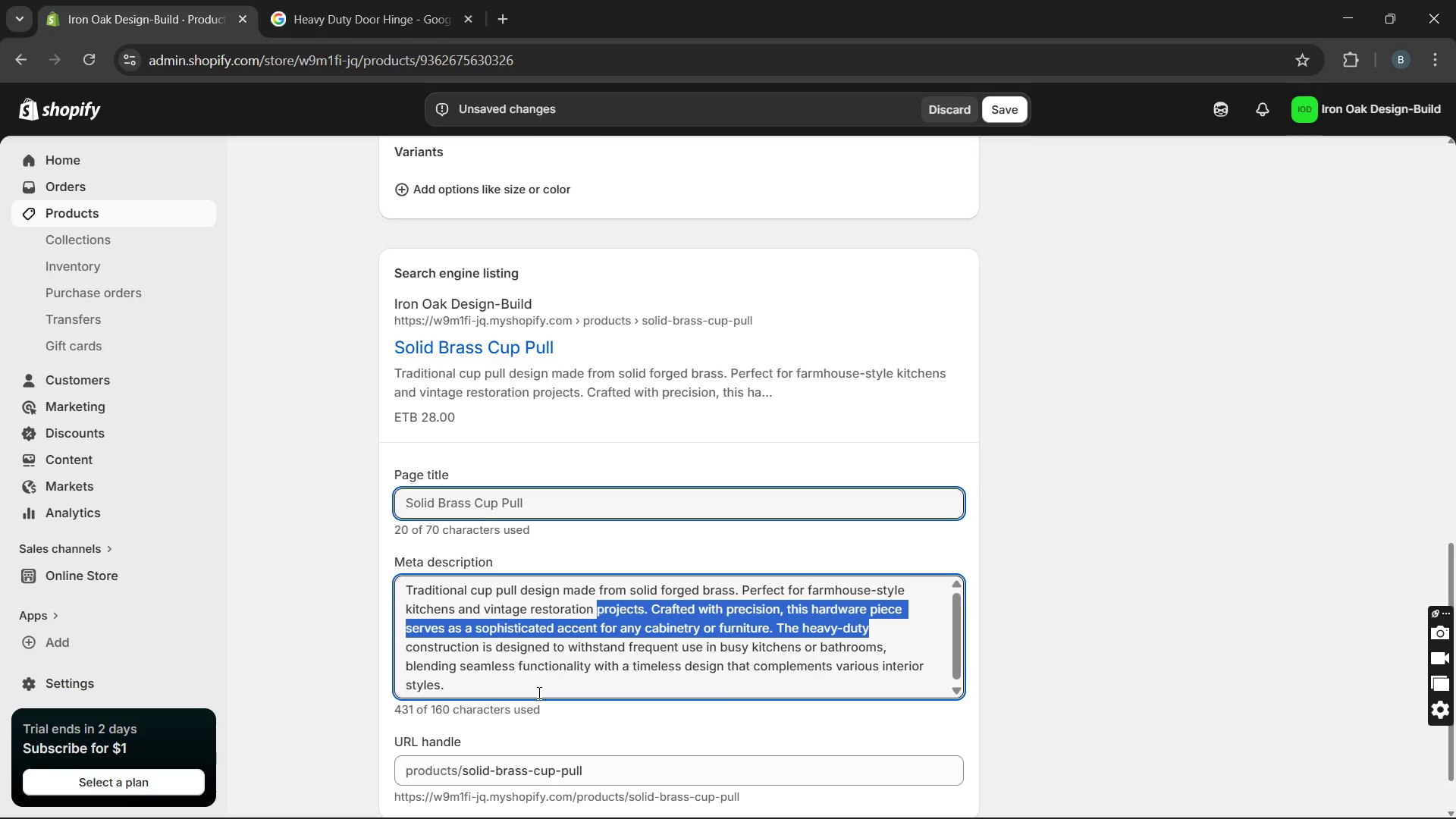 
left_click_drag(start_coordinate=[538, 692], to_coordinate=[379, 492])
 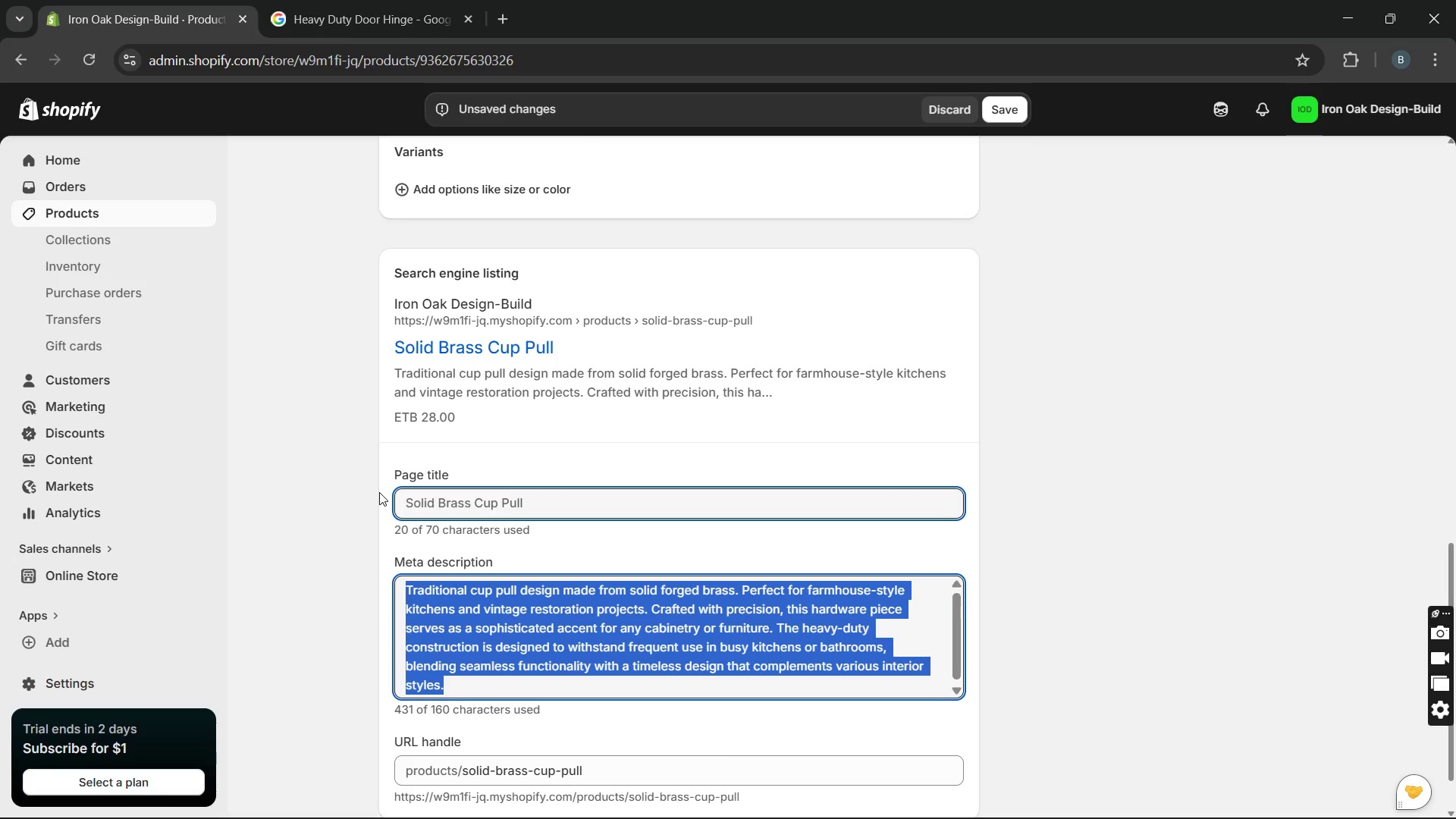 
type(Add a a)
key(Backspace)
type(touch of vintage charm with our soild brass cup pull. Forged brass construction ensures lifelong durability for your farm )
key(Backspace)
type(house kitchen or bathroom.)
 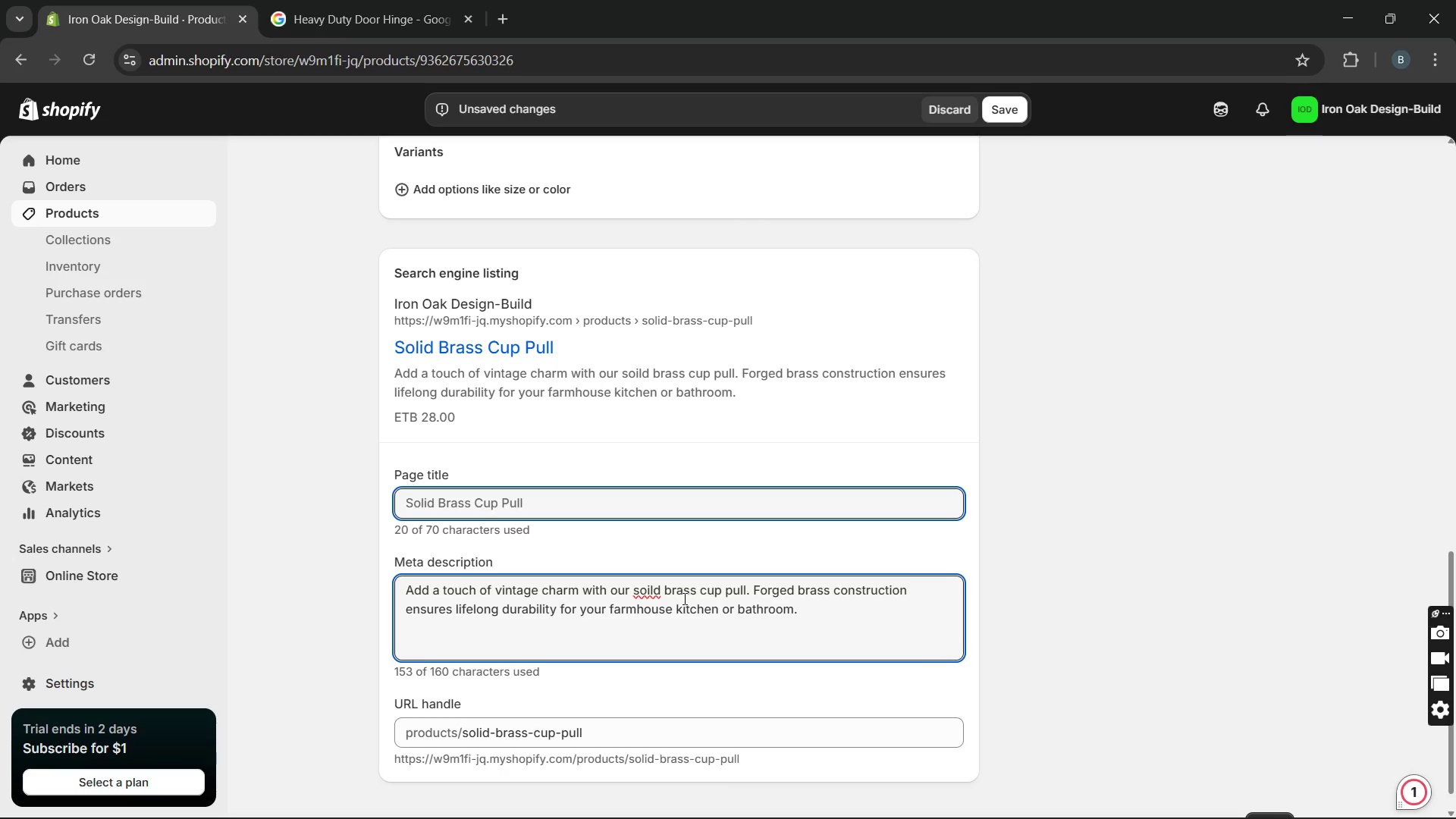 
left_click([651, 588])
 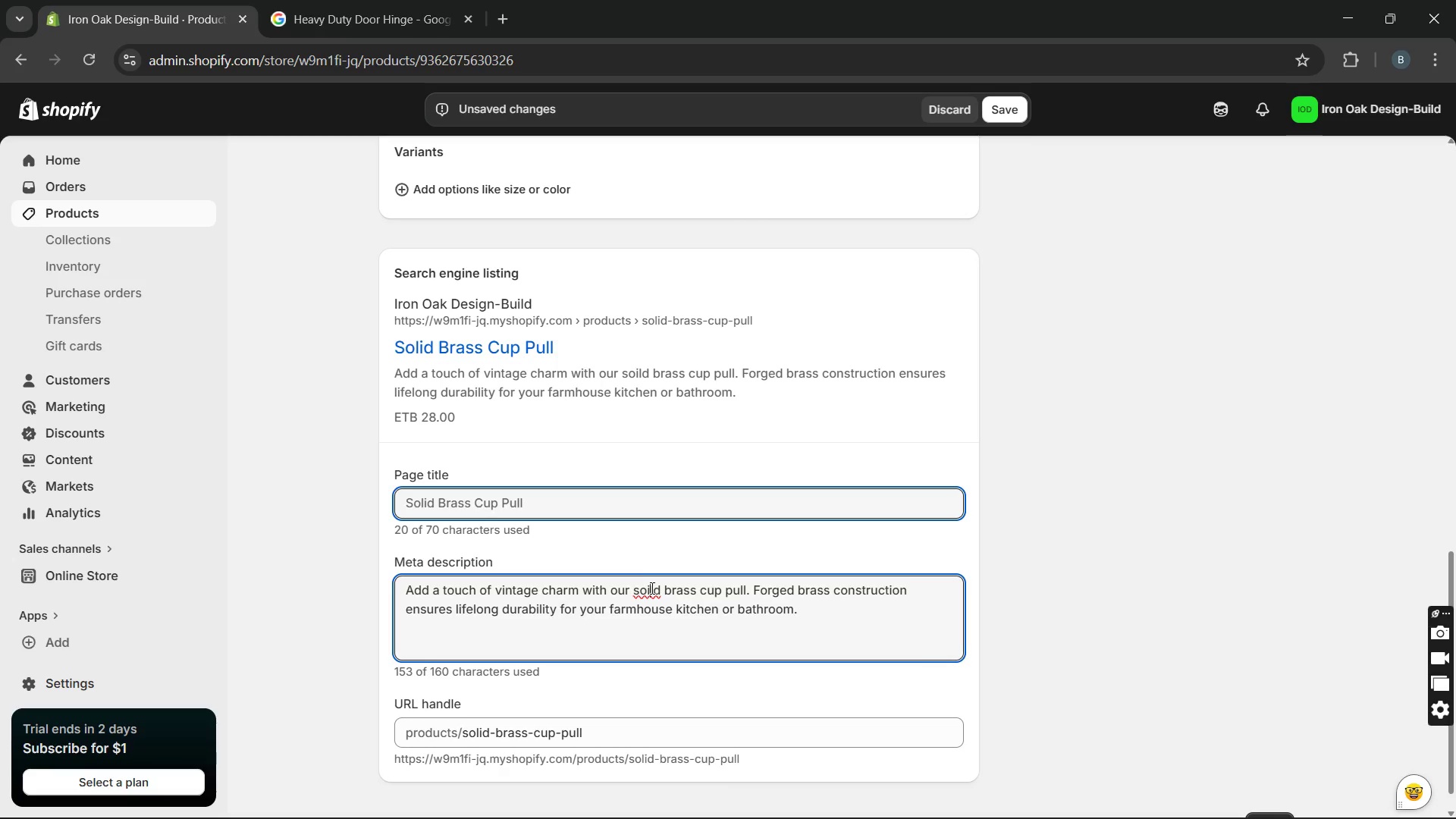 
key(Backspace)
 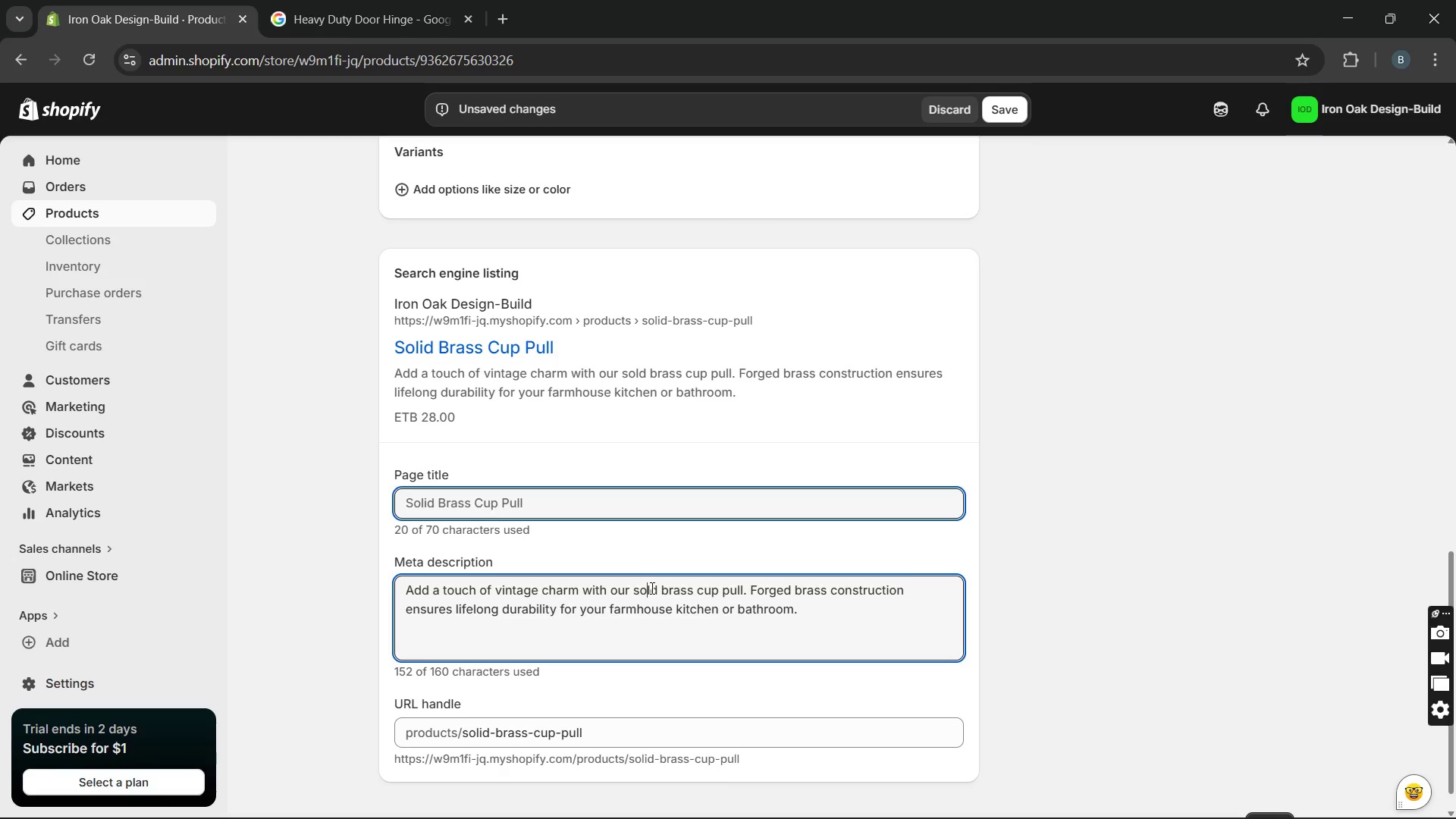 
key(ArrowRight)
 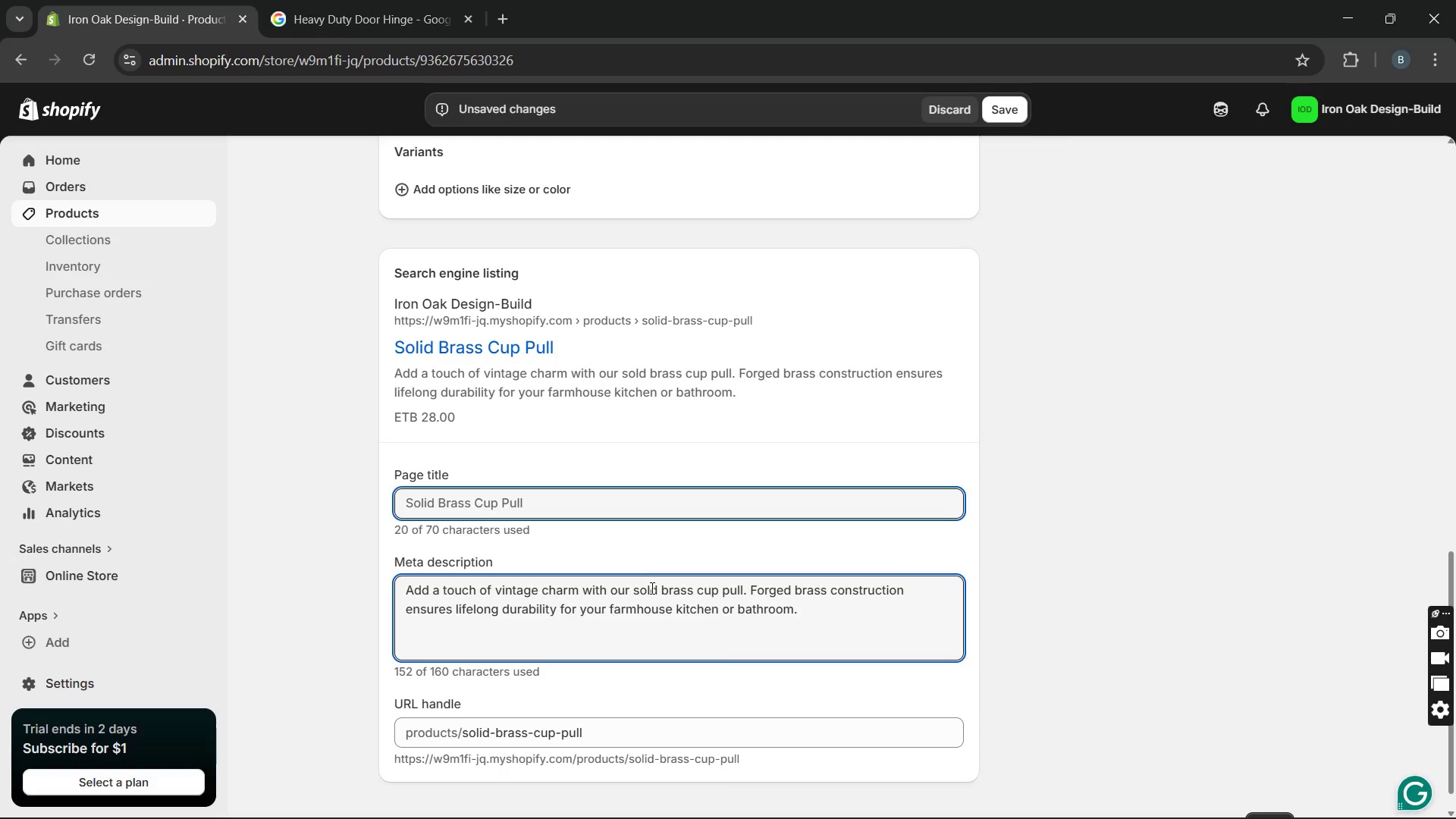 
key(I)
 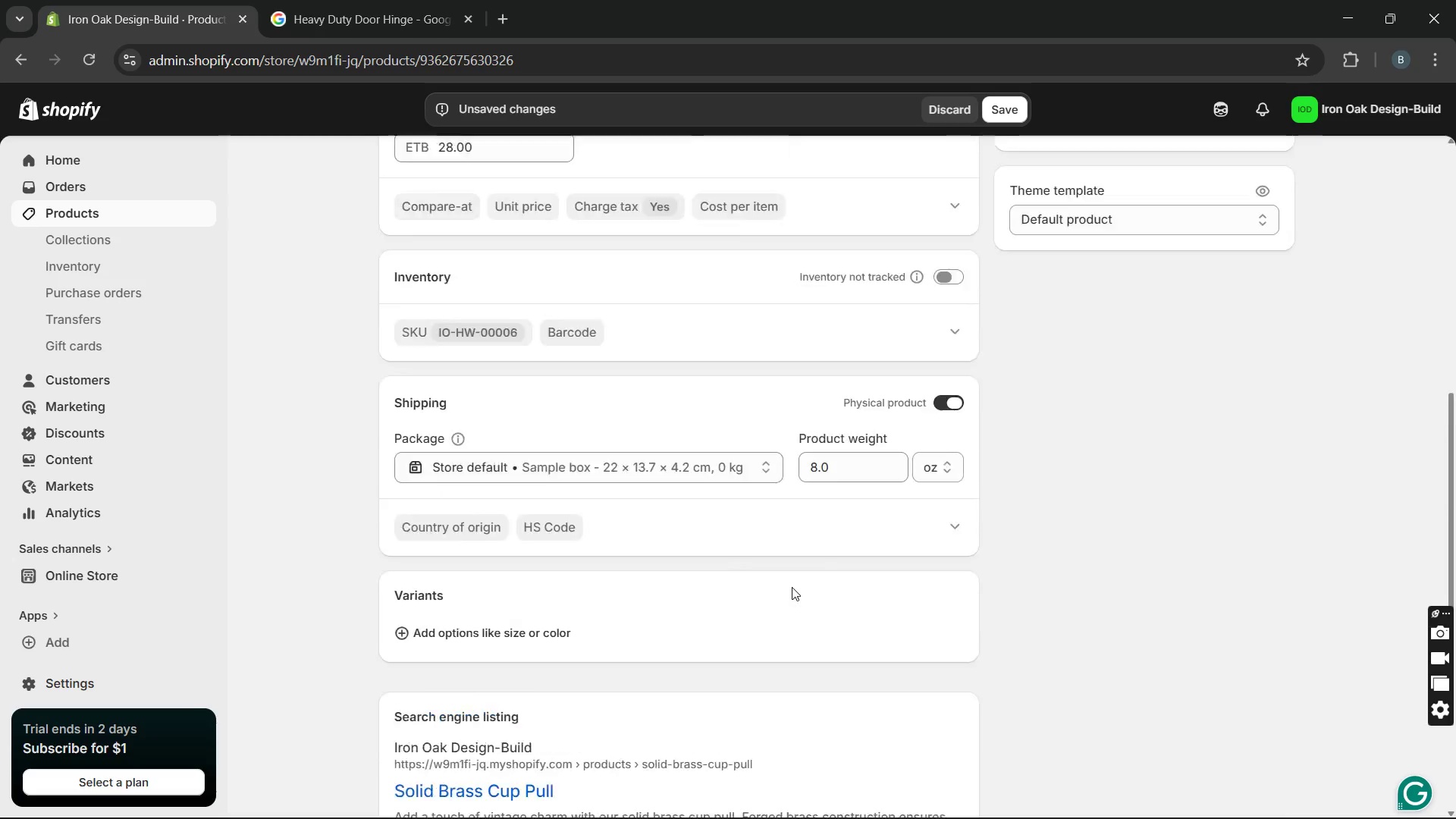 
wait(7.67)
 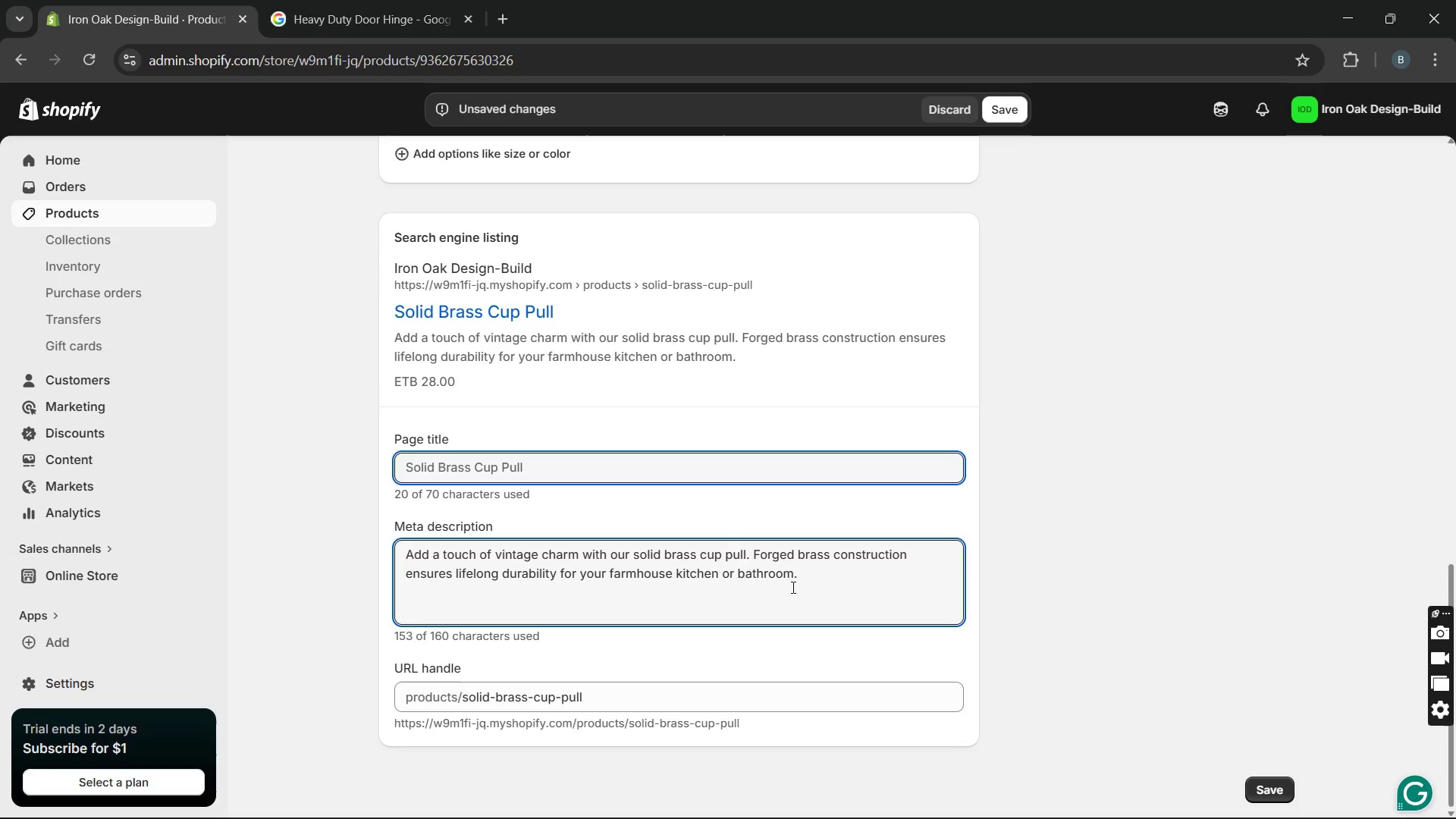 
left_click([946, 412])
 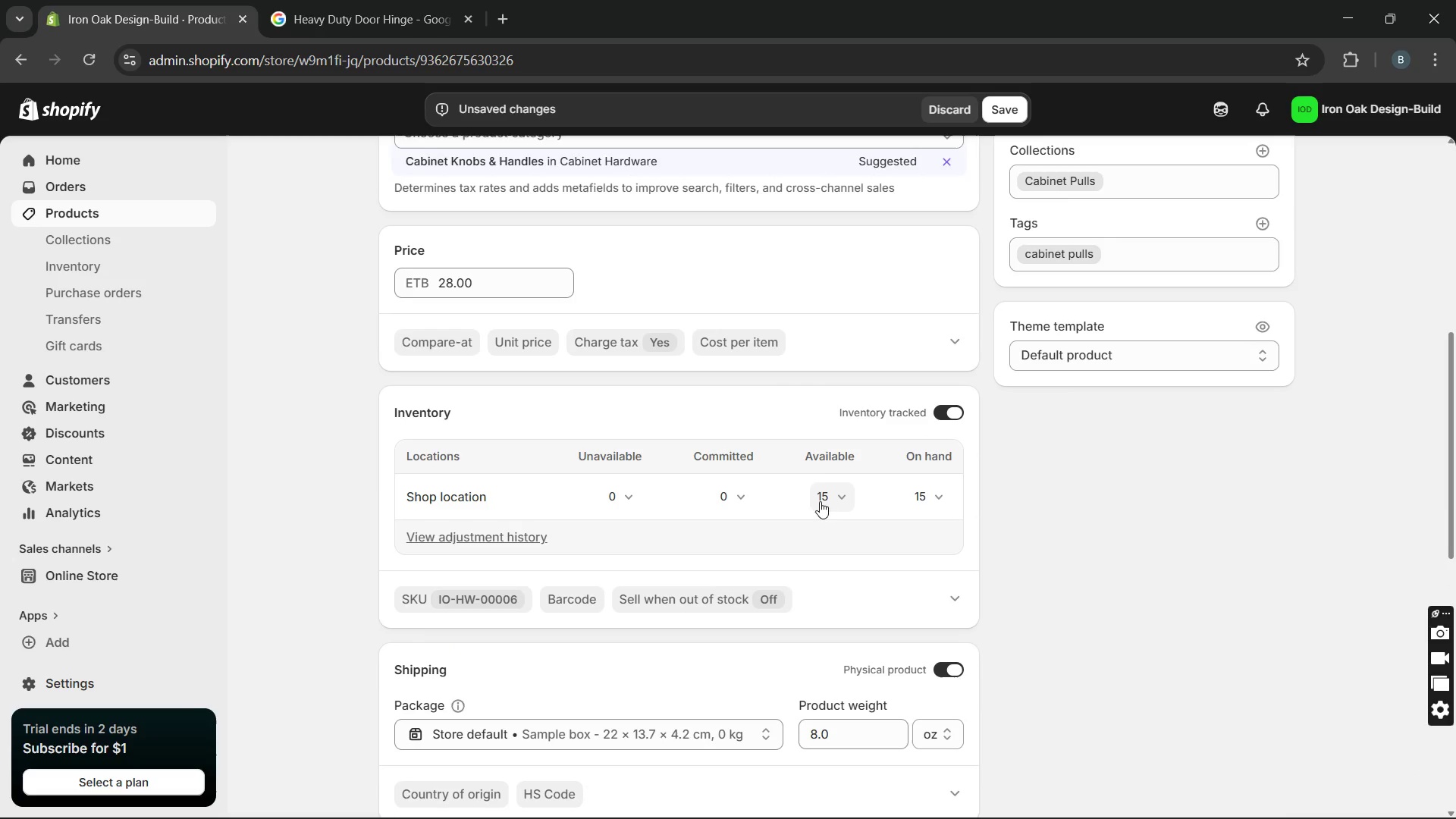 
left_click([820, 501])
 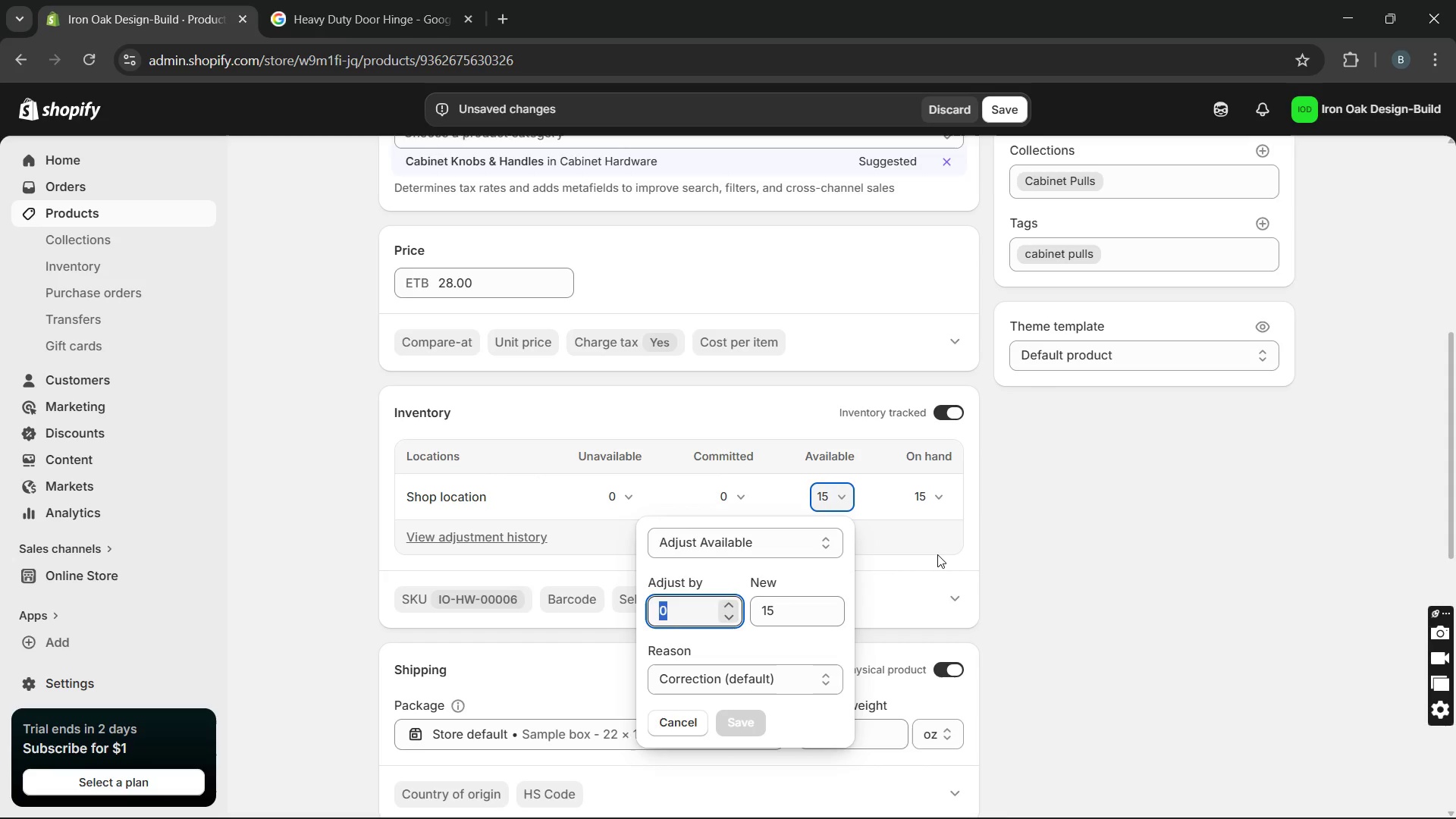 
left_click([1059, 563])
 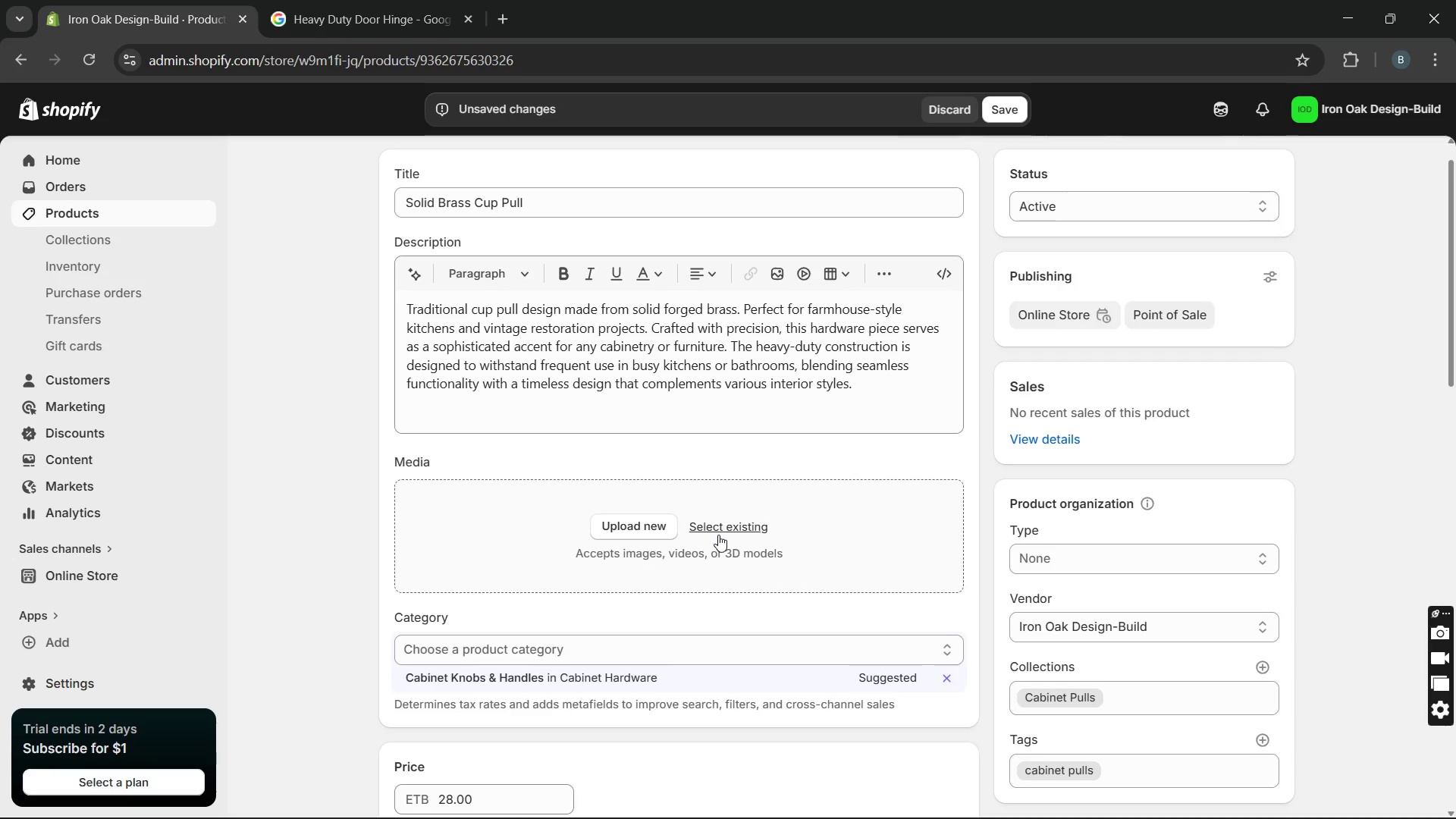 
wait(14.67)
 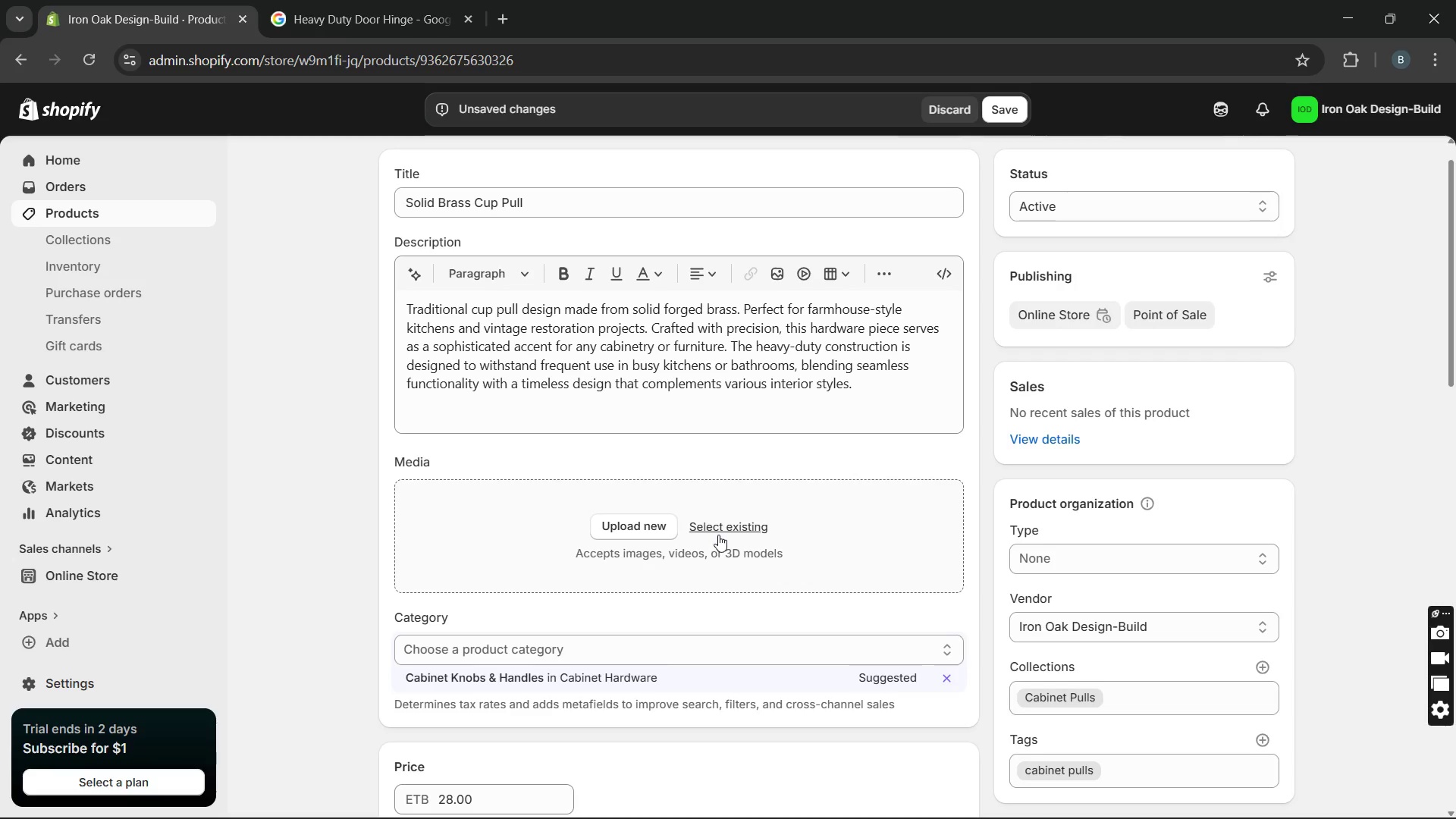 
left_click_drag(start_coordinate=[582, 199], to_coordinate=[374, 188])
 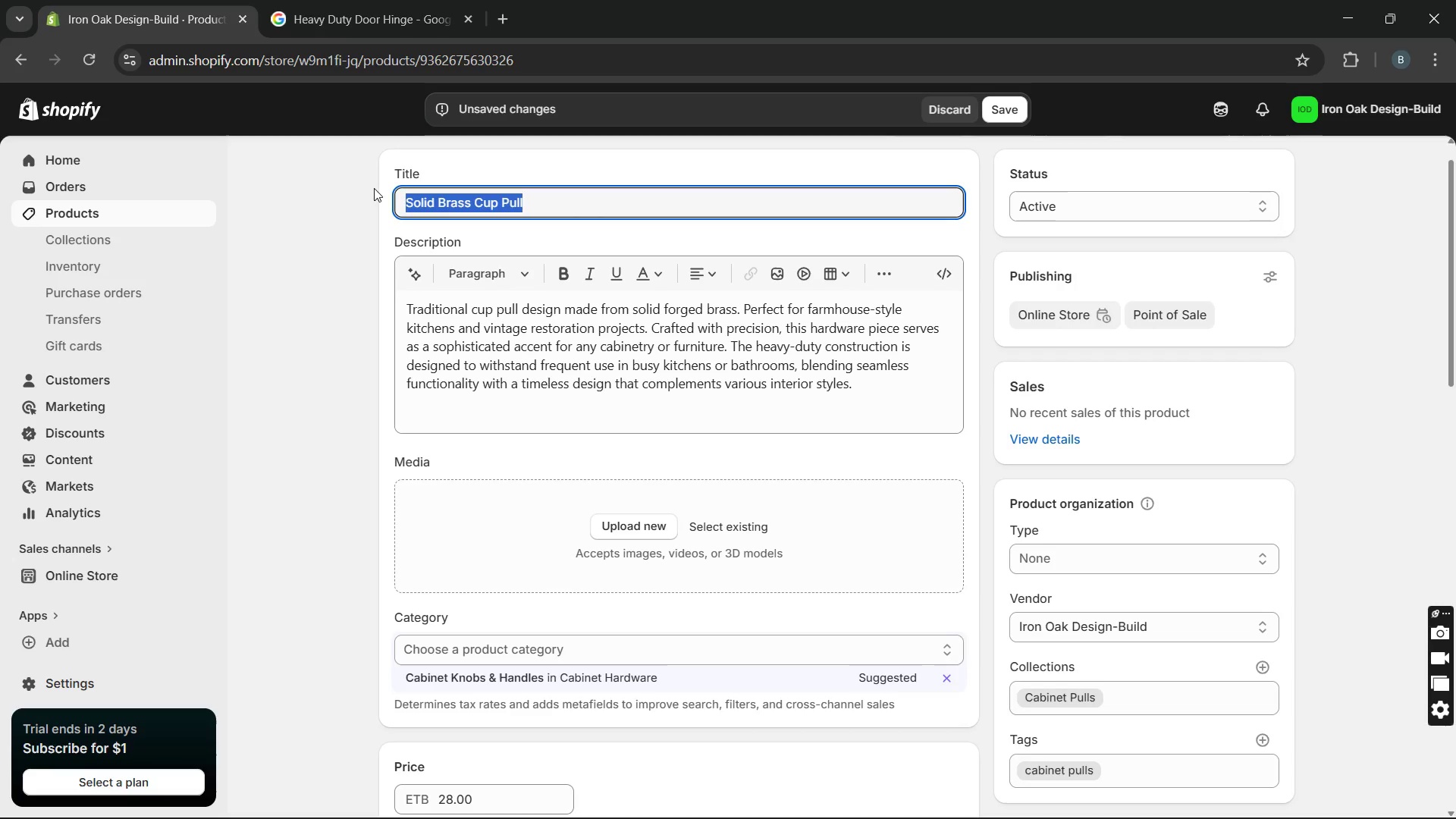 
key(Control+C)
 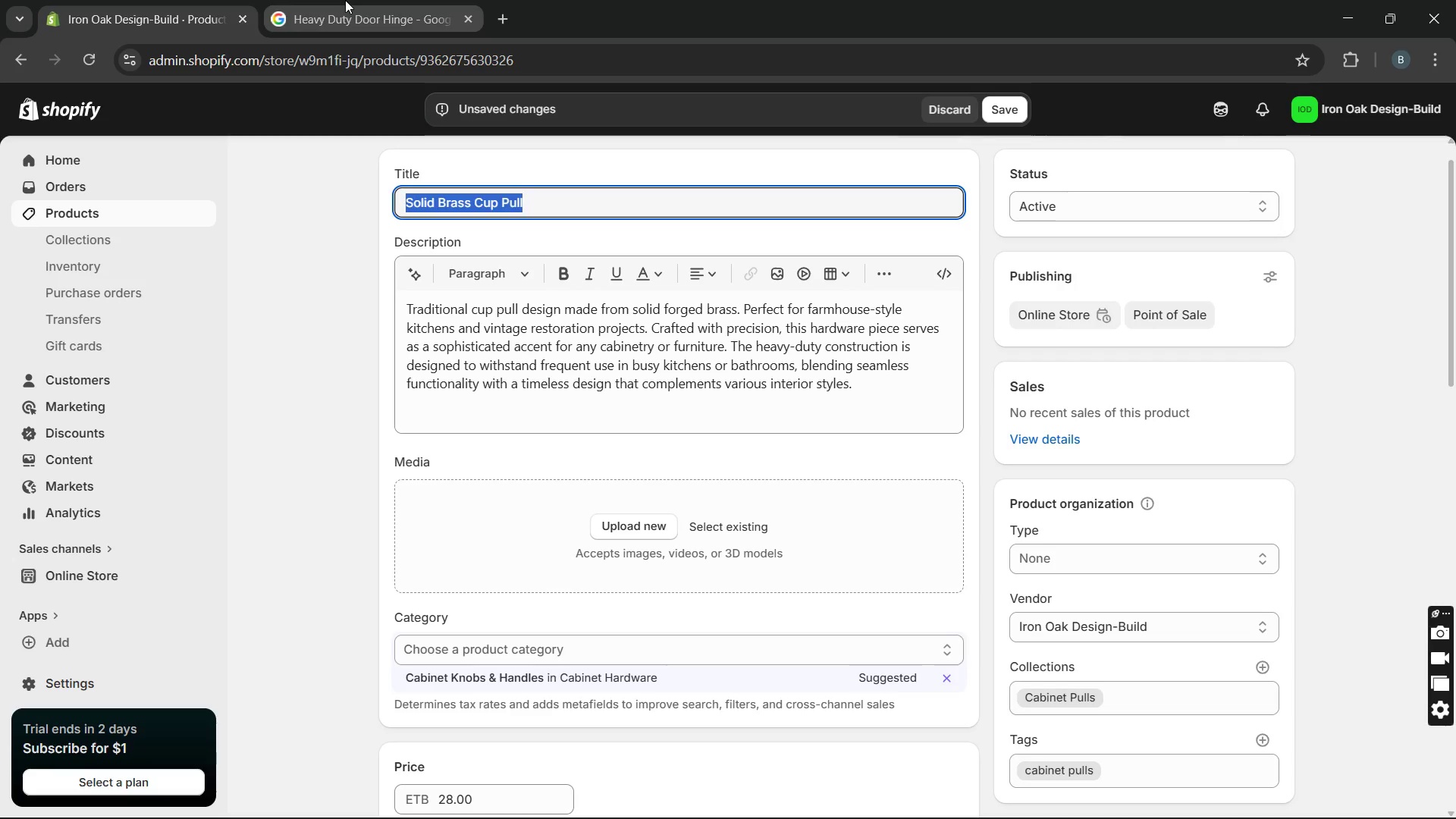 
left_click([345, 0])
 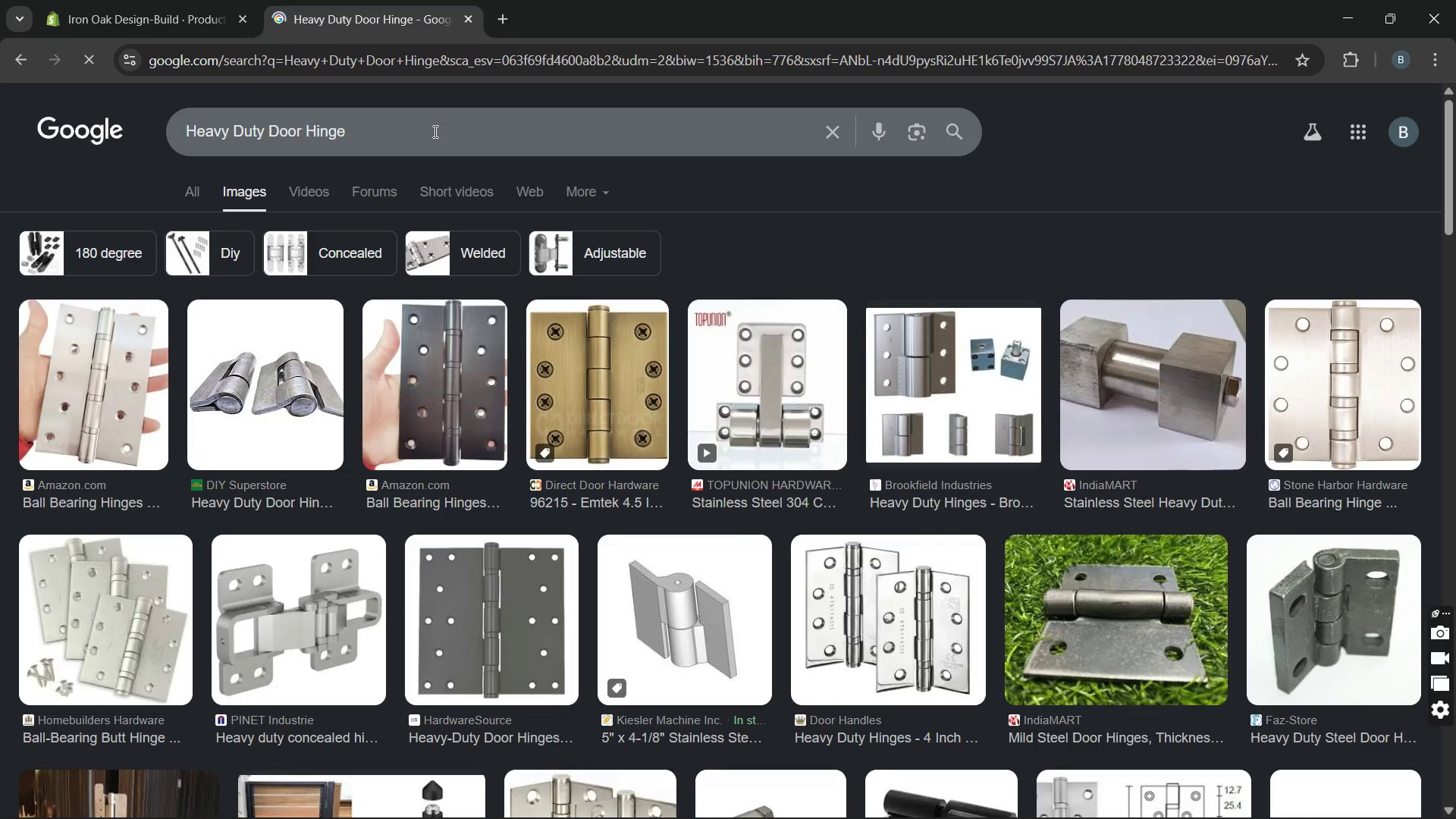 
left_click_drag(start_coordinate=[434, 131], to_coordinate=[158, 130])
 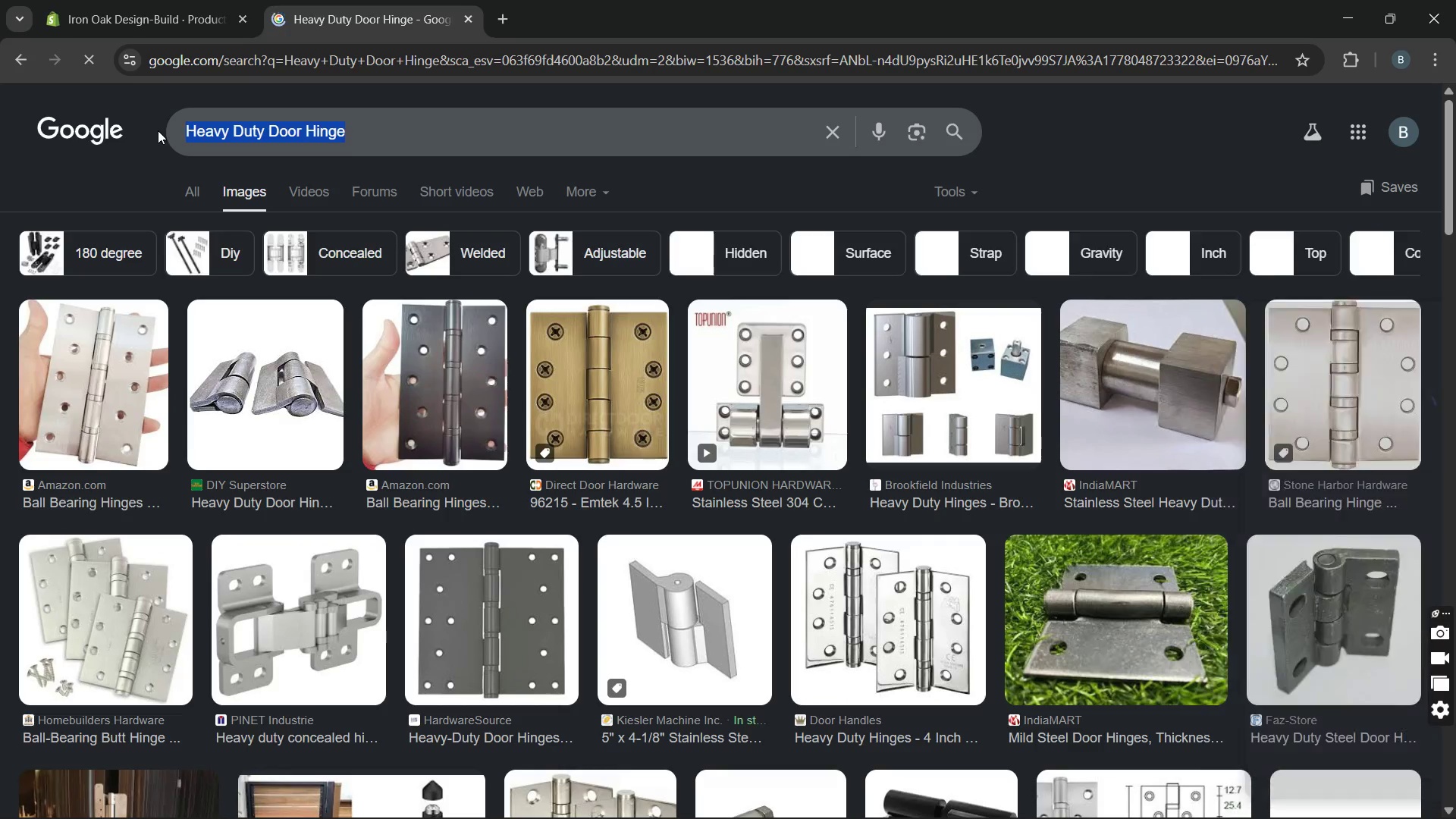 
key(Control+V)
 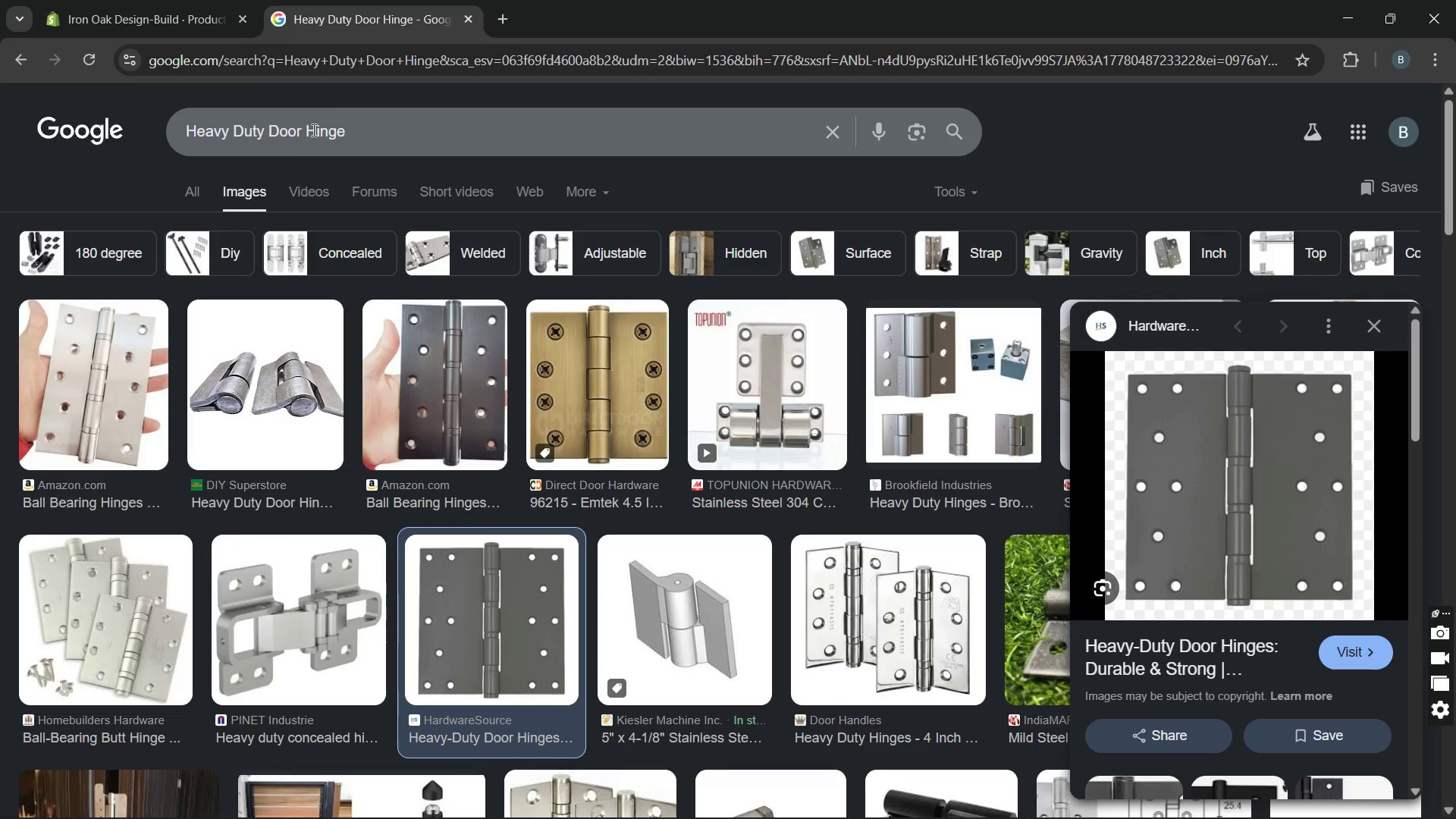 
left_click_drag(start_coordinate=[374, 125], to_coordinate=[196, 126])
 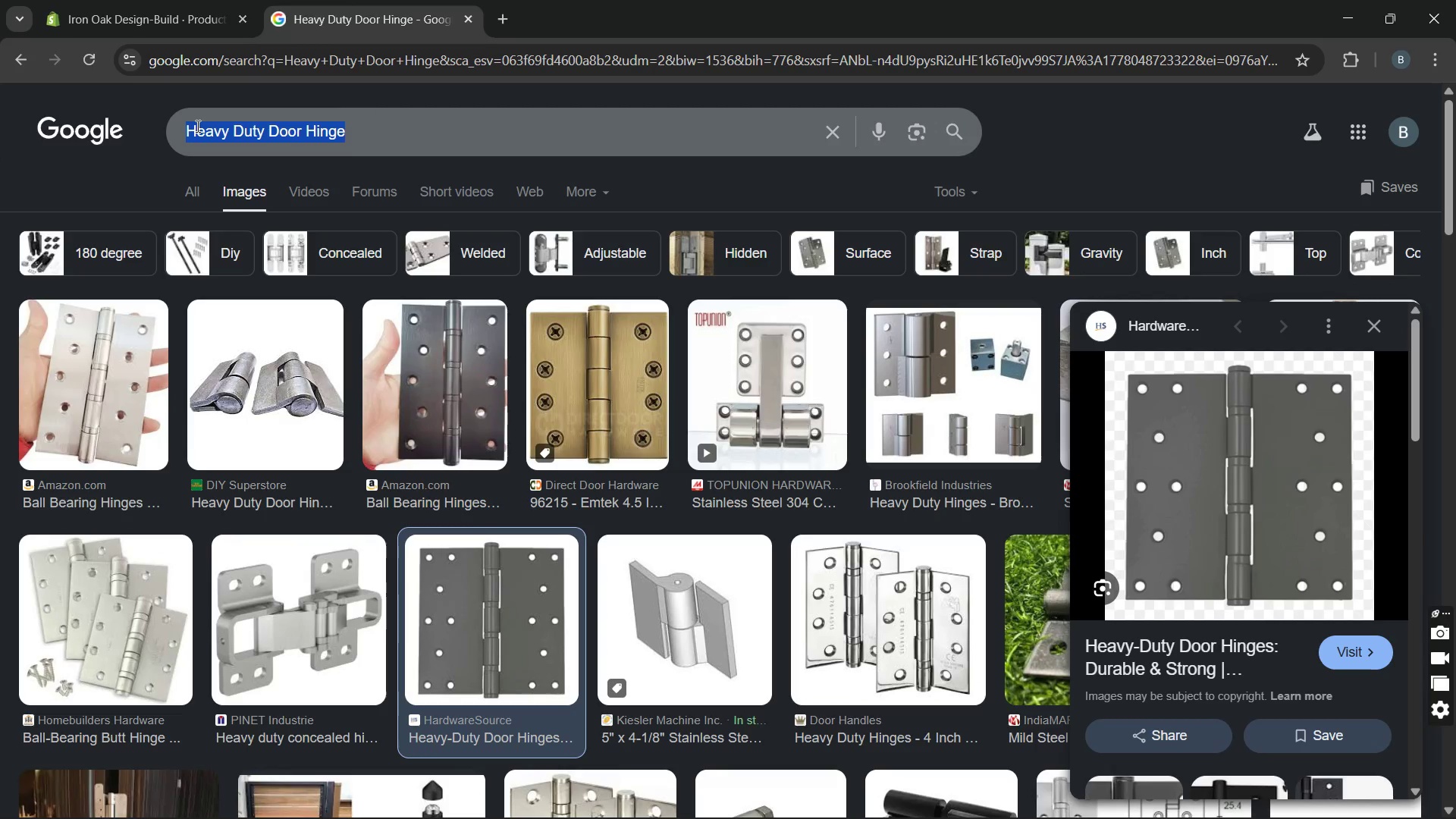 
key(Control+V)
 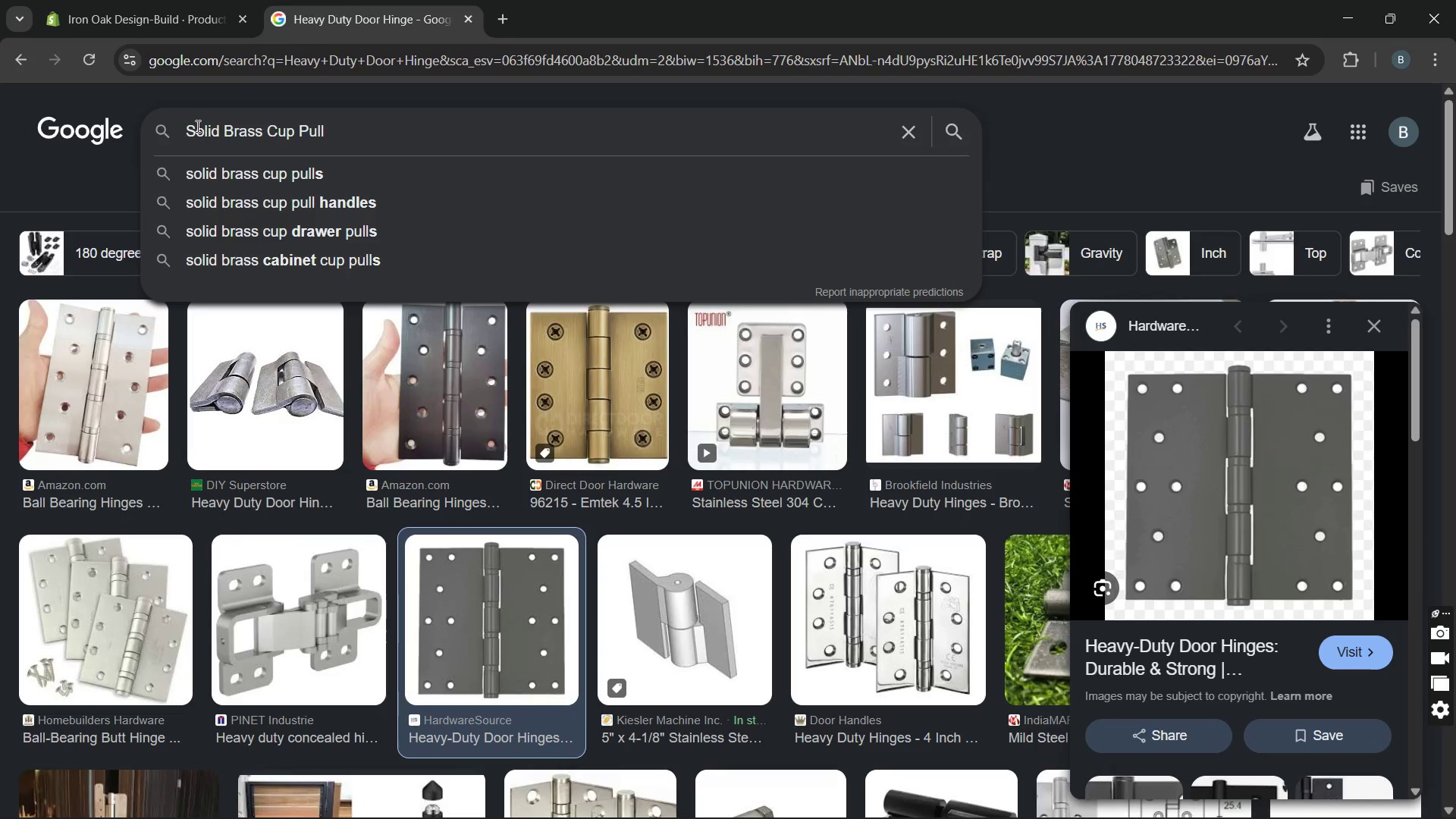 
key(Enter)
 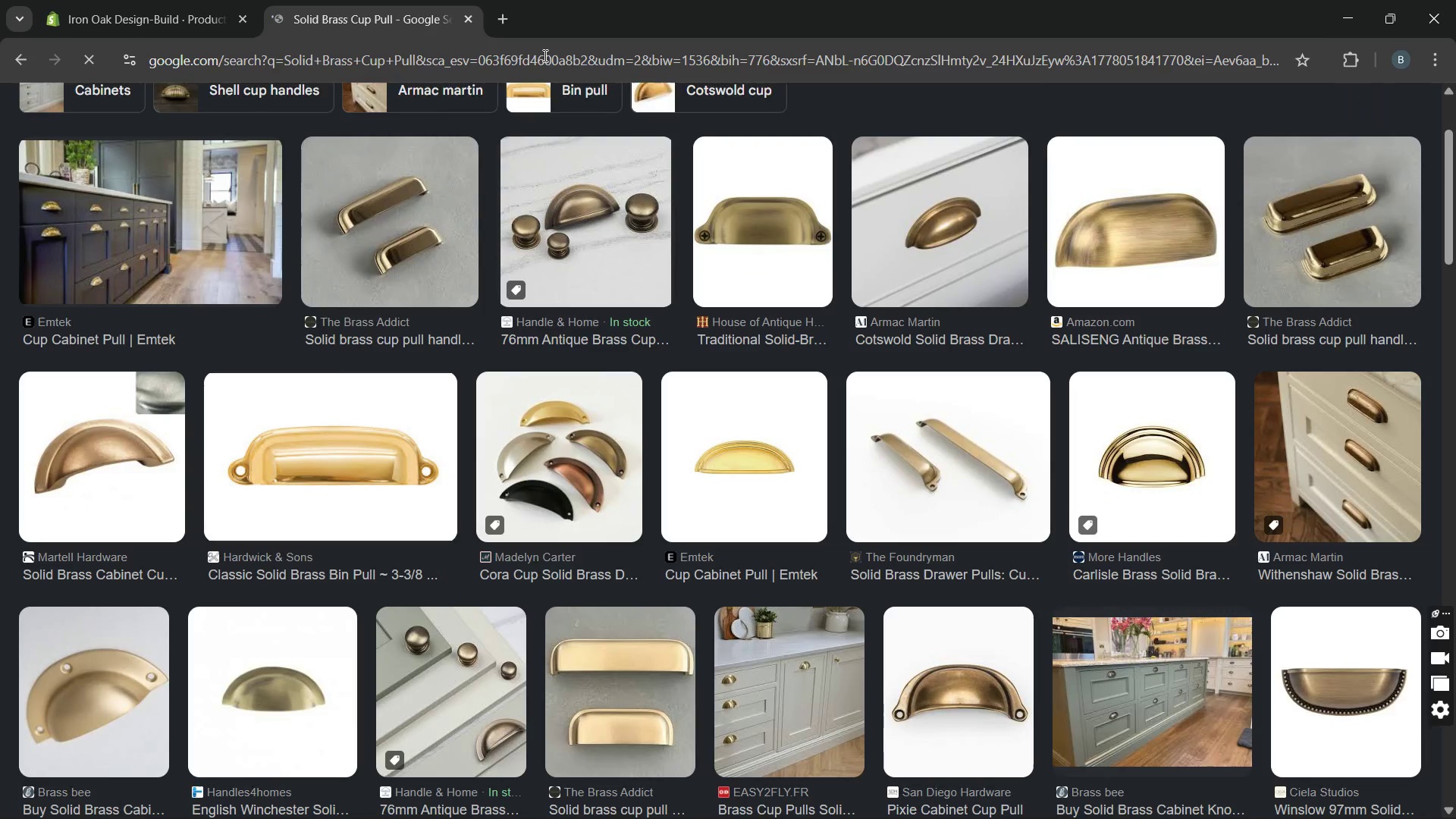 
wait(5.39)
 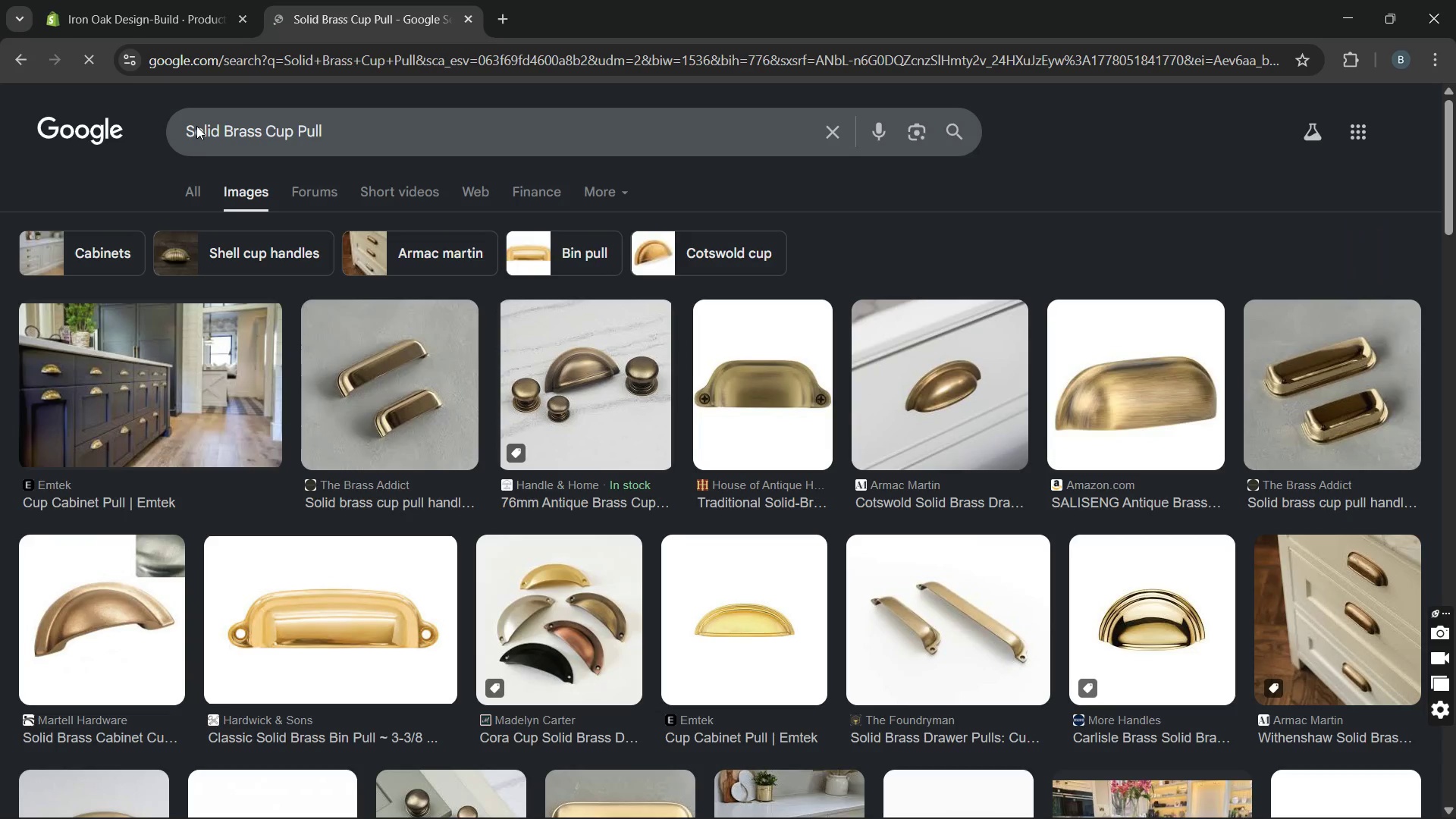 
left_click([472, 130])
 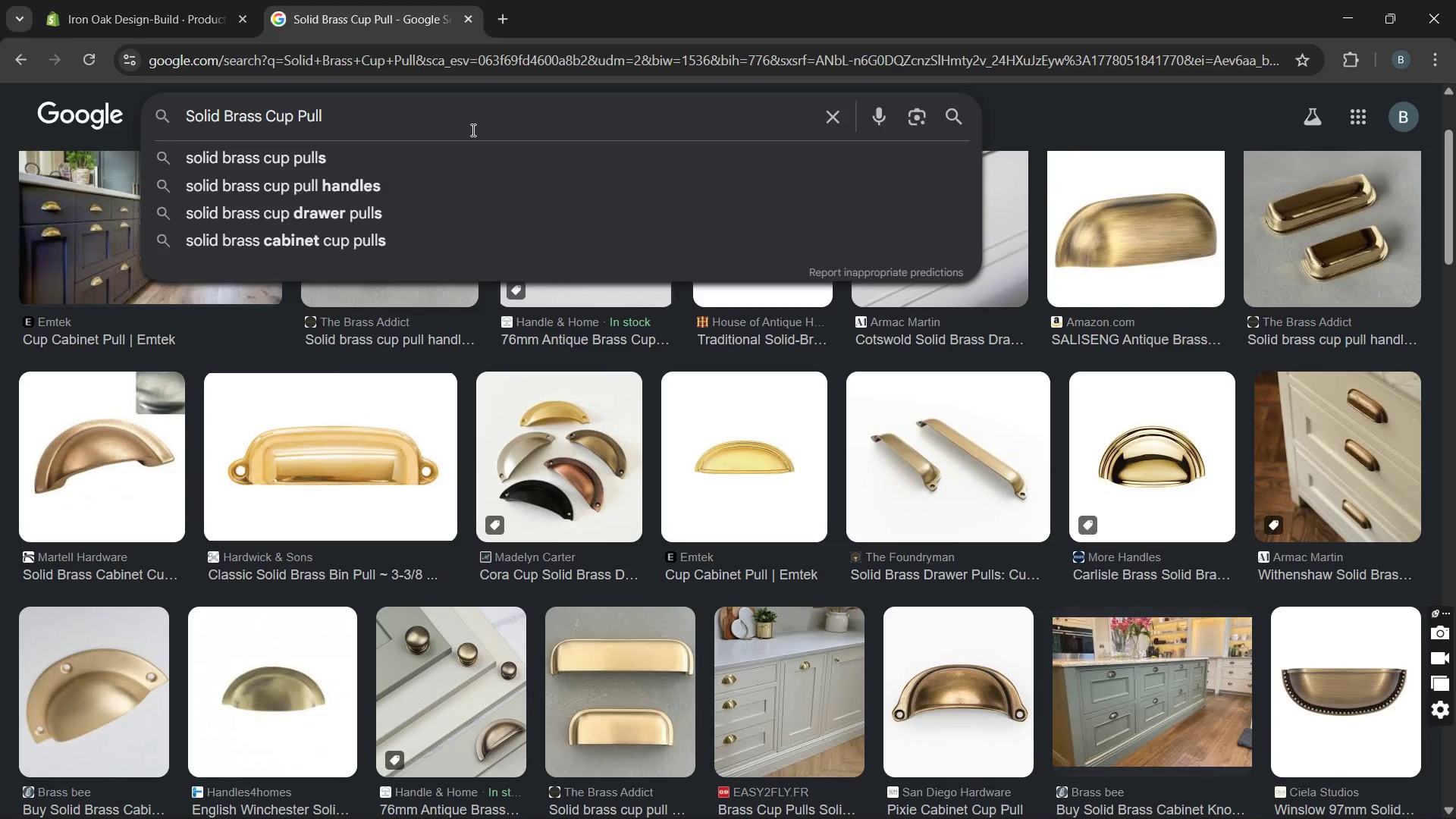 
type( on doors)
 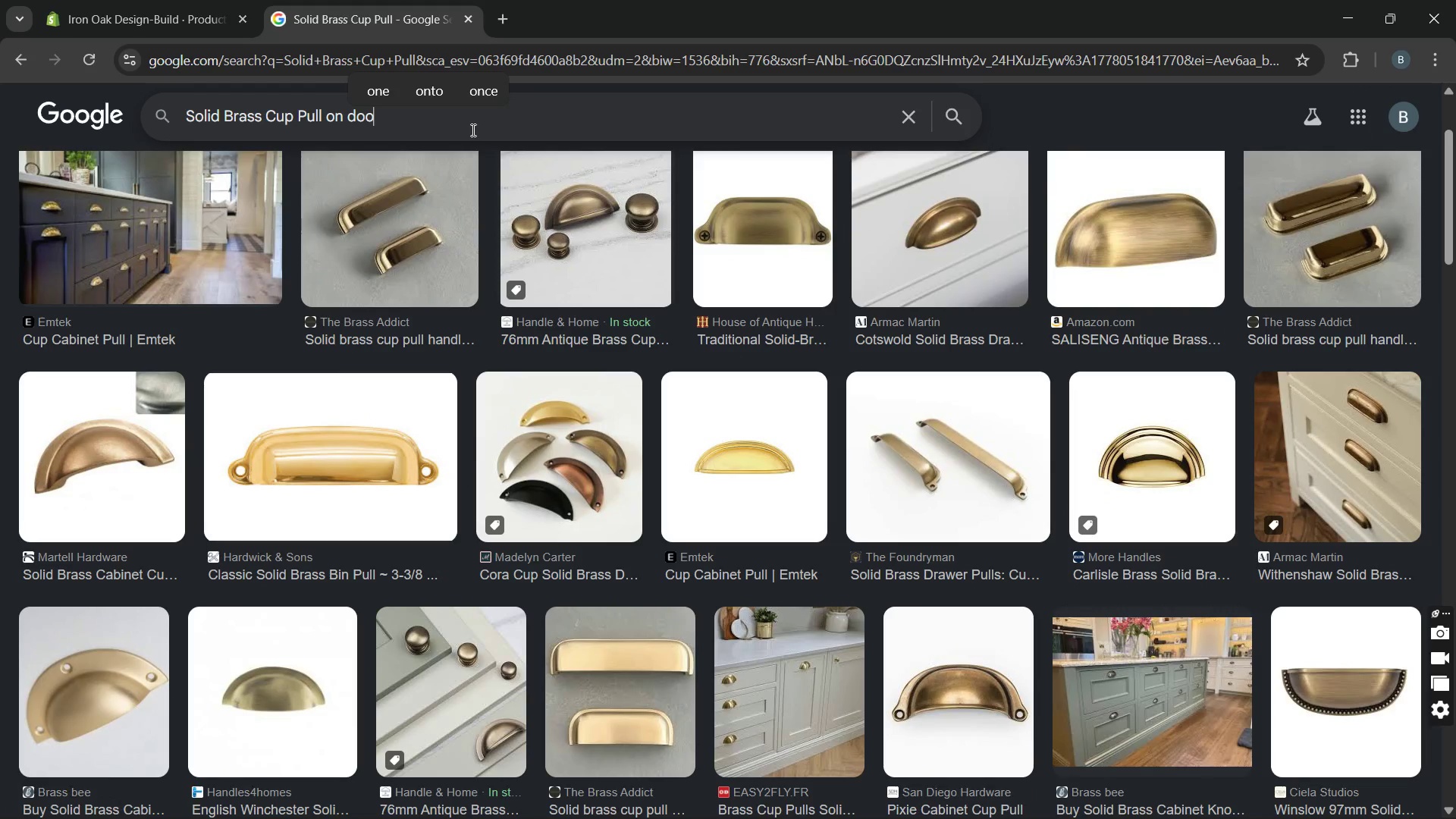 
key(Enter)
 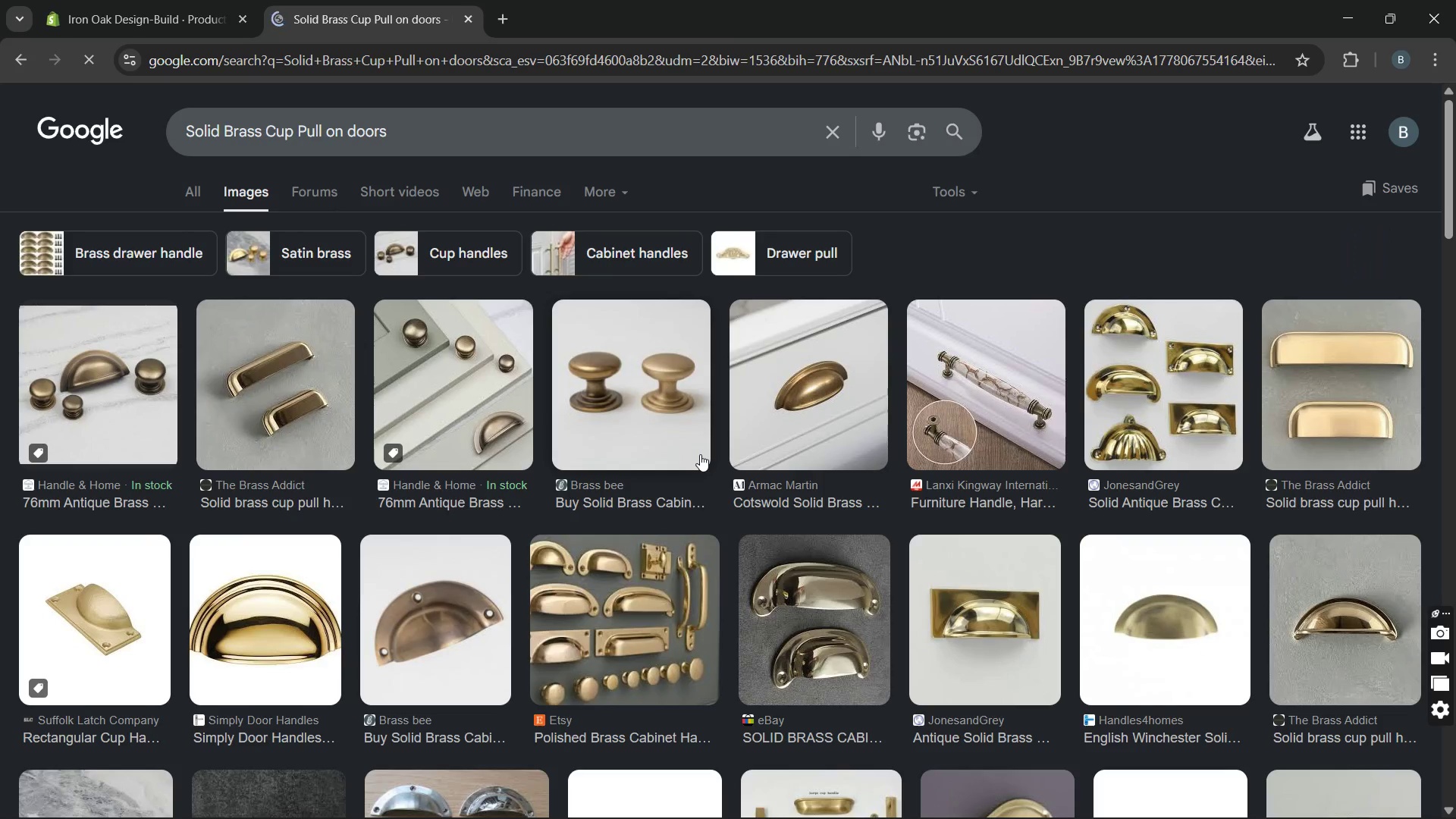 
left_click([766, 387])
 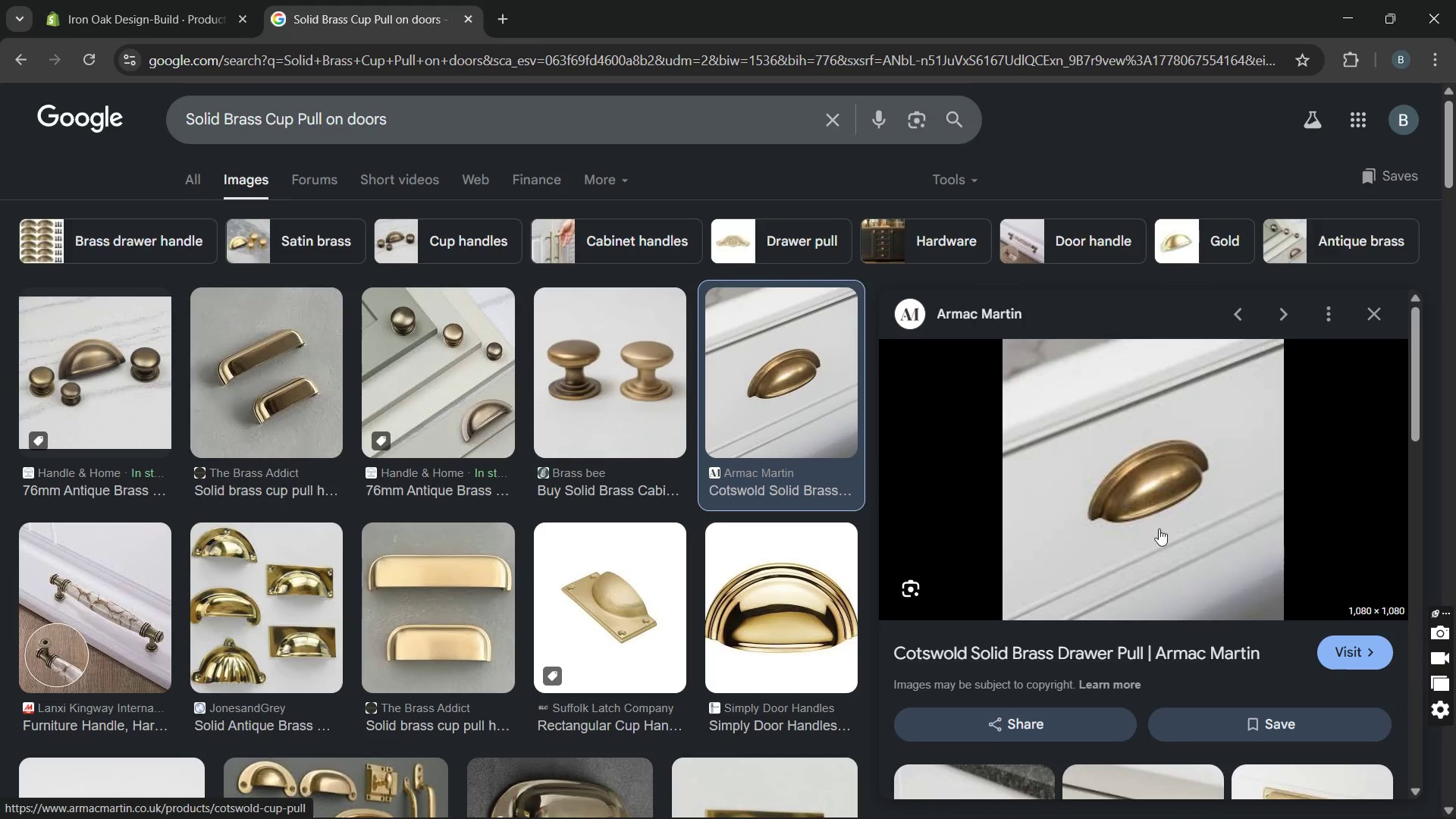 
right_click([1157, 519])
 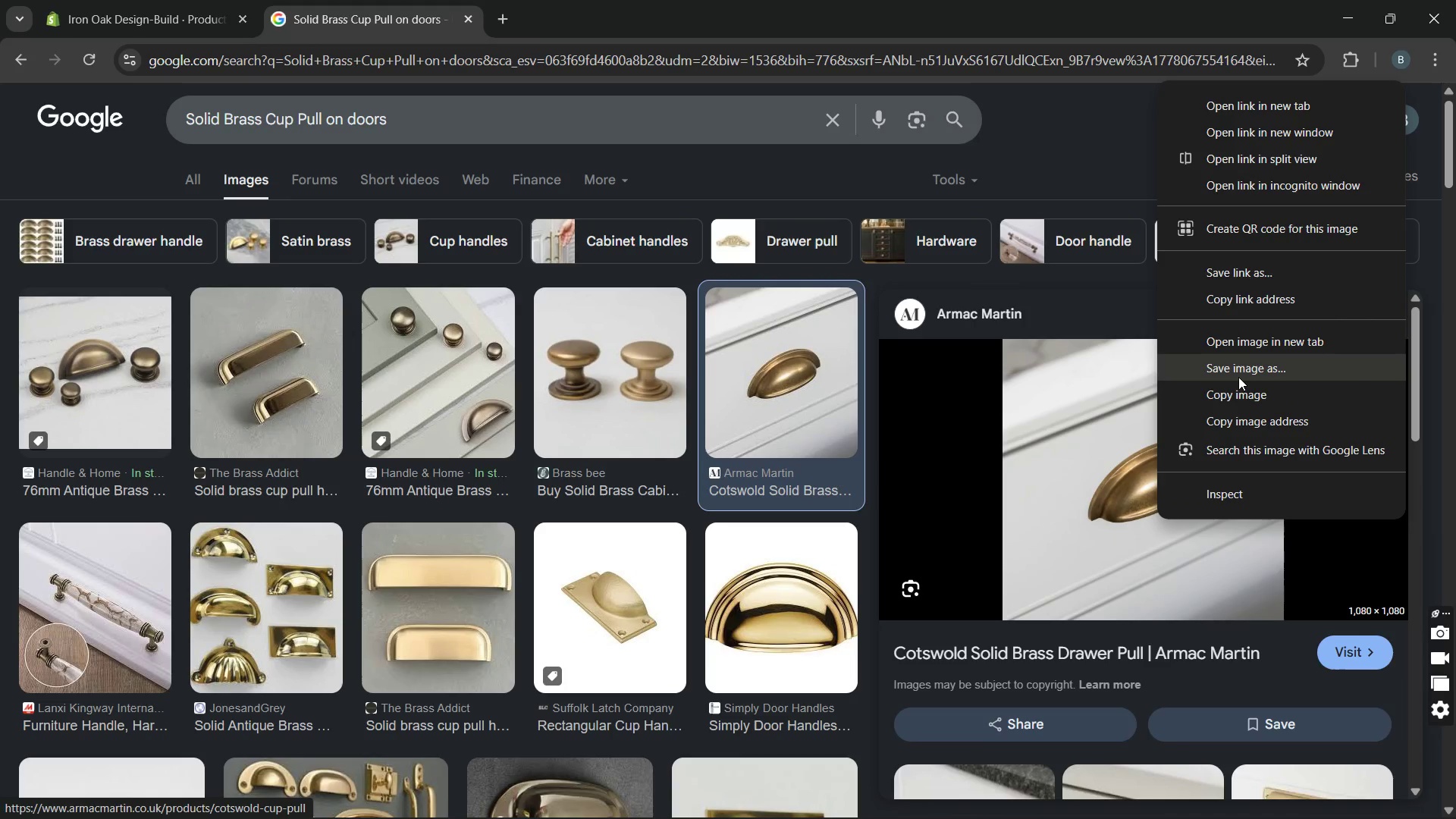 
left_click([1238, 377])
 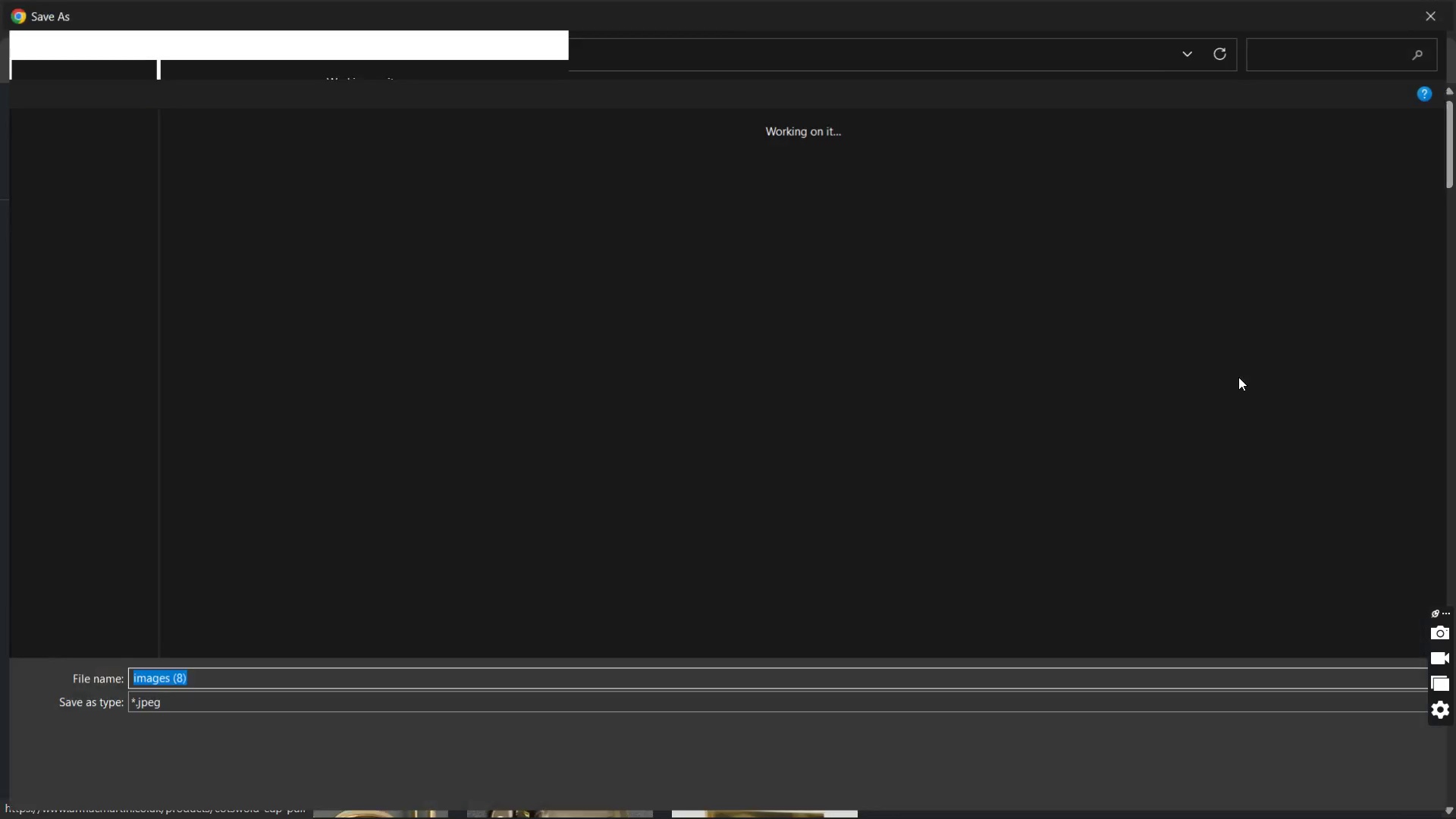 
key(Control+V)
 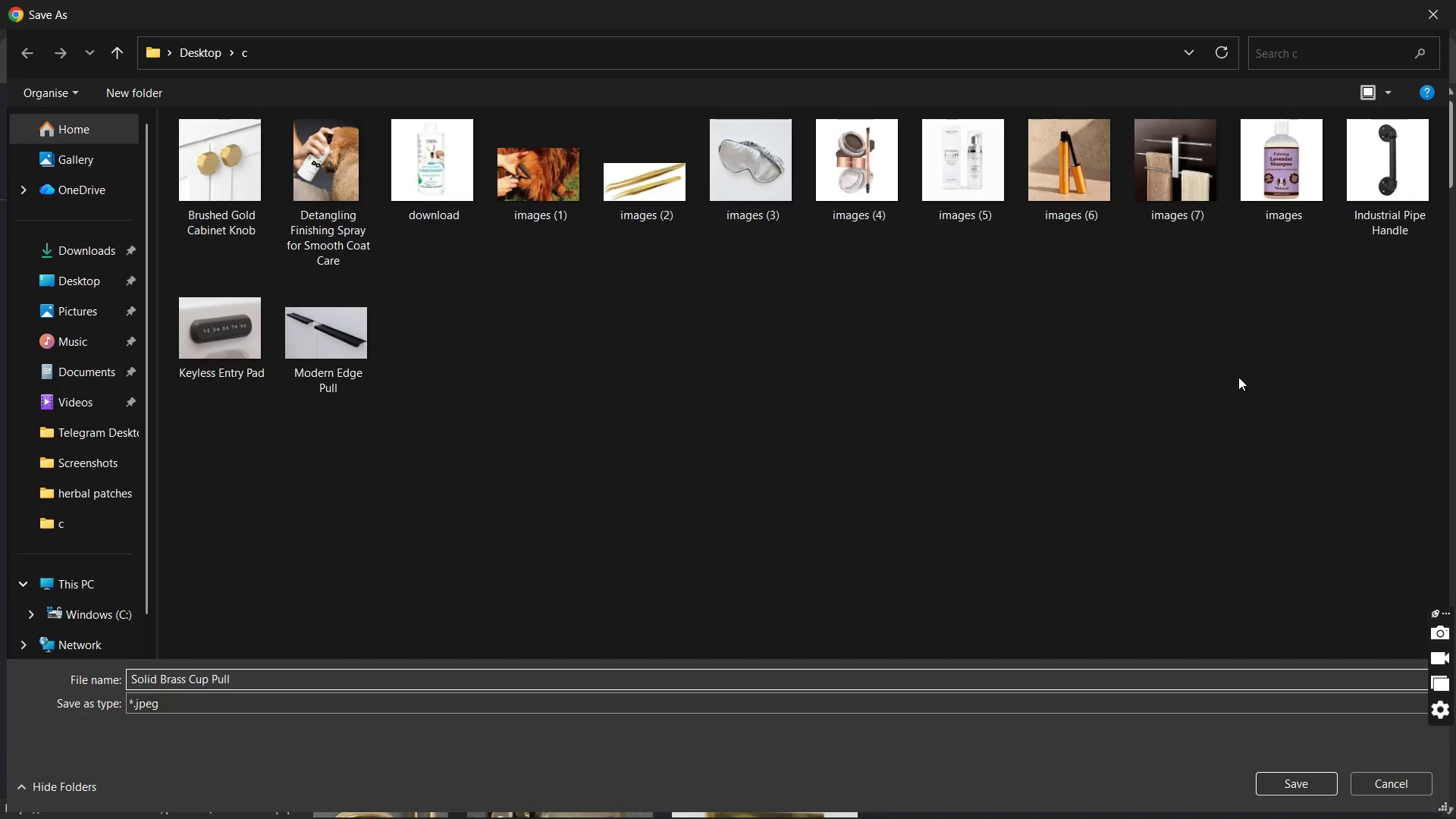 
key(Enter)
 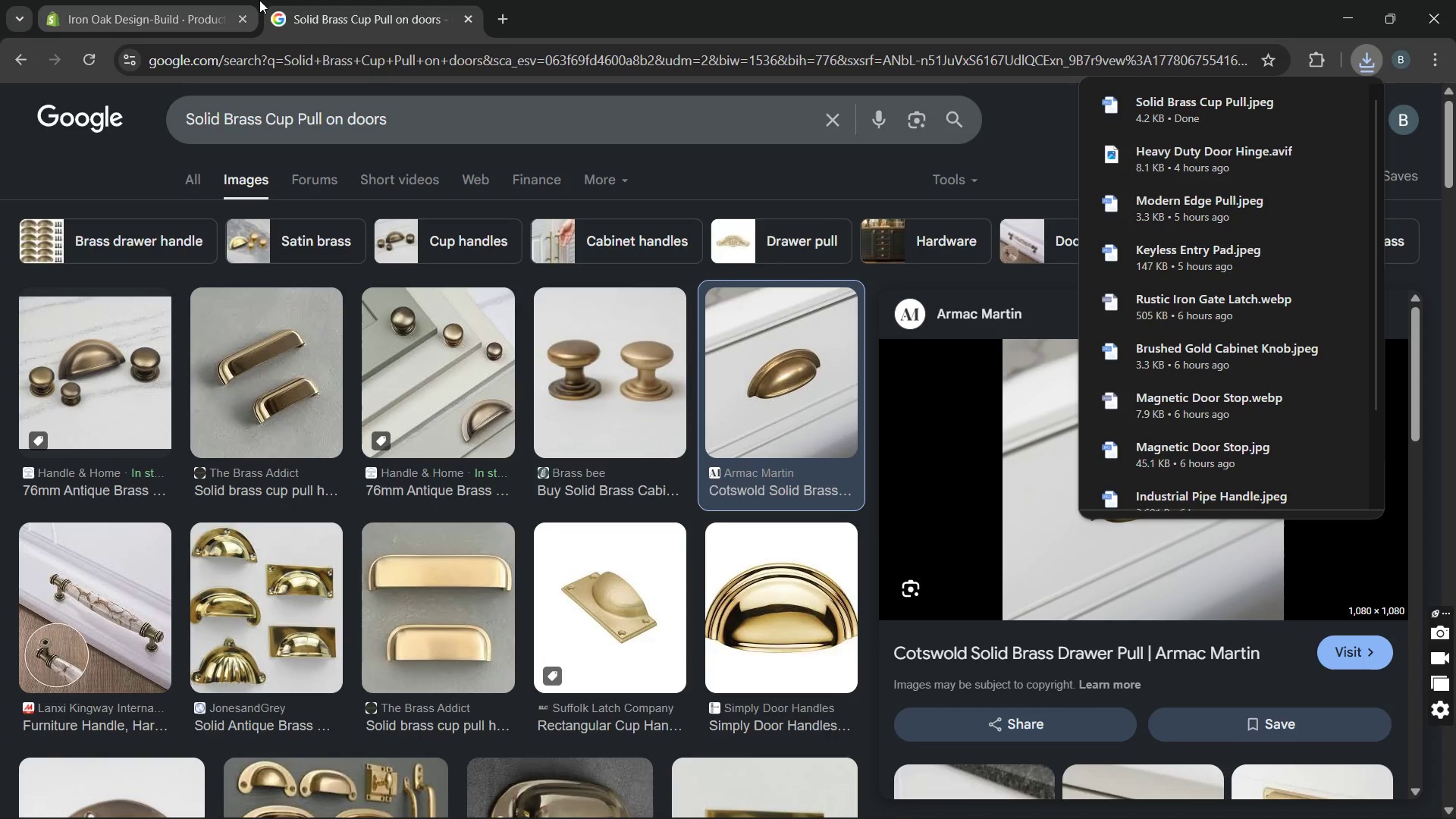 
left_click([177, 0])
 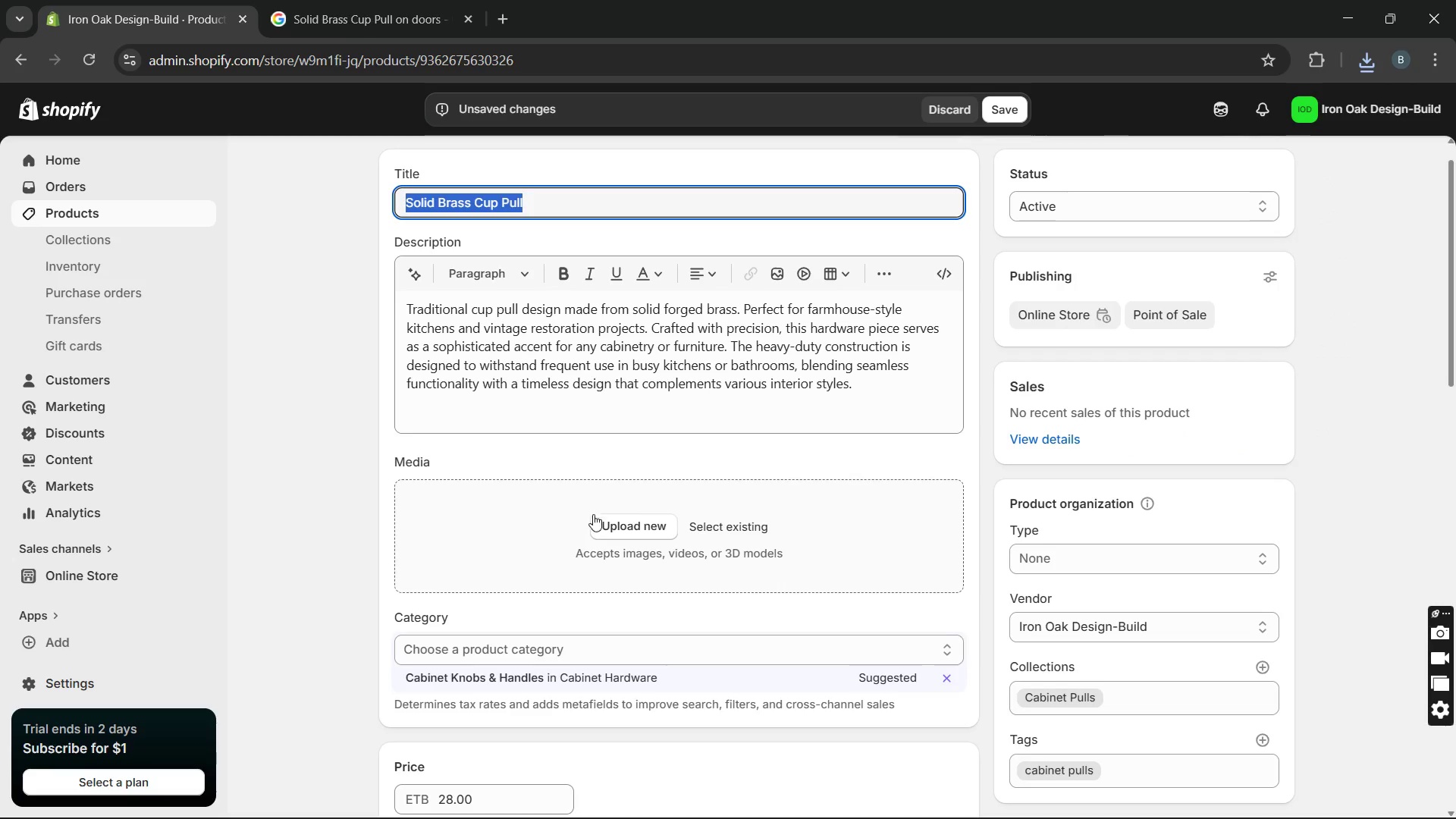 
left_click([601, 526])
 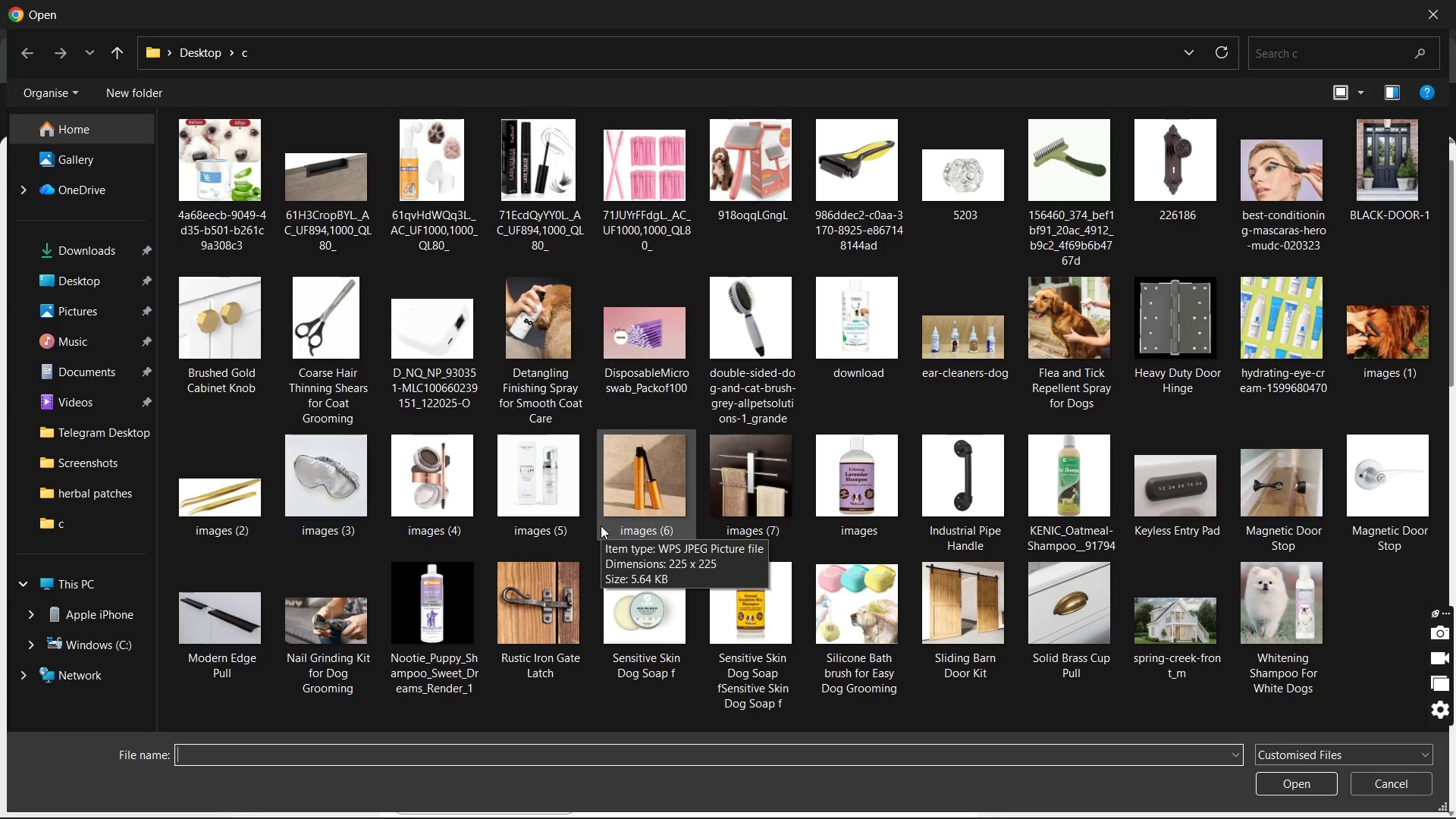 
scroll: coordinate [601, 526], scroll_direction: down, amount: 1.0
 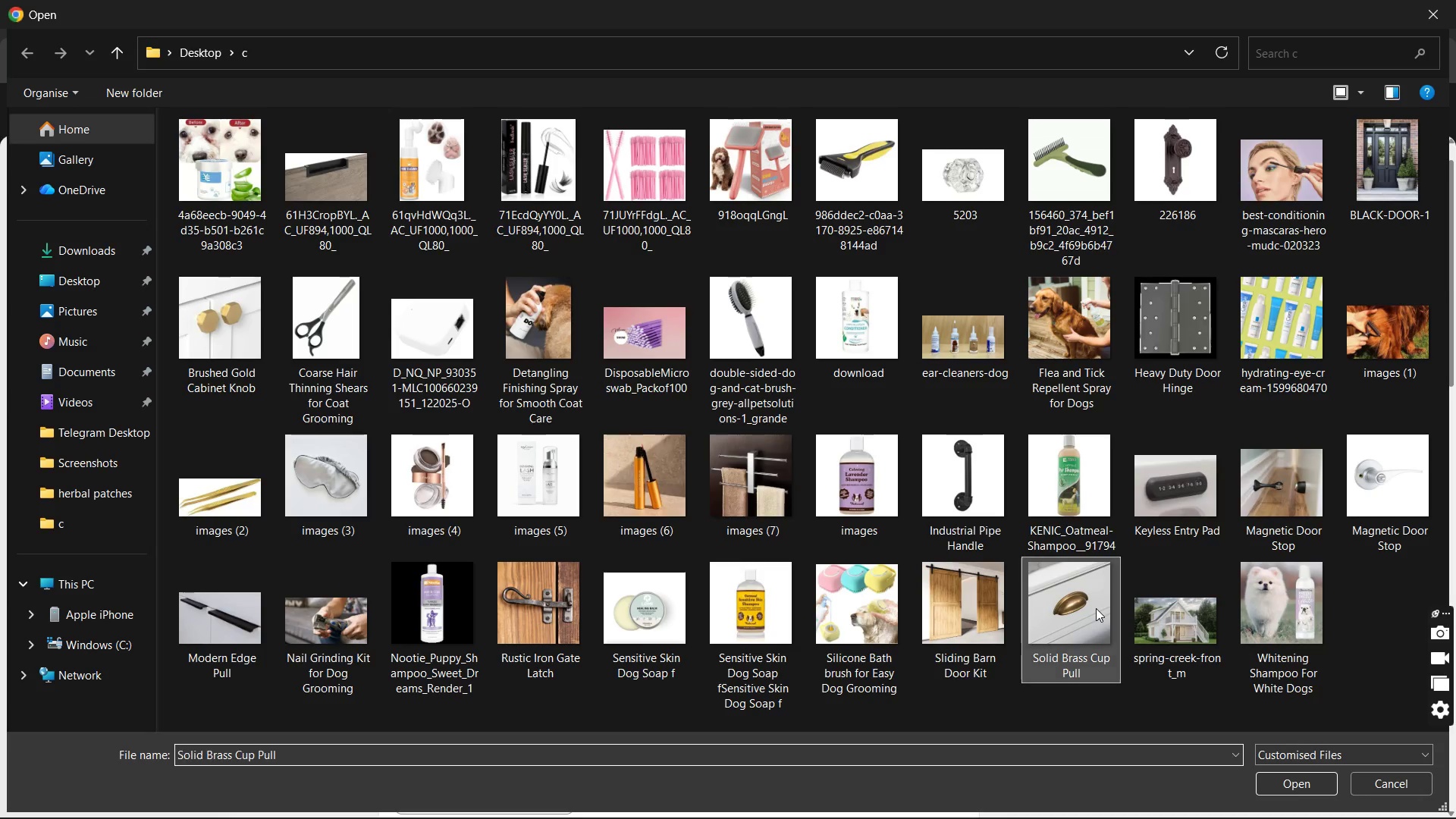 
double_click([1096, 608])
 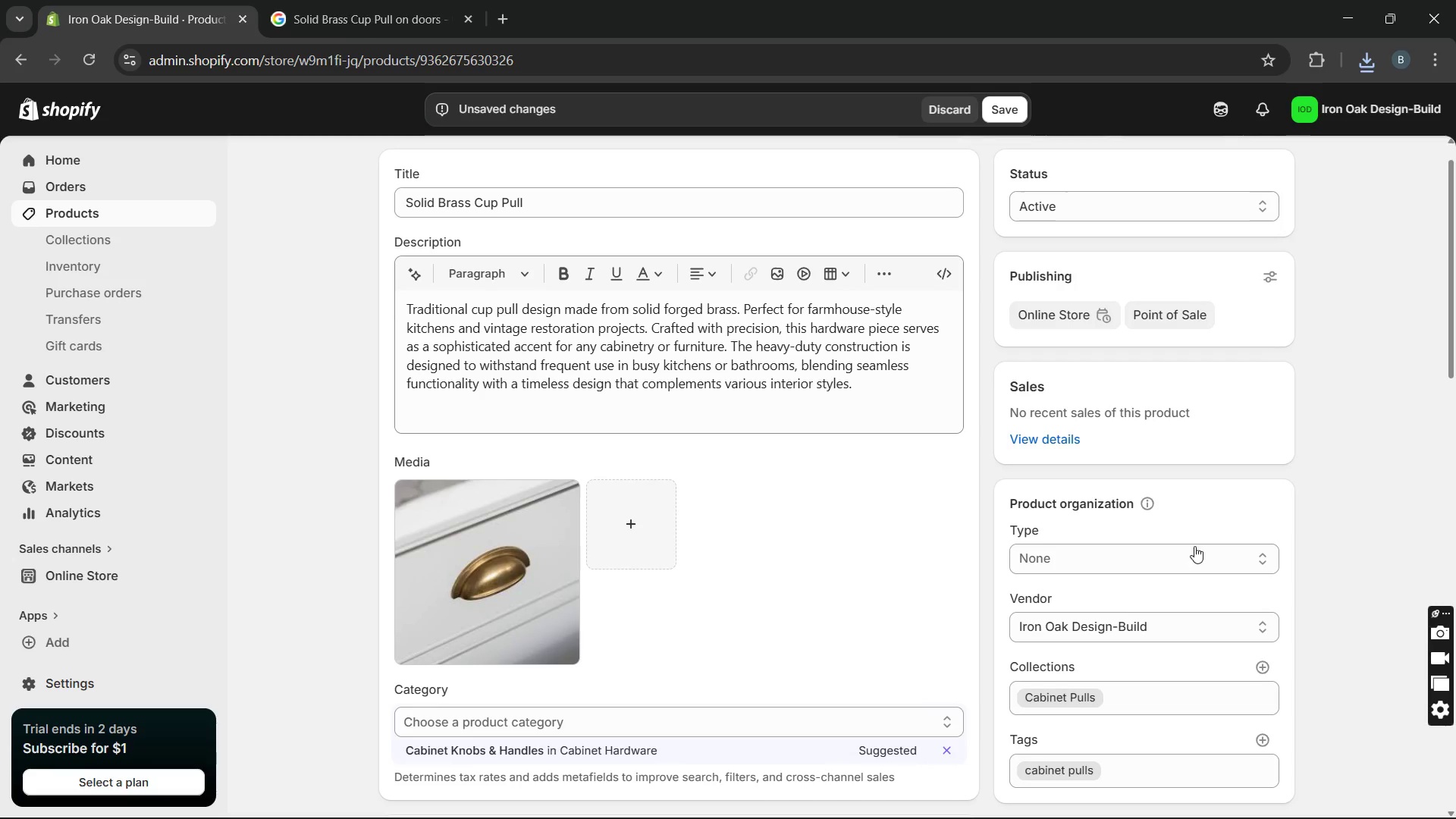 
wait(21.62)
 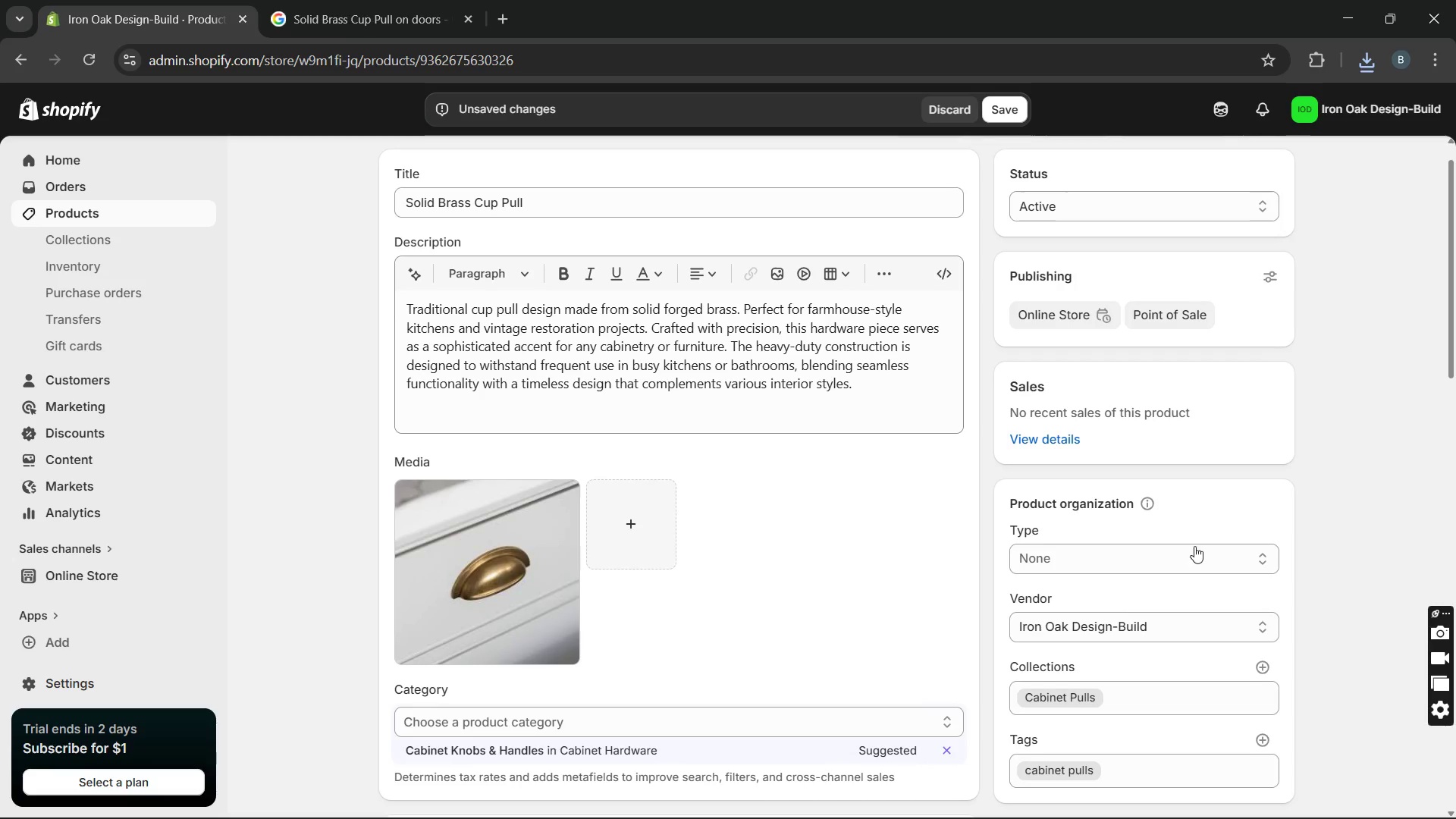 
left_click([535, 580])
 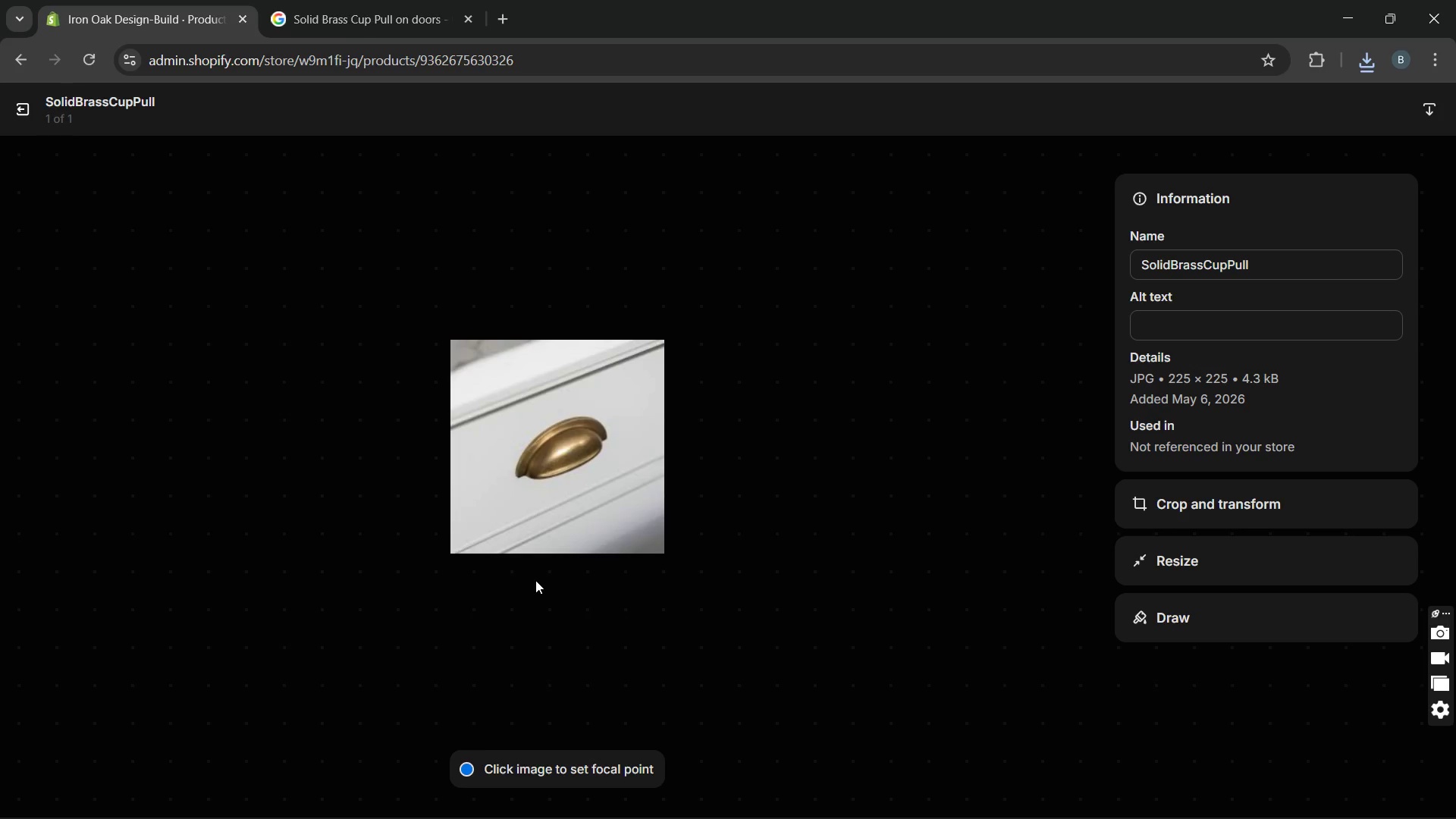 
wait(6.23)
 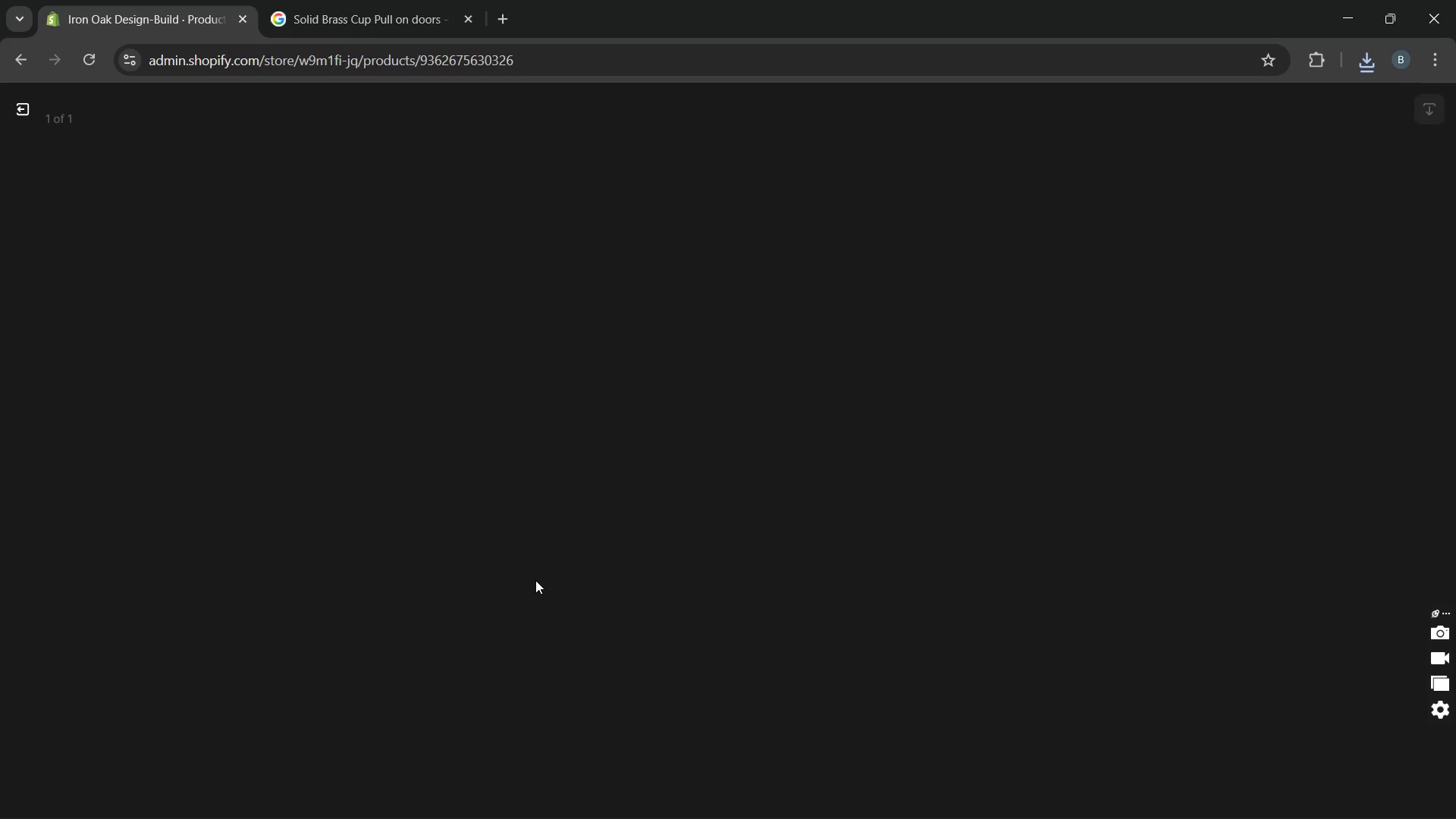 
left_click([1228, 335])
 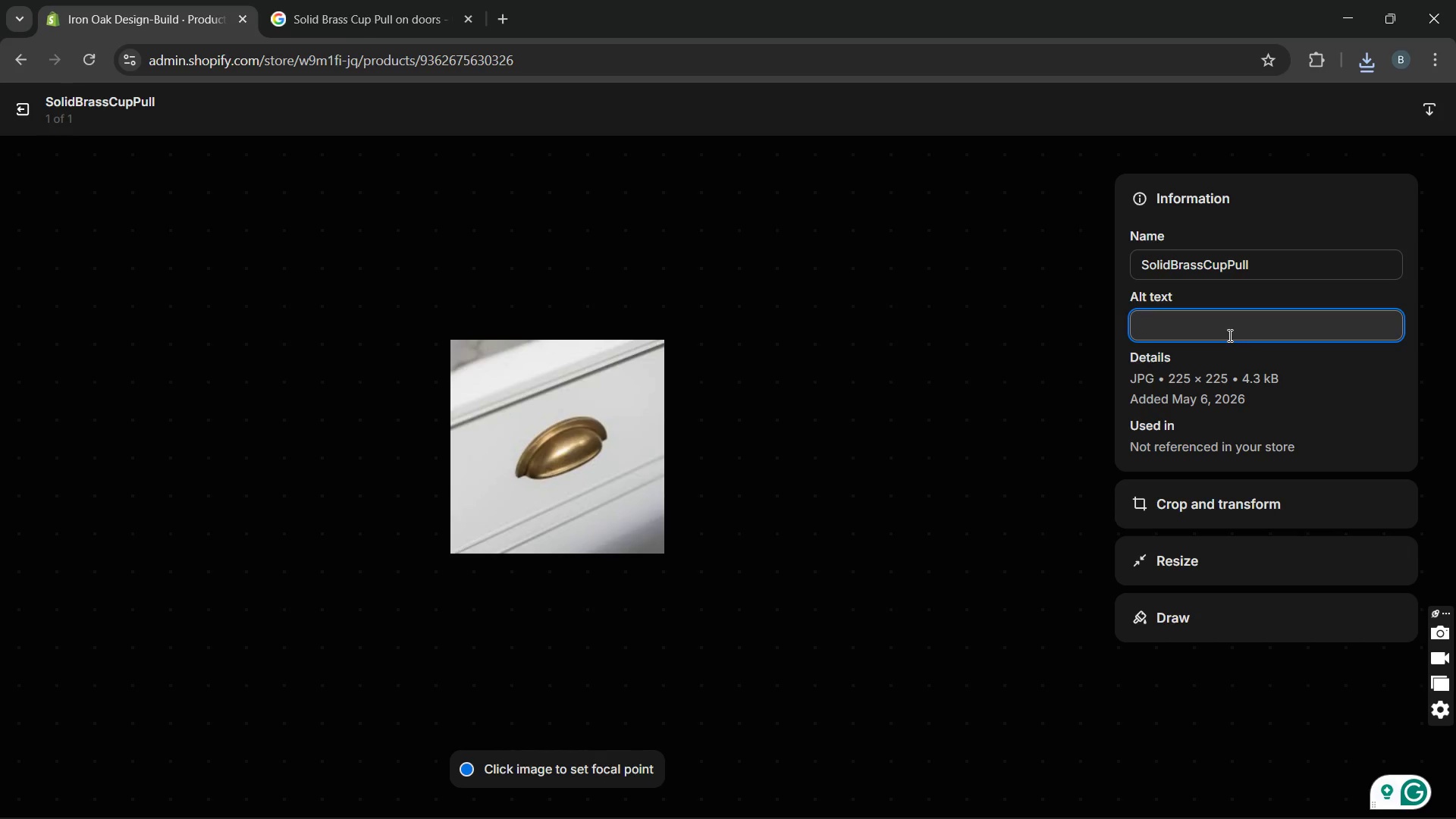 
wait(6.2)
 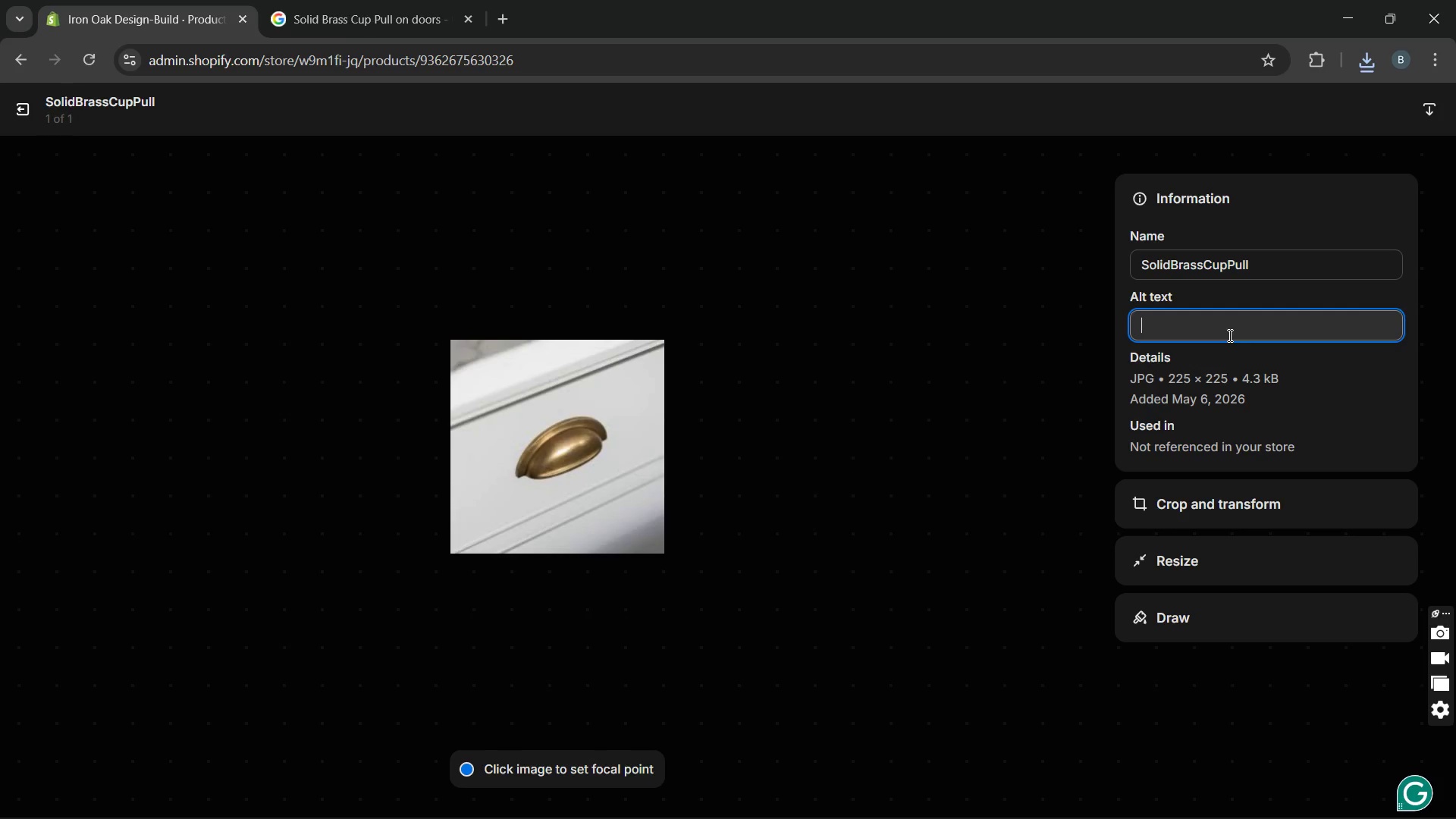 
type(solid brass cup pull with a wea)
 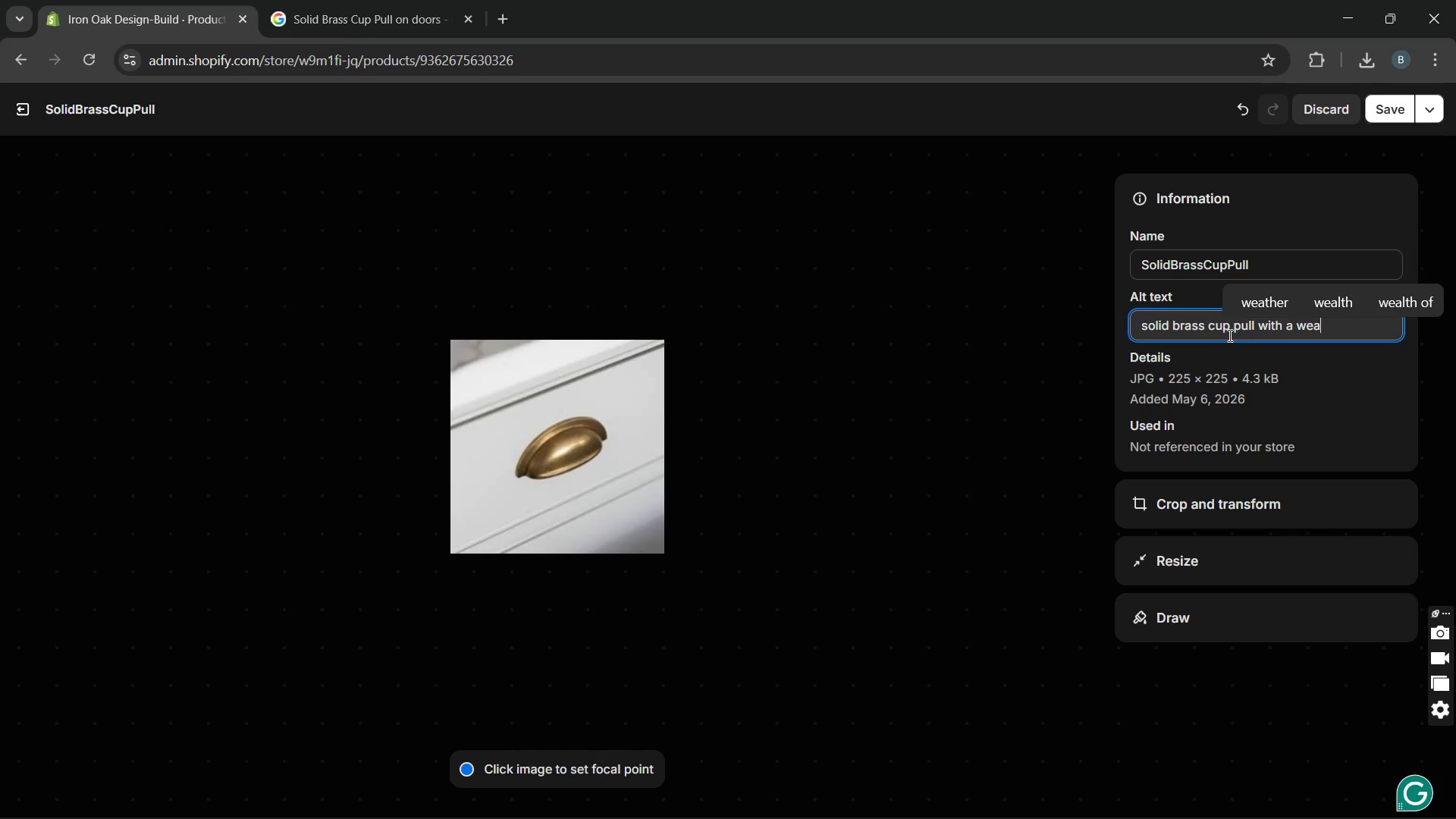 
key(Backspace)
key(Backspace)
key(Backspace)
key(Backspace)
key(Backspace)
key(Backspace)
key(Backspace)
key(Backspace)
key(Backspace)
key(Backspace)
type(on a white kitchen cabinet)
 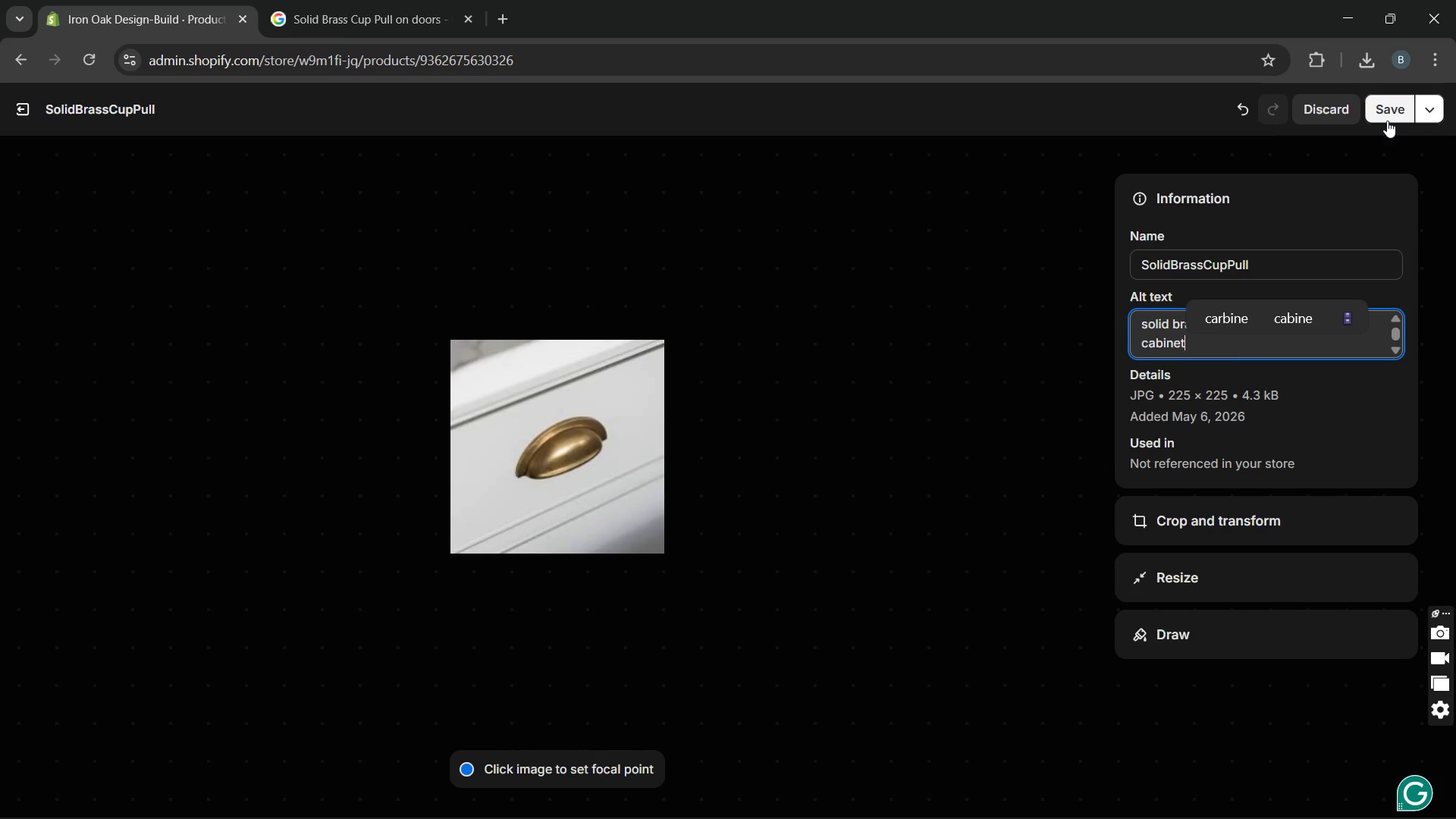 
left_click([1377, 115])
 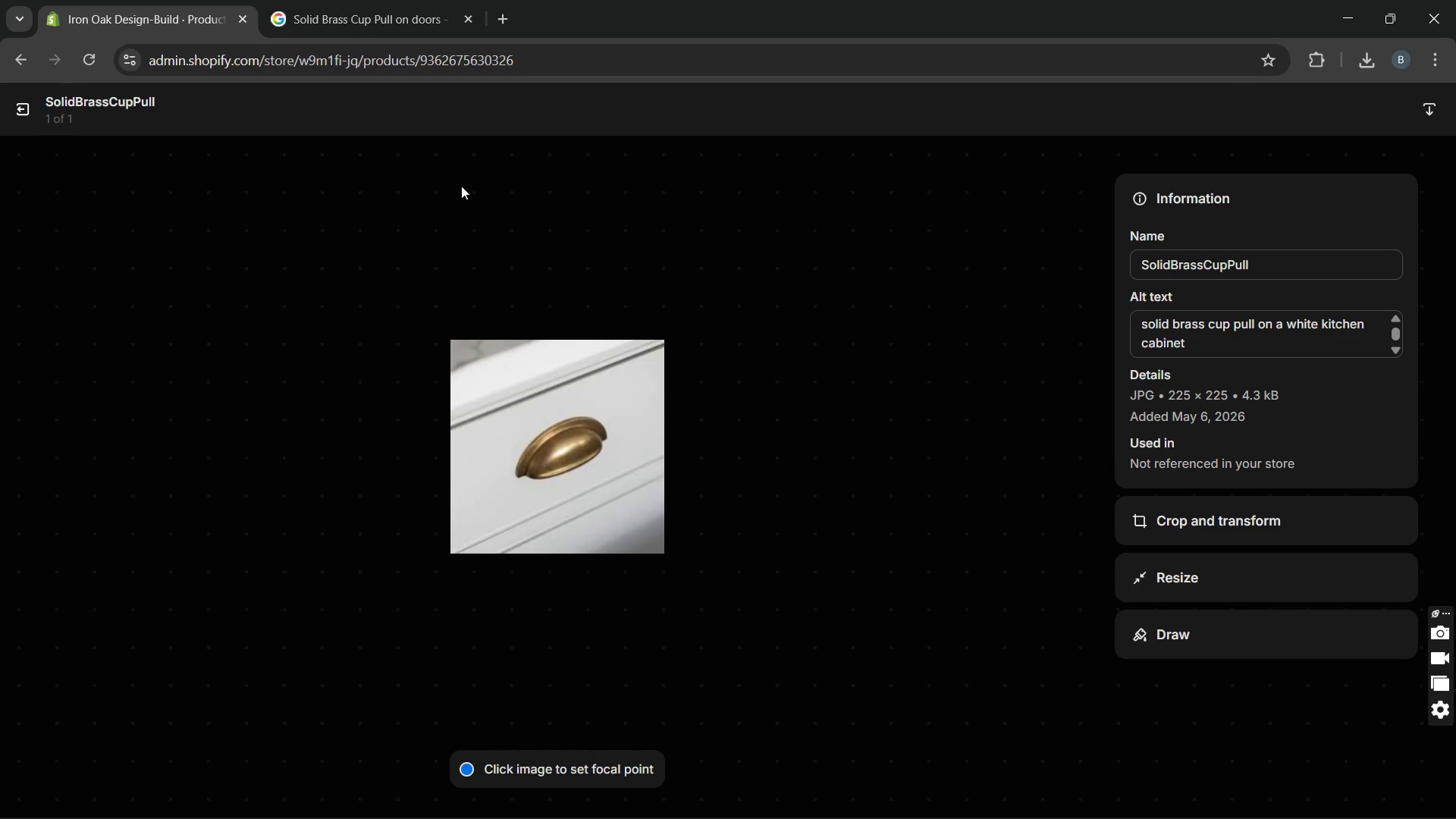 
wait(6.5)
 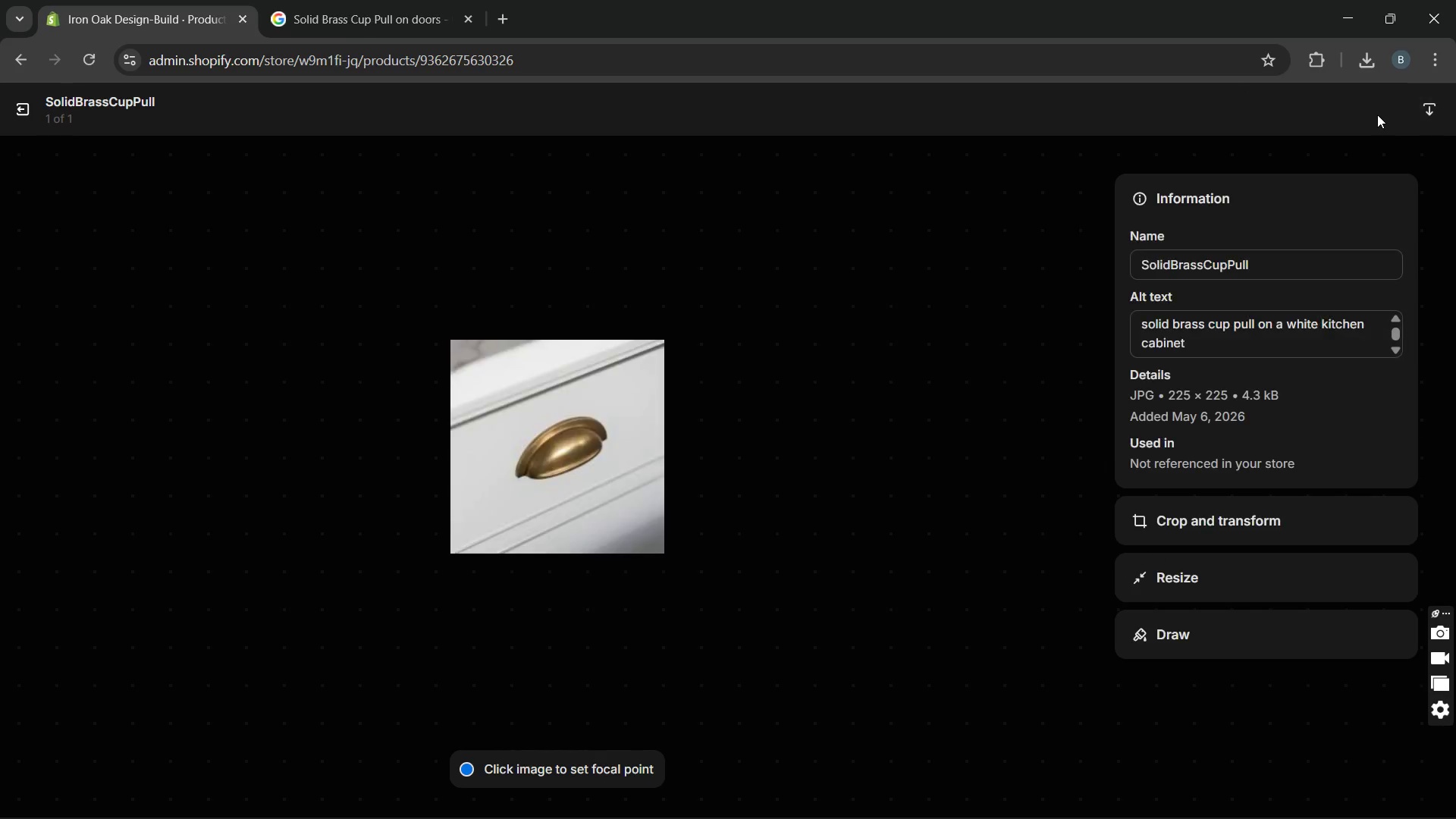 
left_click([8, 102])
 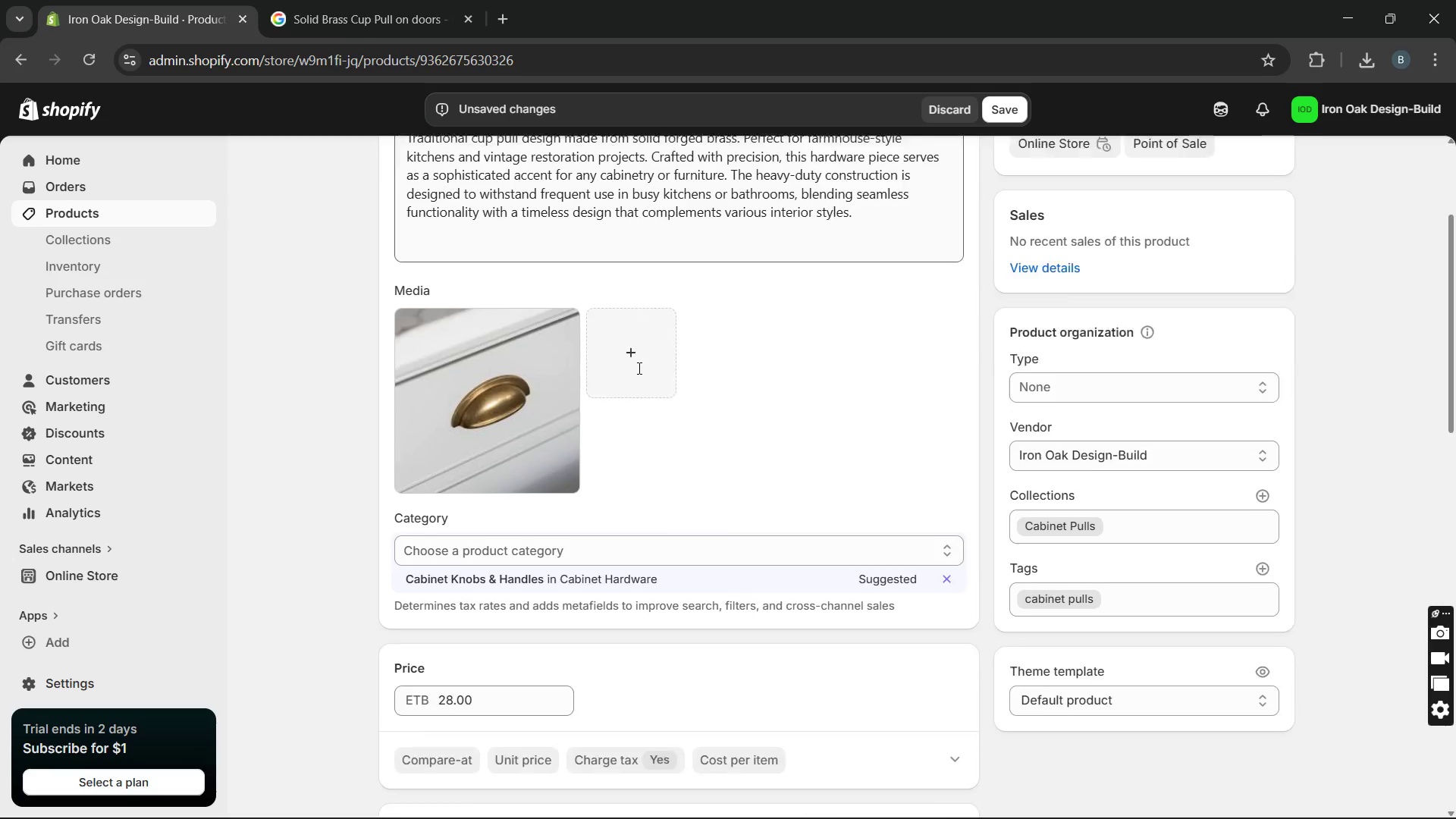 
wait(8.67)
 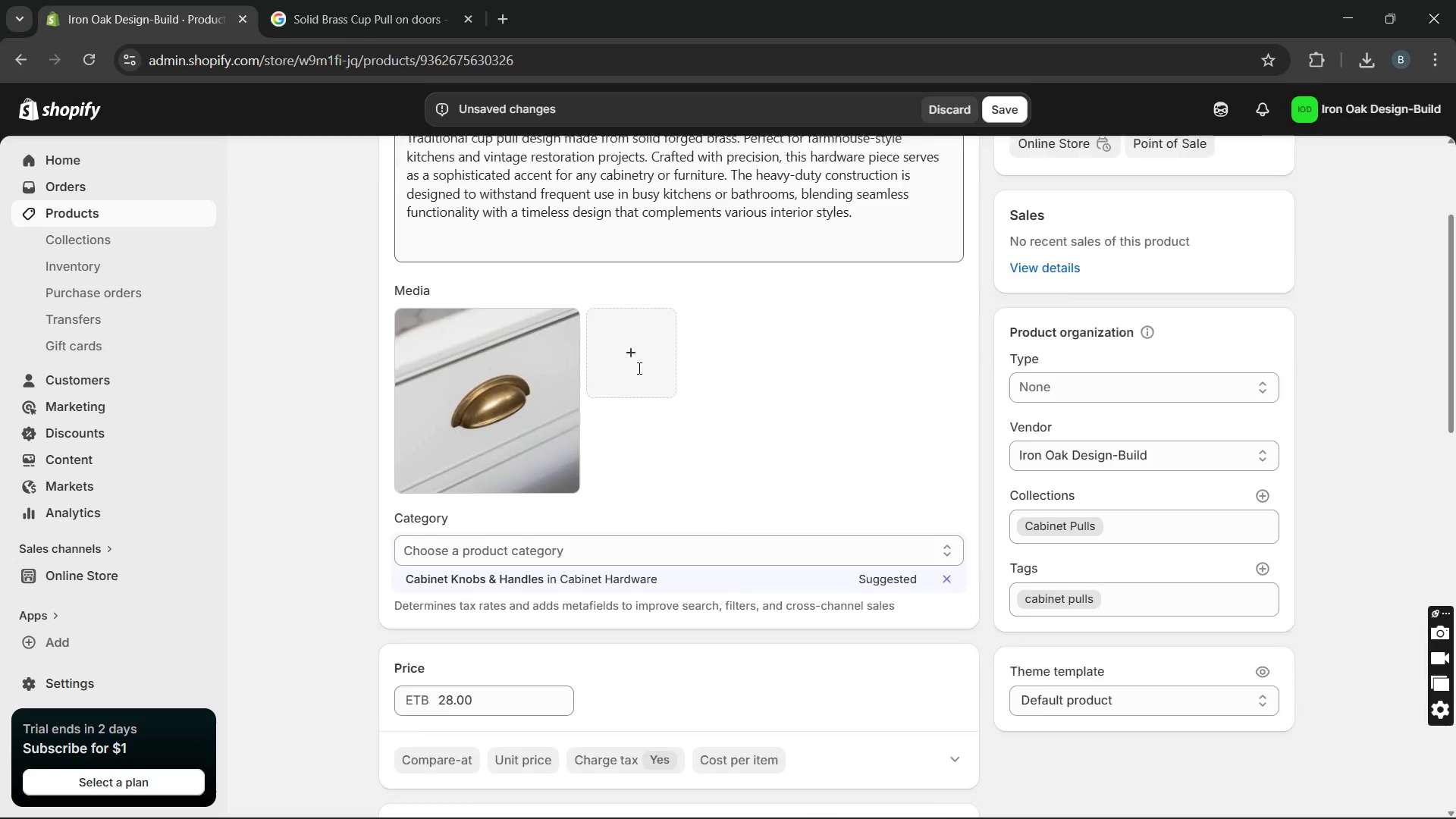 
left_click([1005, 110])
 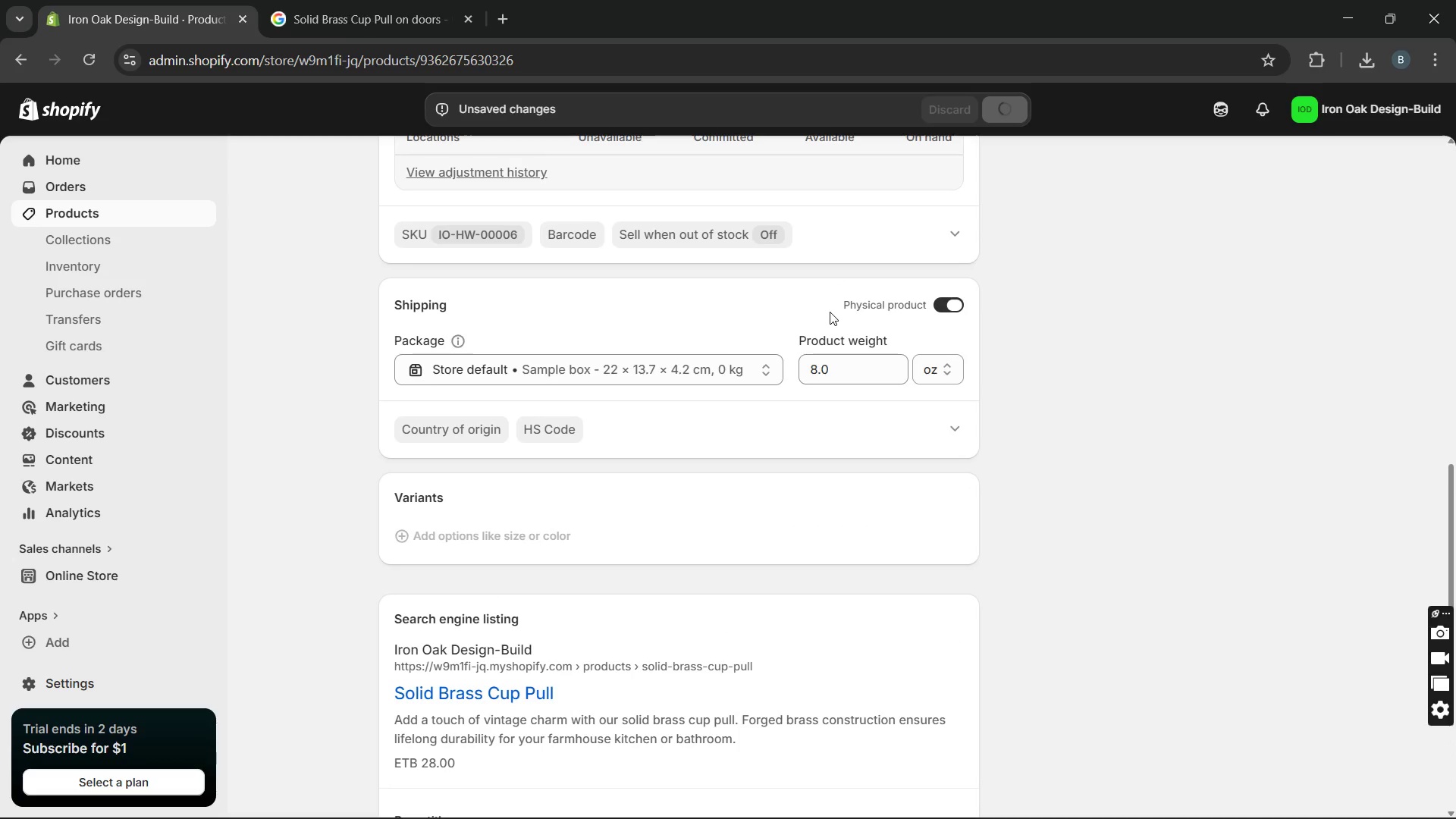 
wait(9.42)
 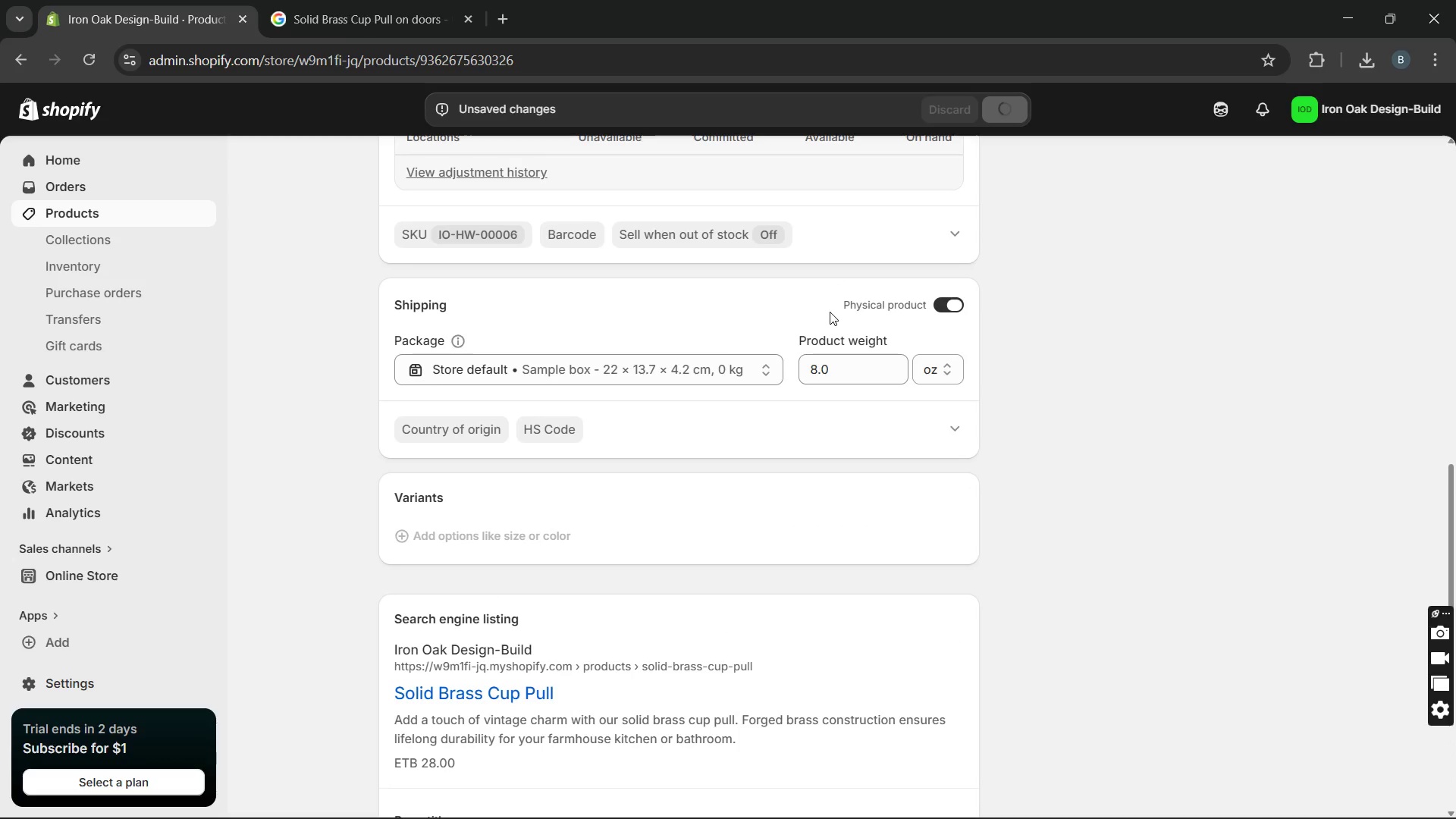 
left_click([382, 176])
 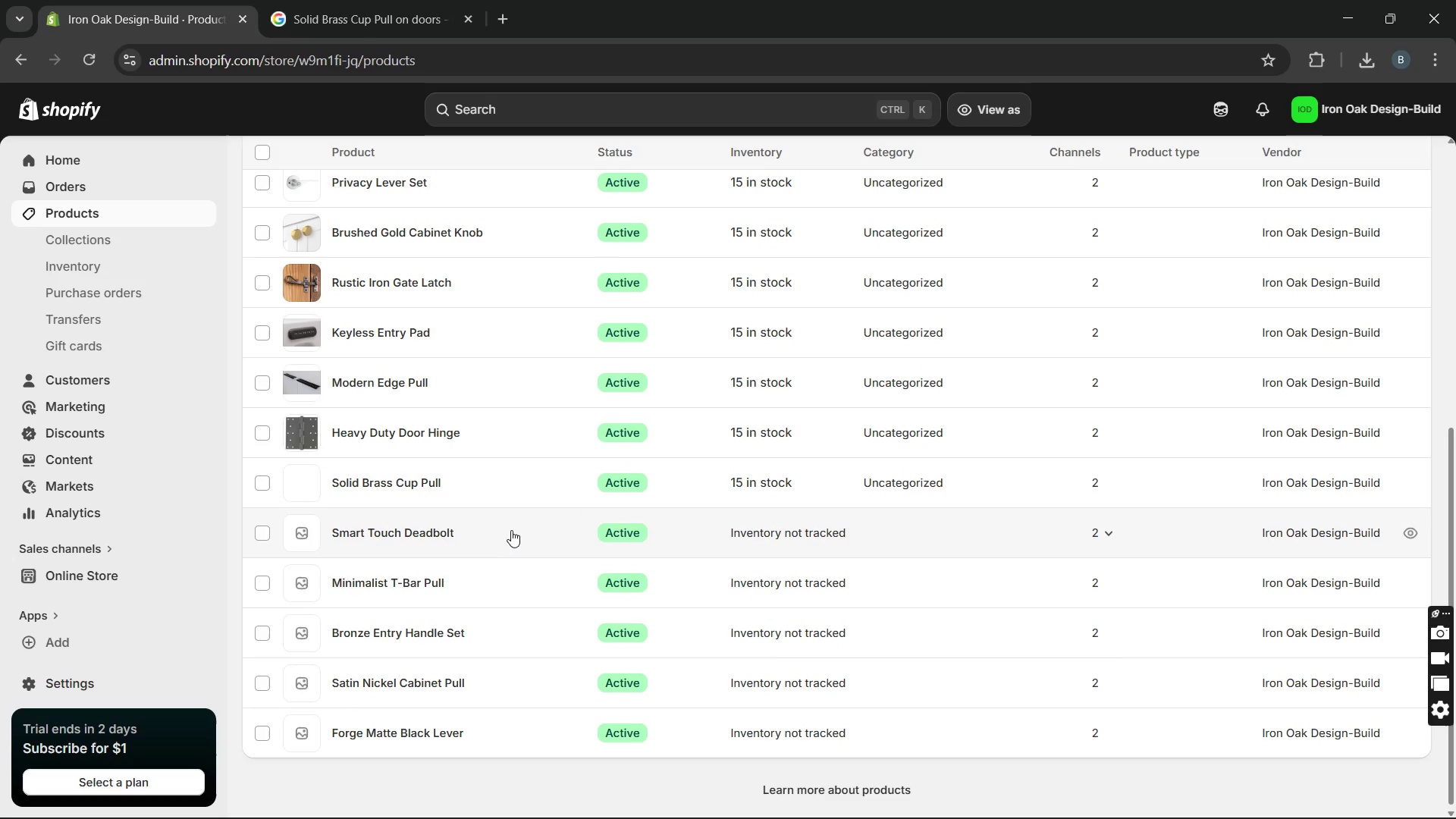 
left_click([468, 540])
 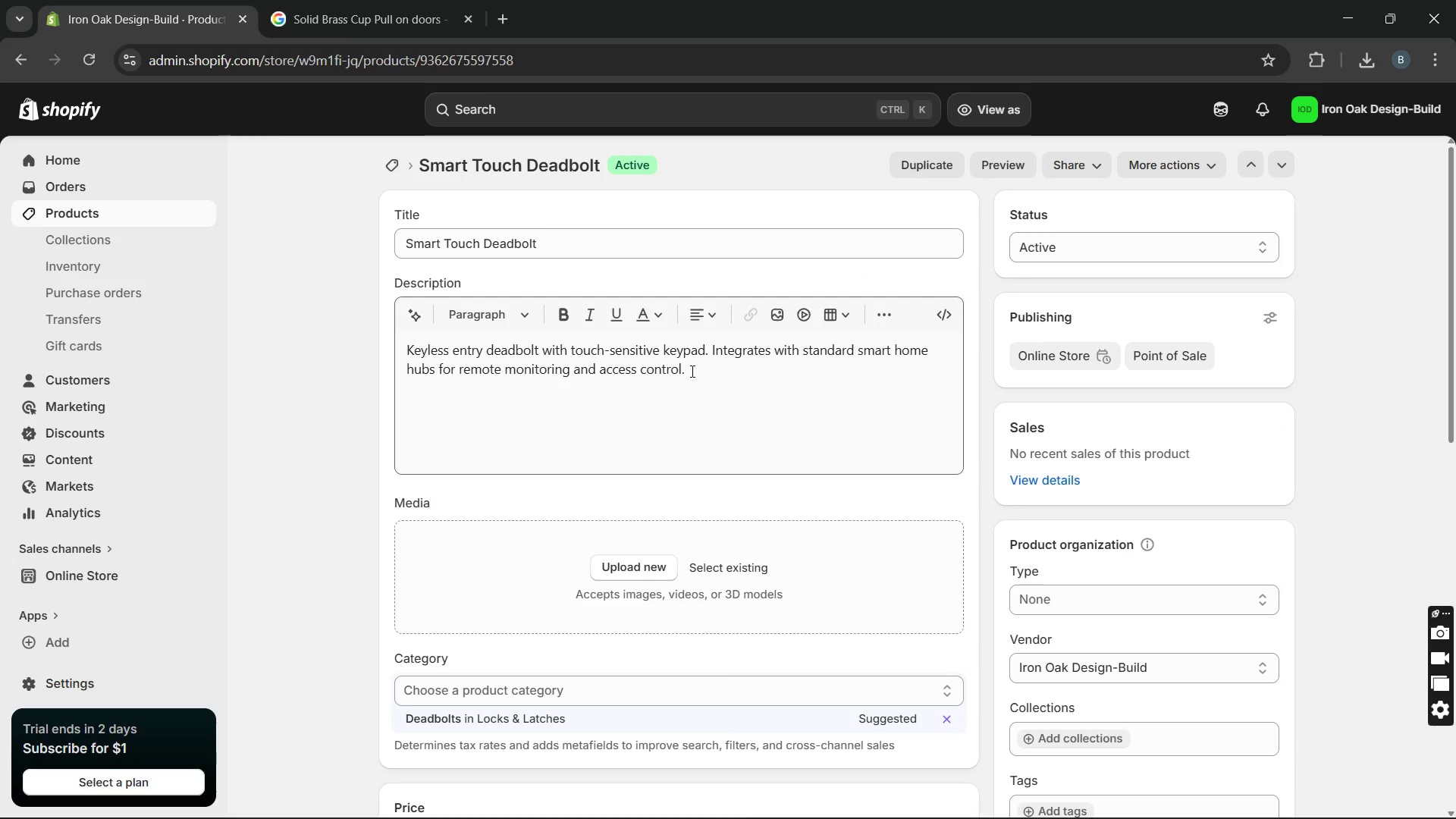 
wait(8.88)
 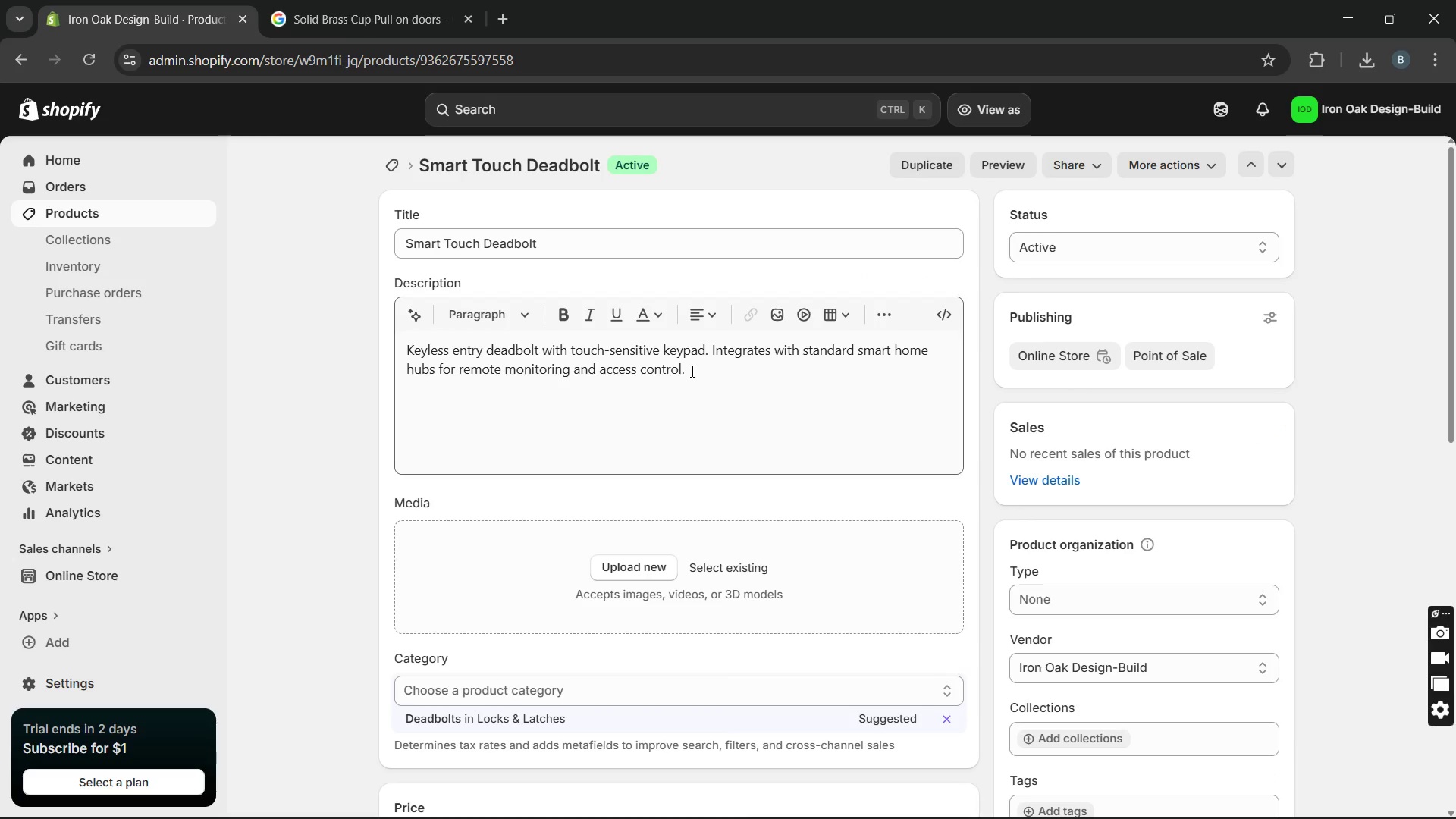 
left_click([691, 371])
 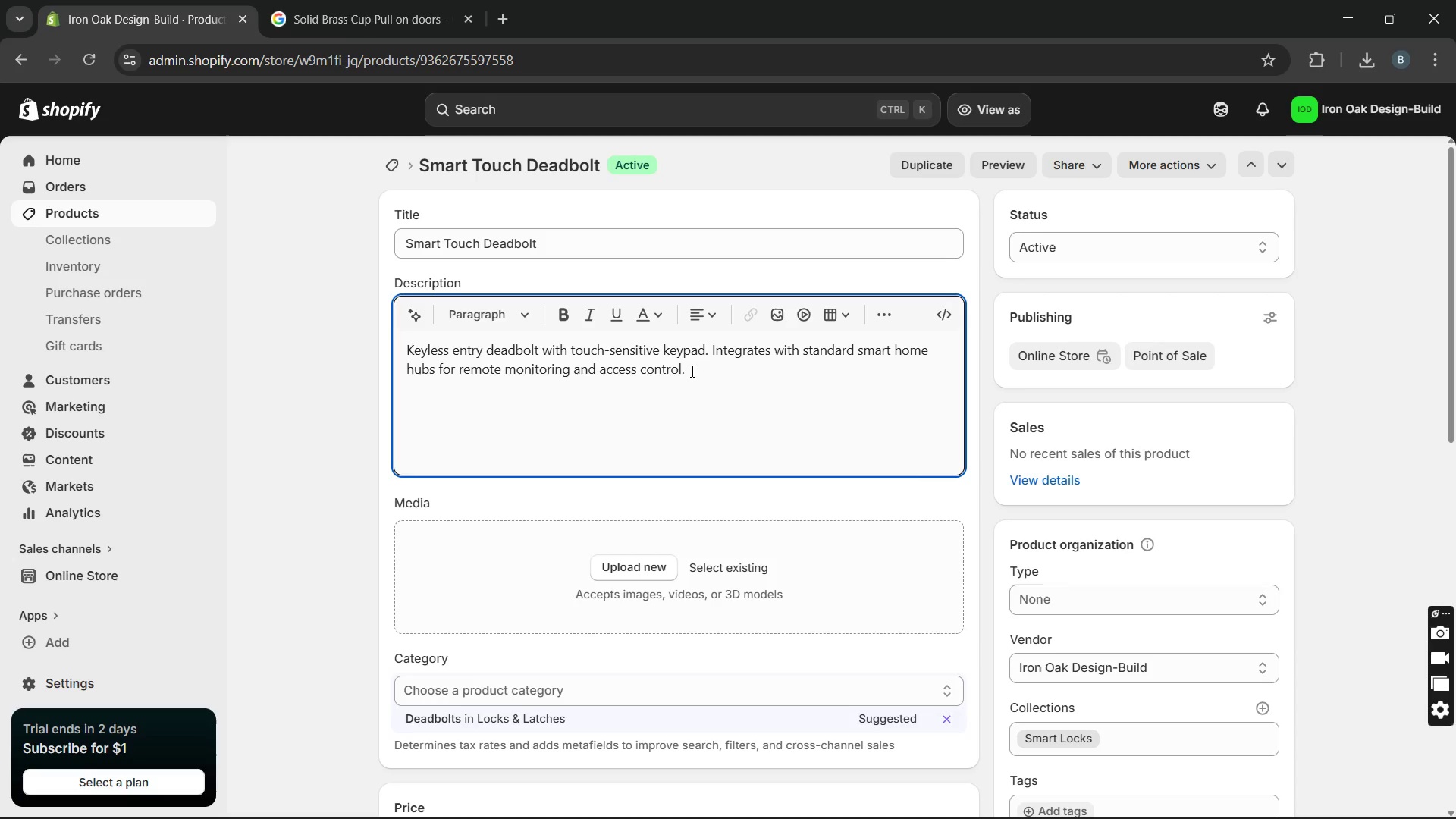 
key(Space)
 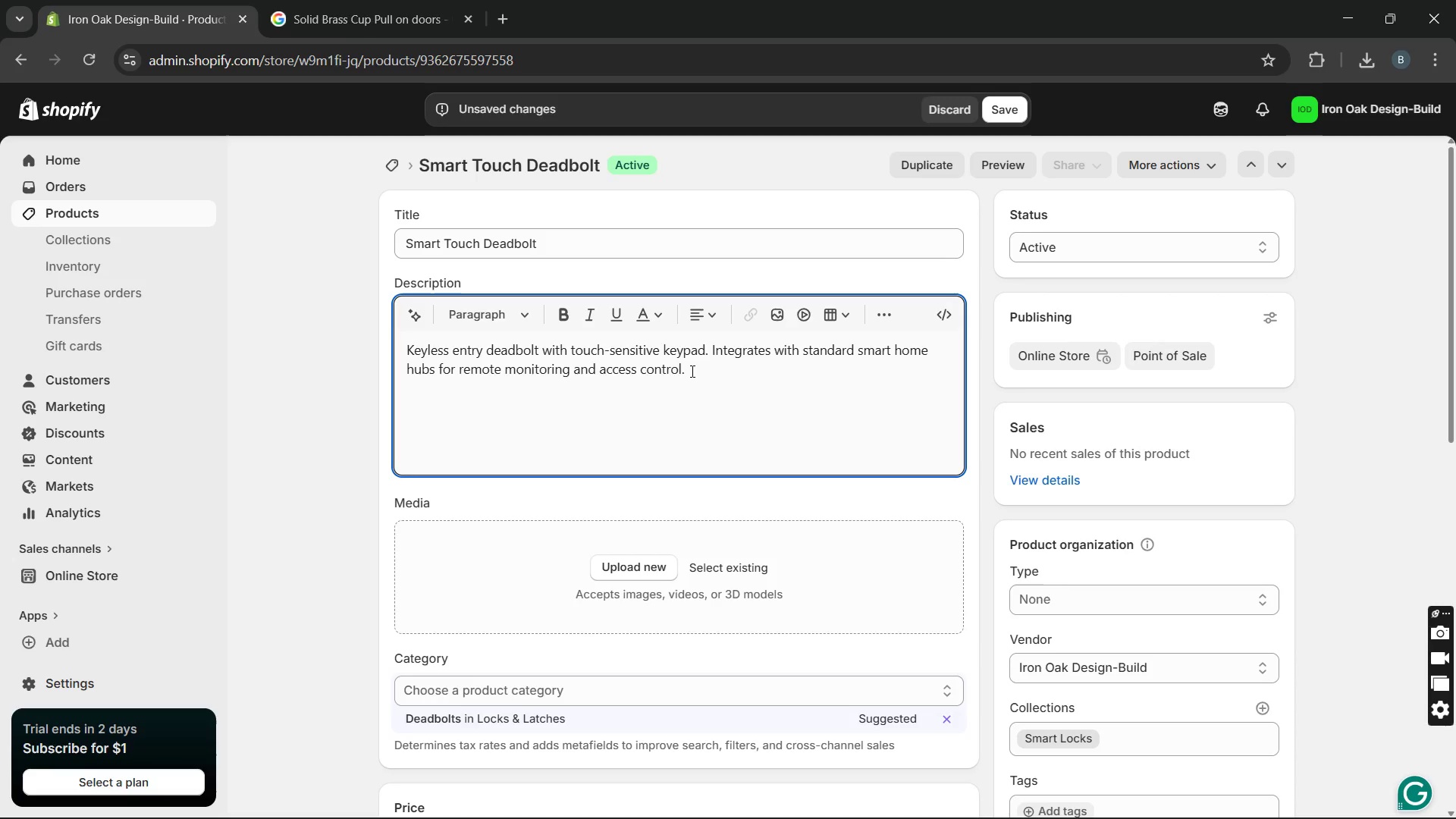 
type(Integrate with standard smart home)
 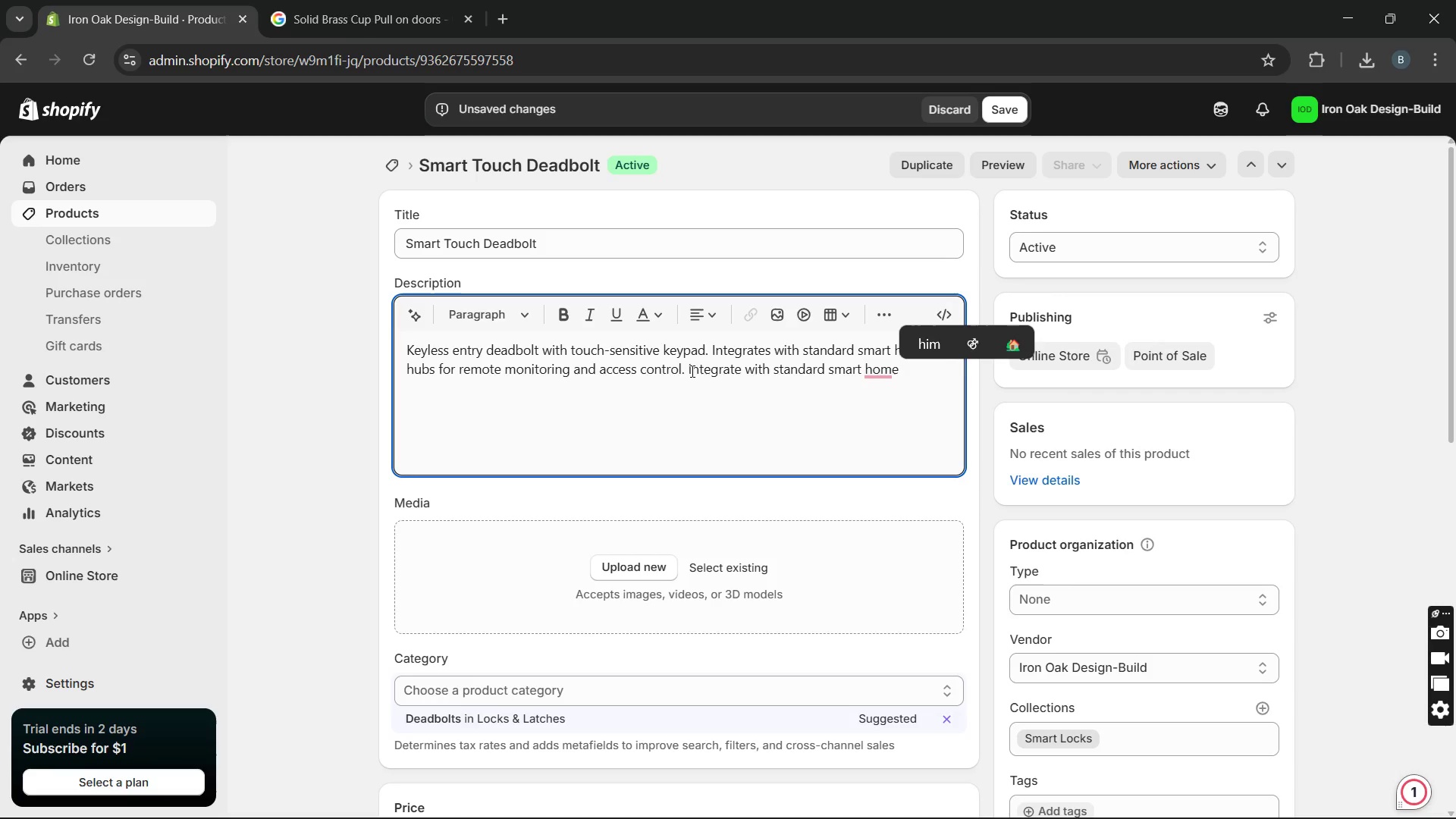 
type( hubs for remote monitoring  )
 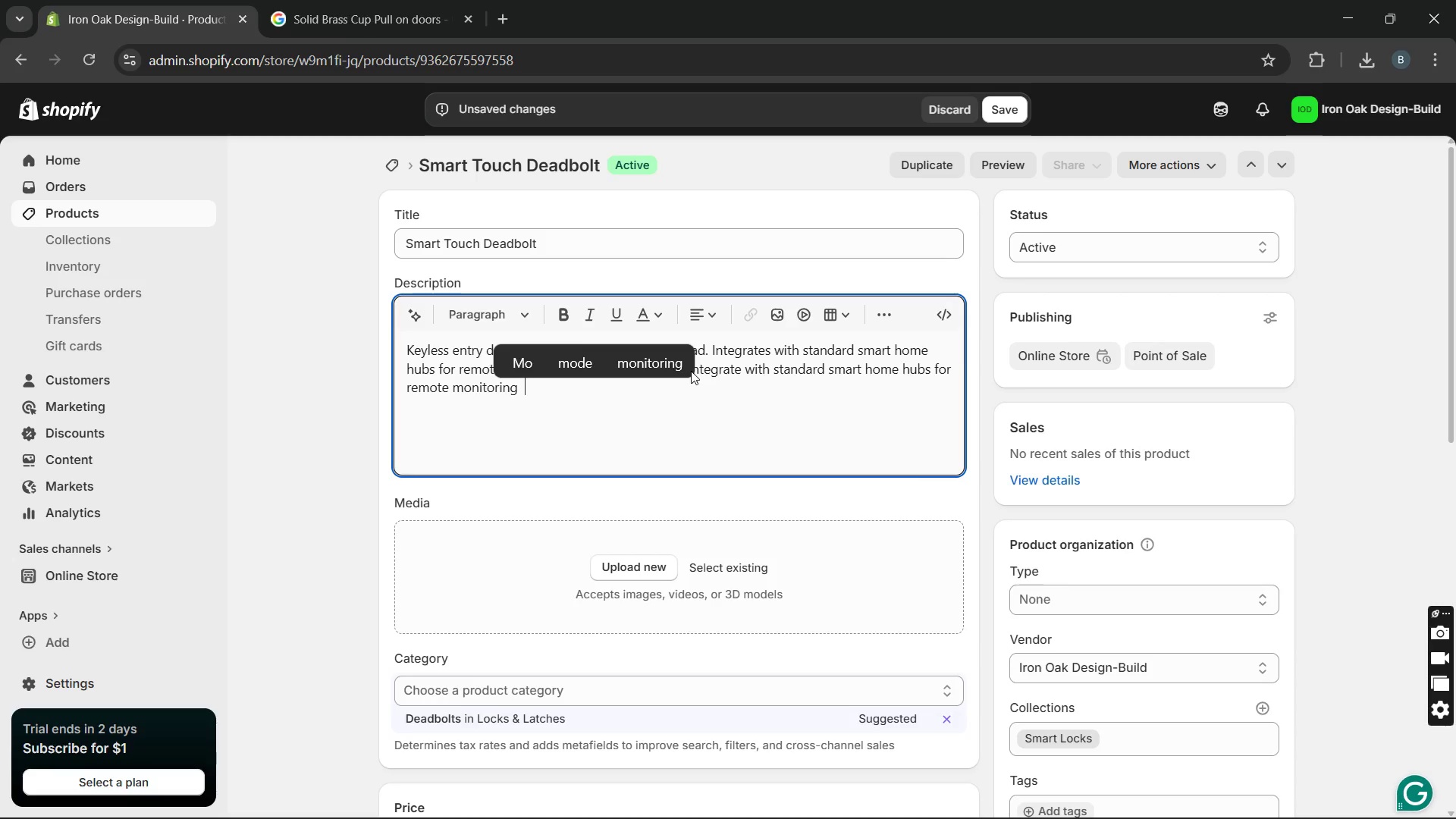 
type(and access control. Enchance )
 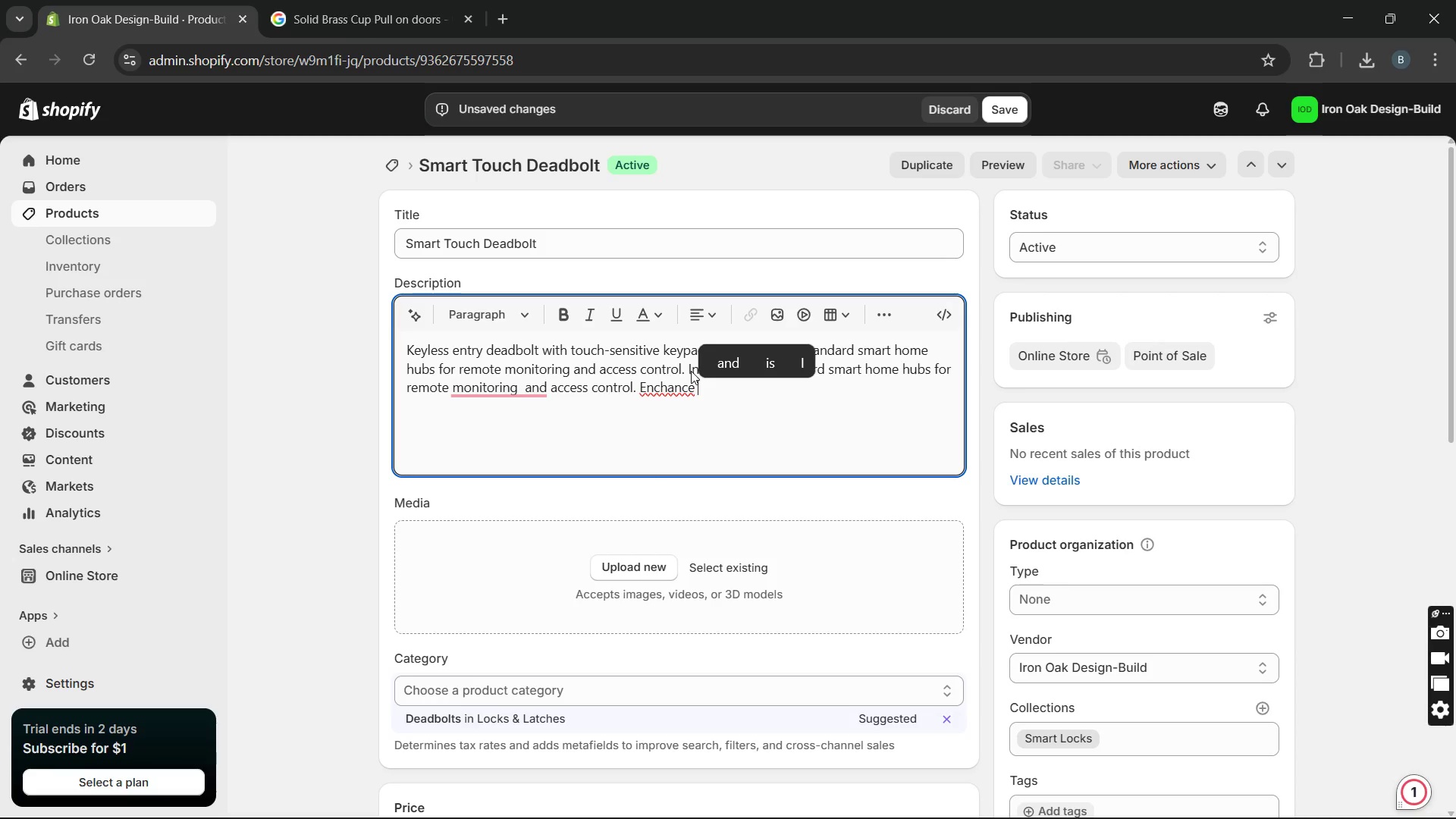 
key(Backspace)
key(Backspace)
key(Backspace)
key(Backspace)
key(Backspace)
key(Backspace)
key(Backspace)
type(hance )
 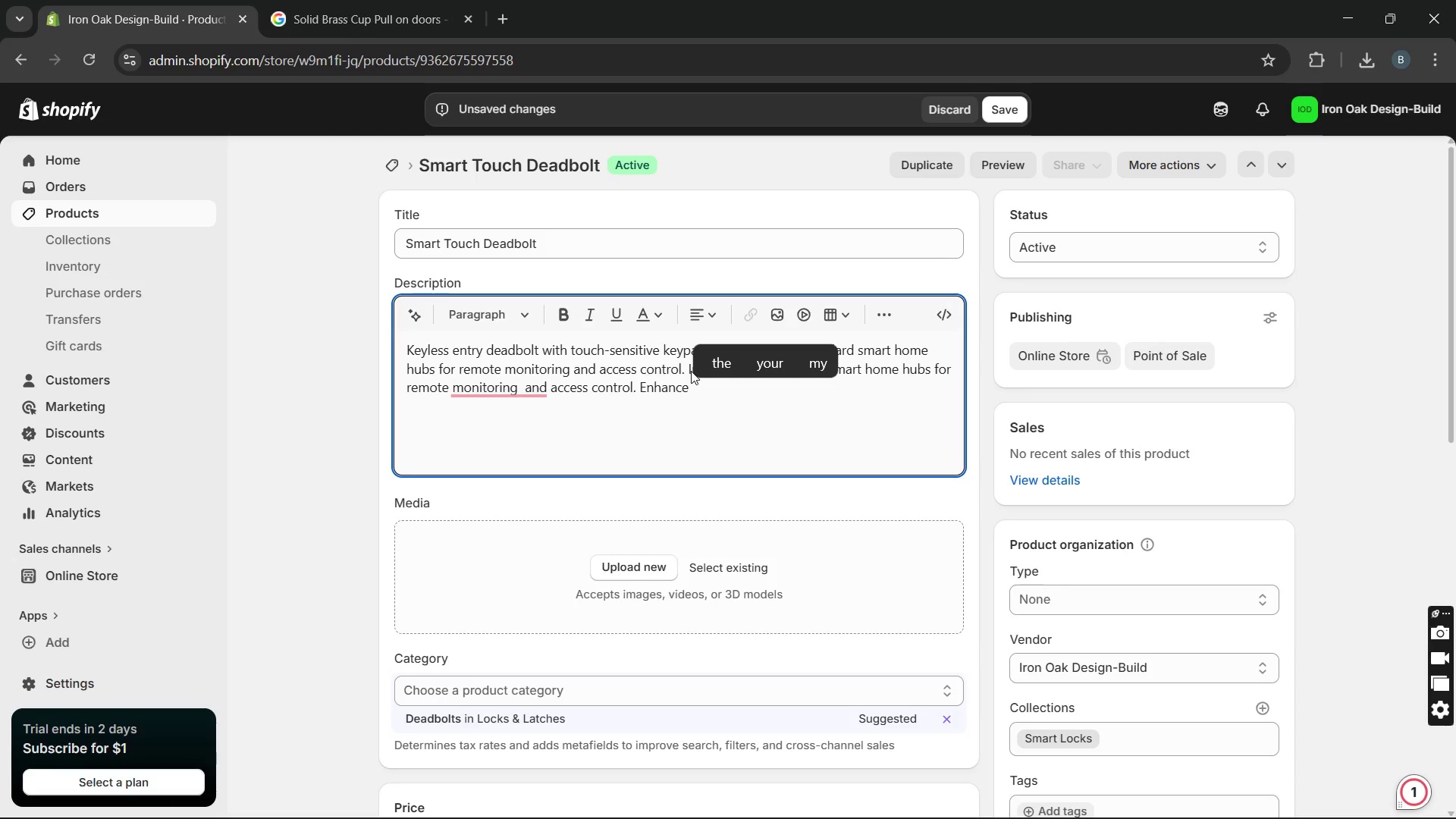 
wait(5.22)
 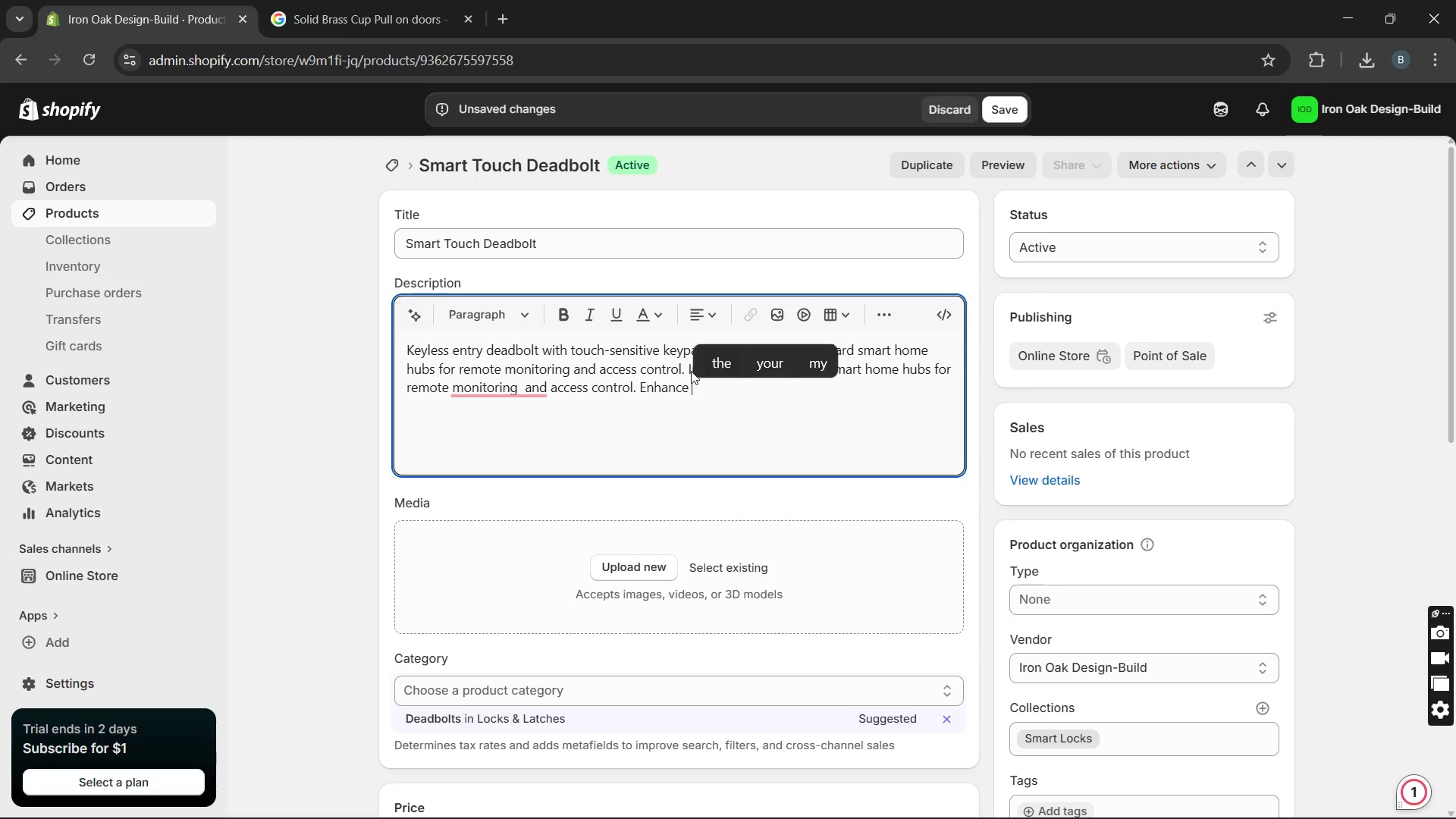 
type(your )
 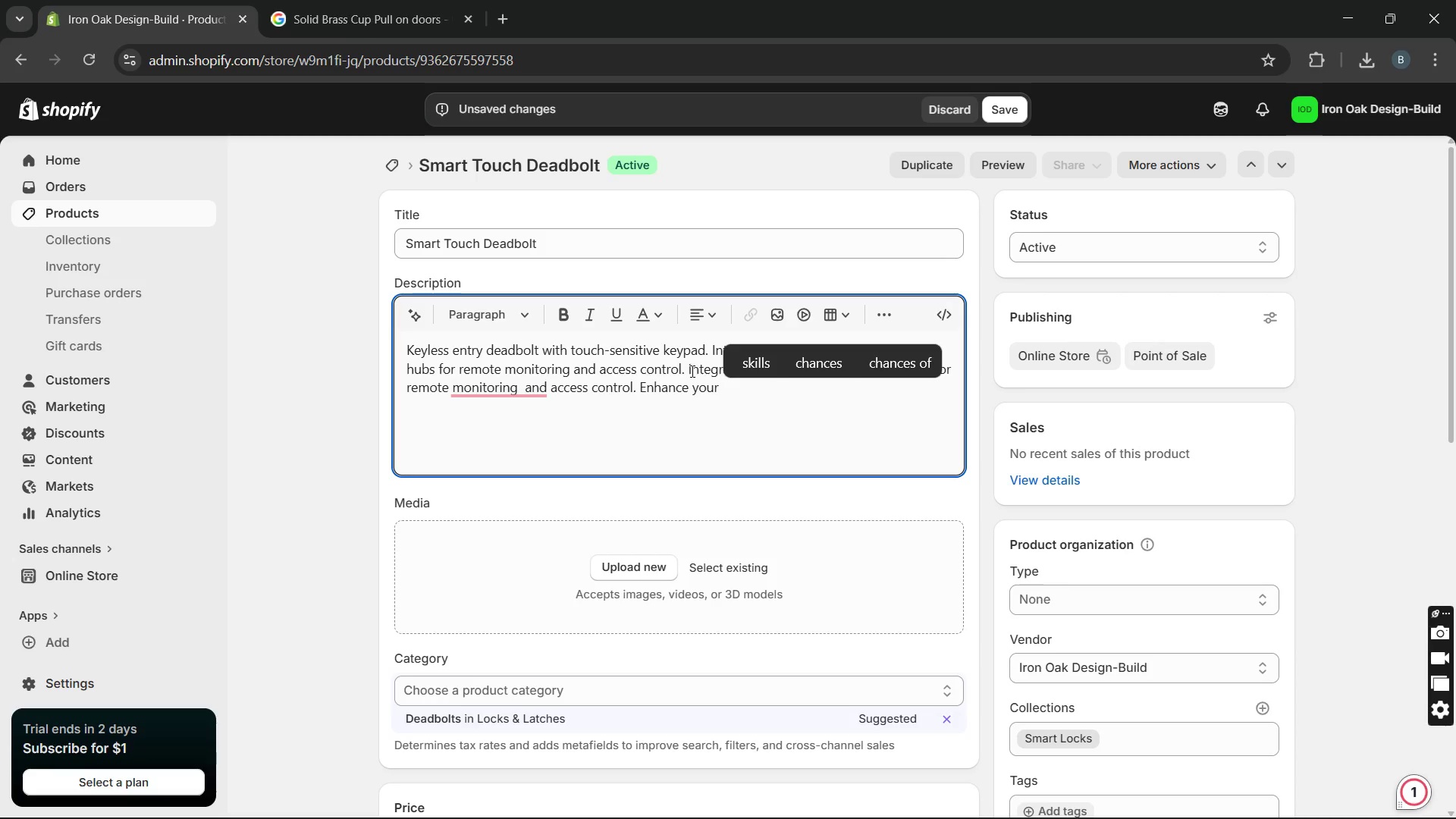 
type(home security)
 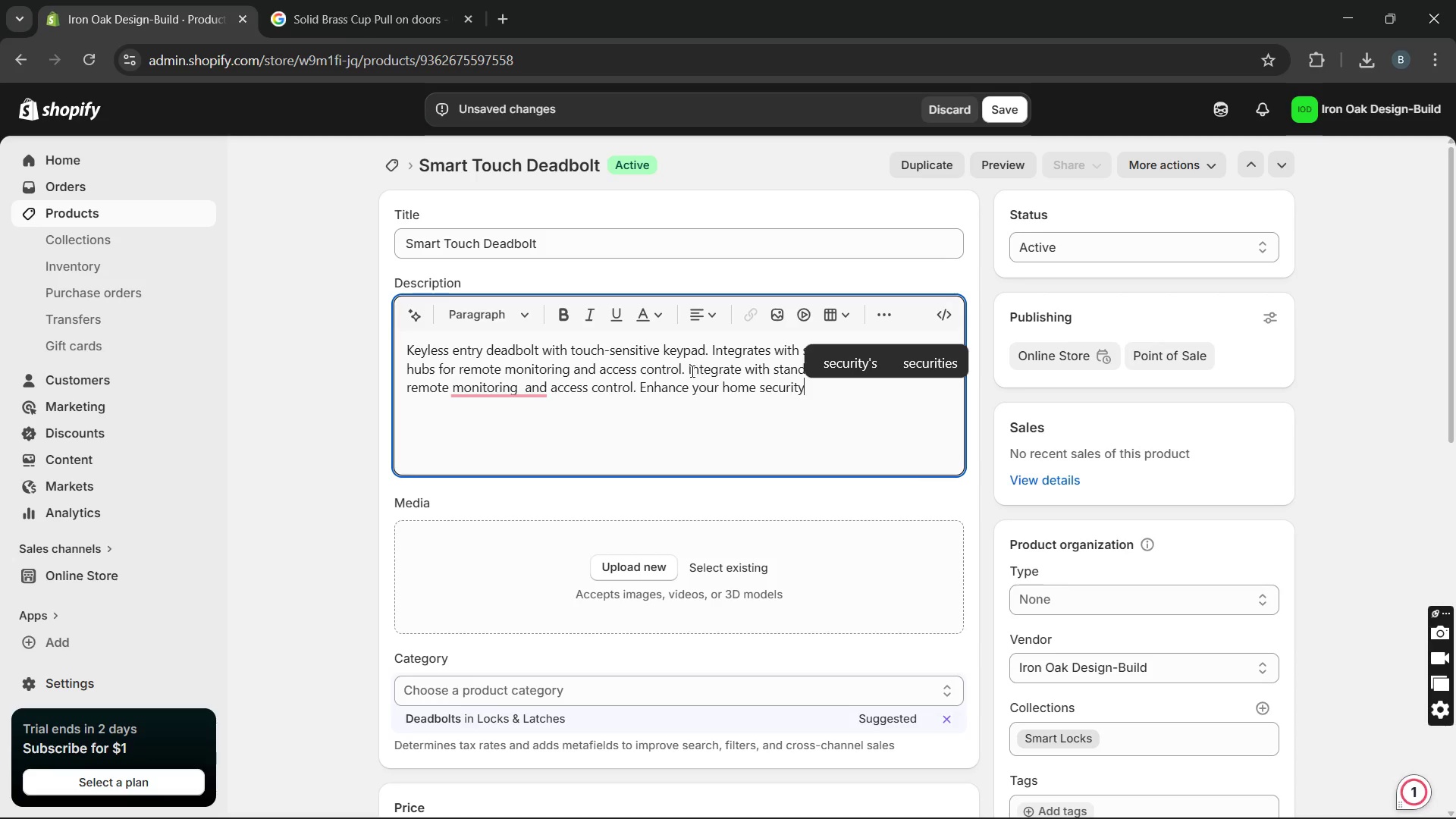 
wait(5.36)
 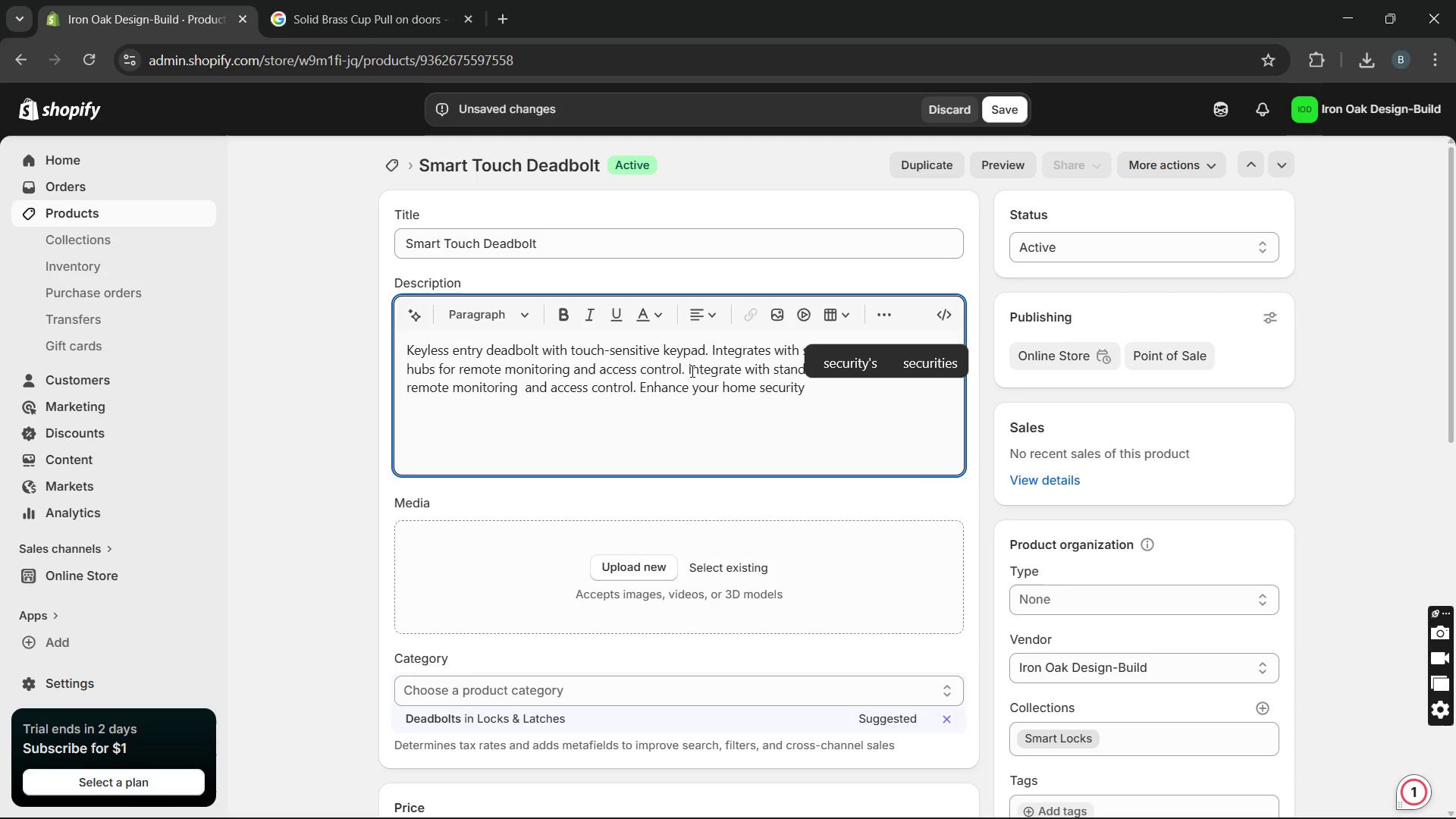 
type(with this advanced )
 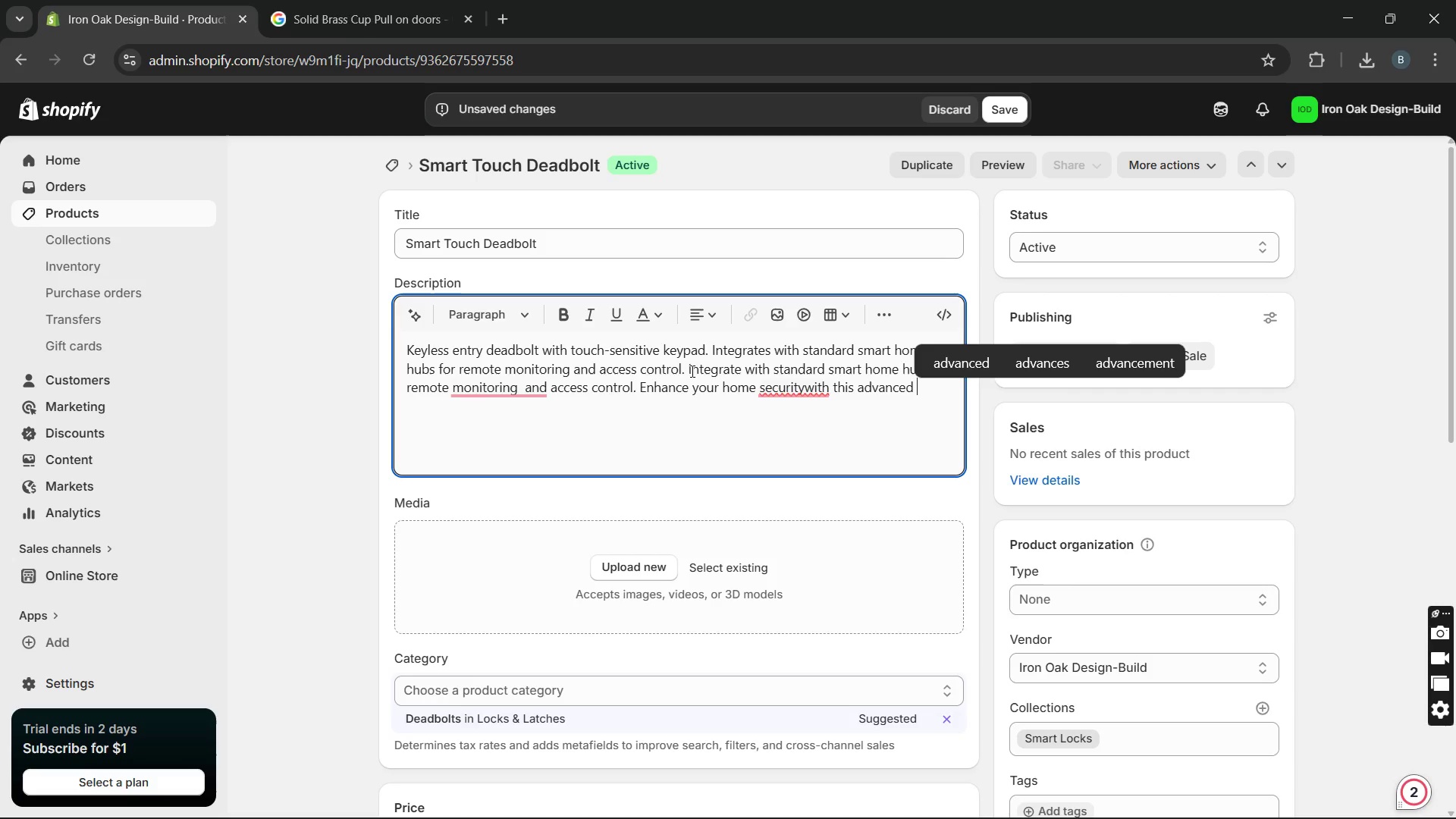 
wait(11.24)
 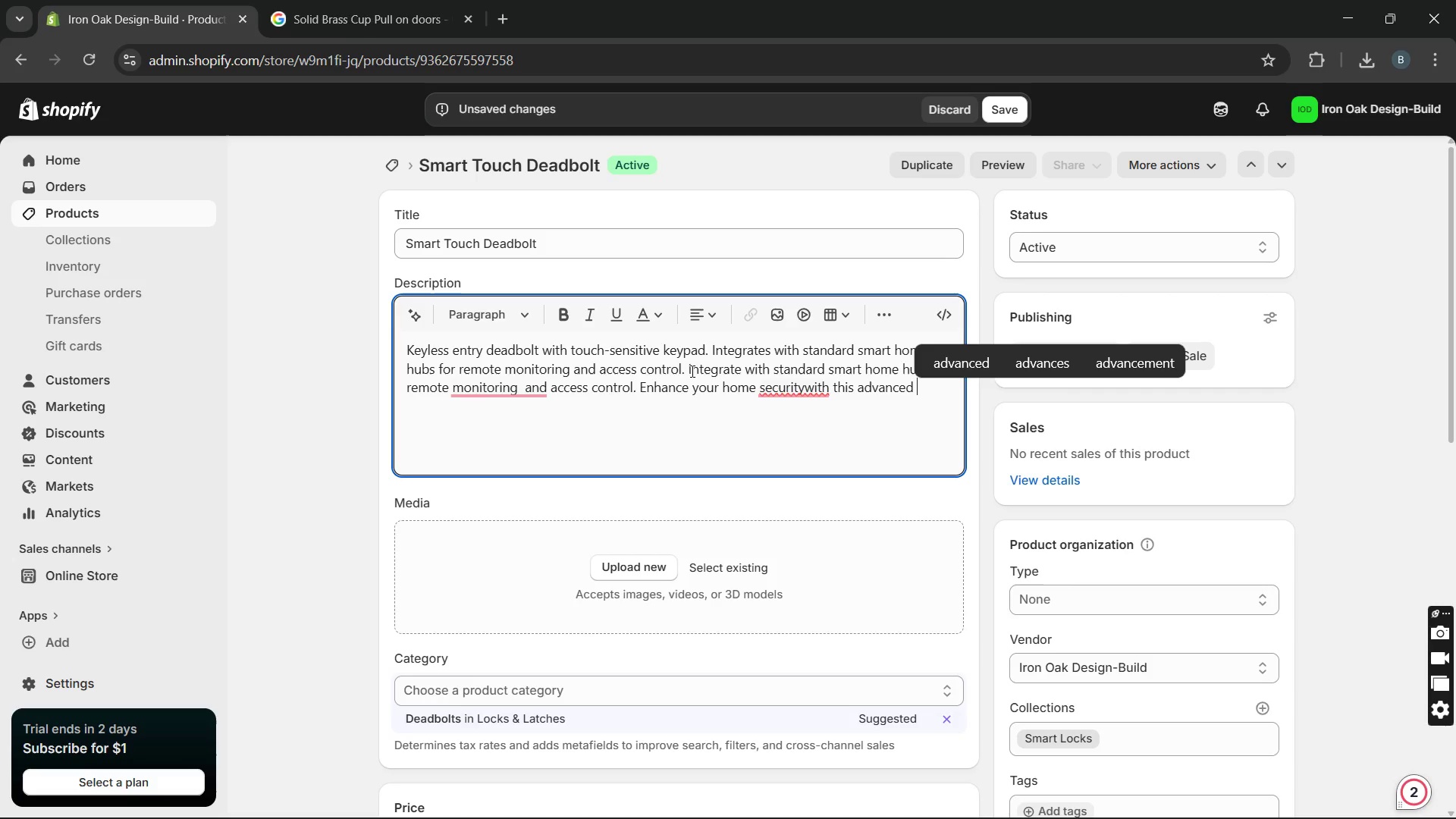 
left_click_drag(start_coordinate=[807, 392], to_coordinate=[925, 388])
 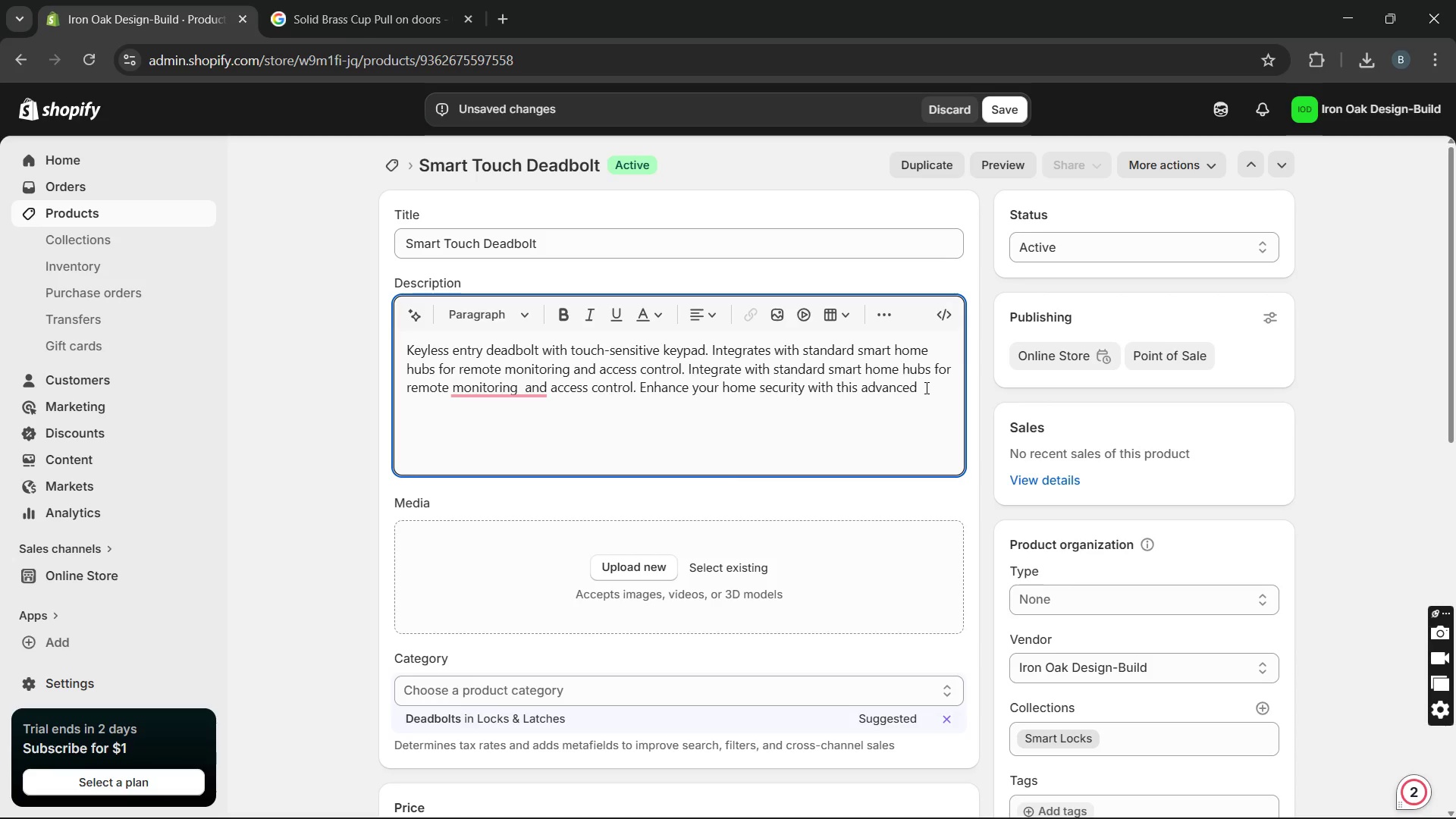 
key(Space)
 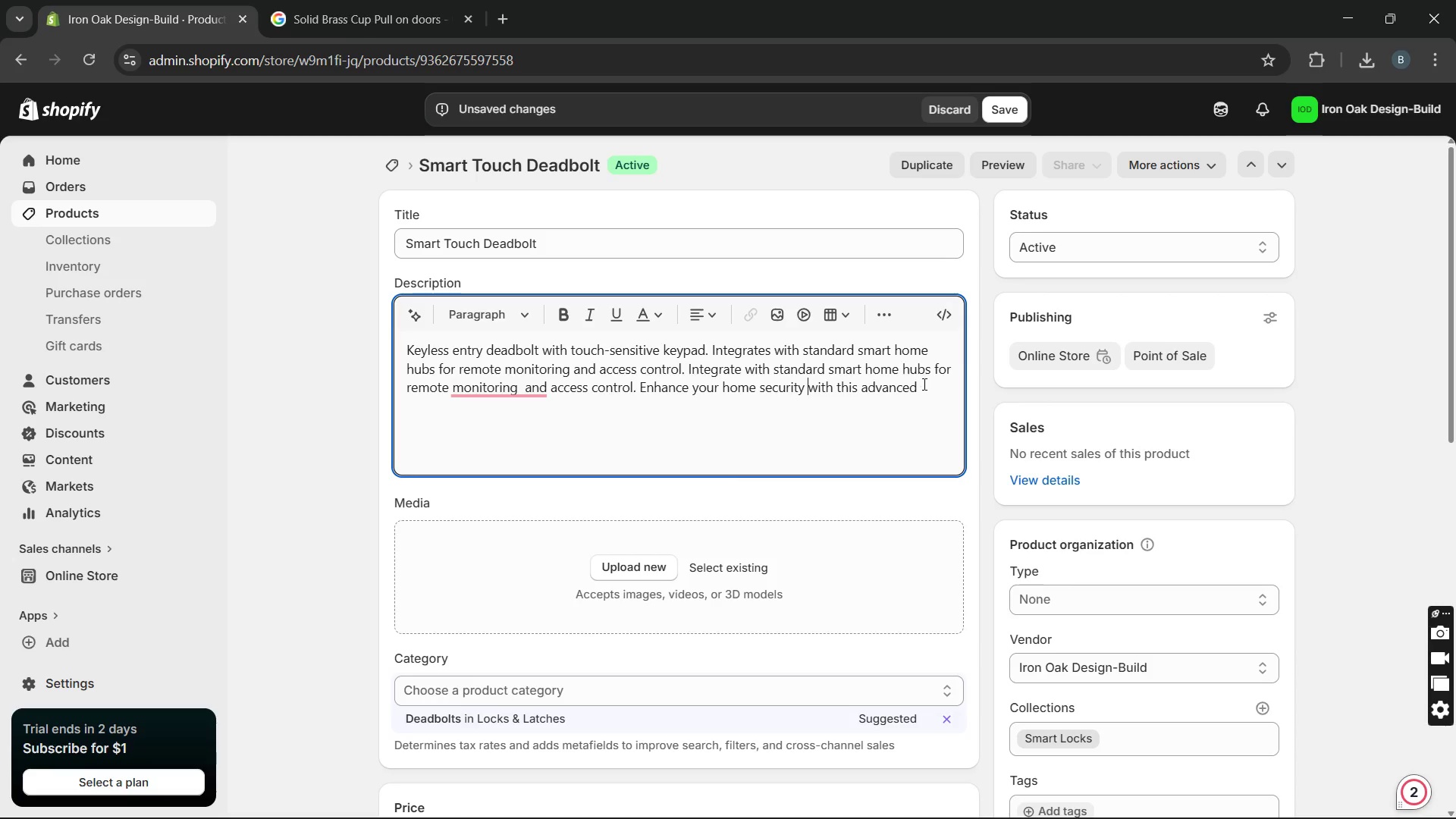 
left_click([925, 388])
 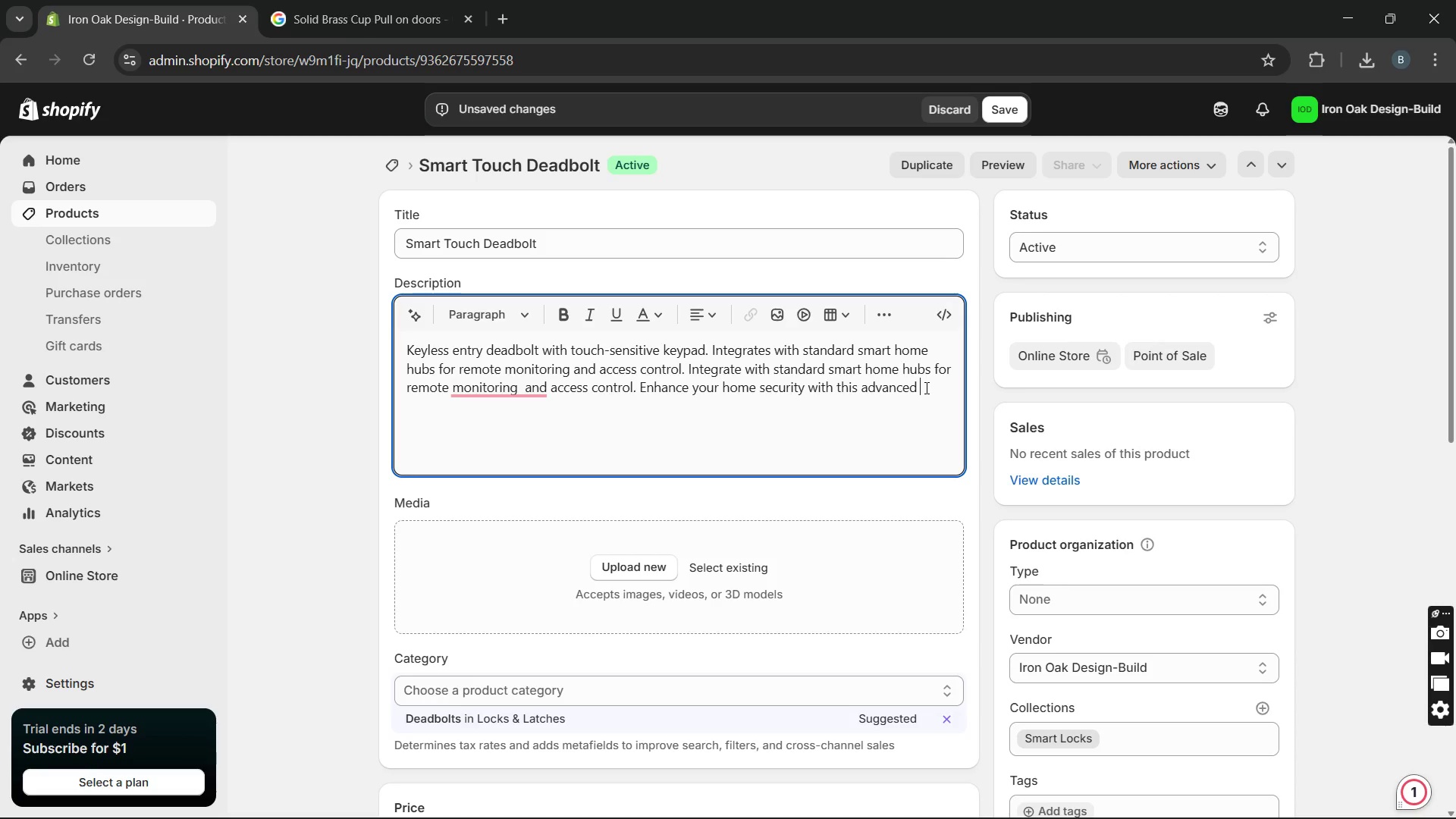 
wait(5.53)
 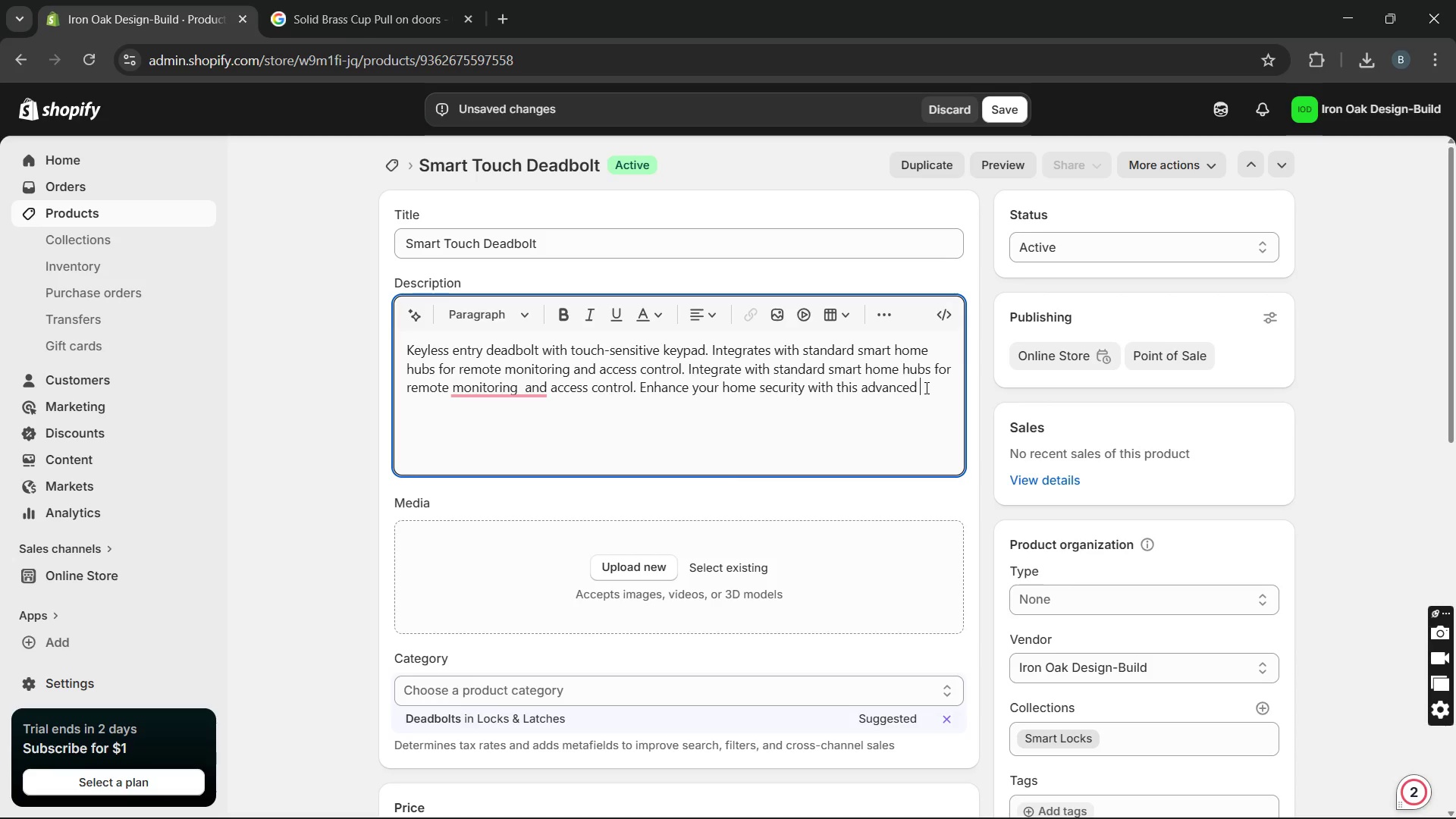 
type(technological solution)
 